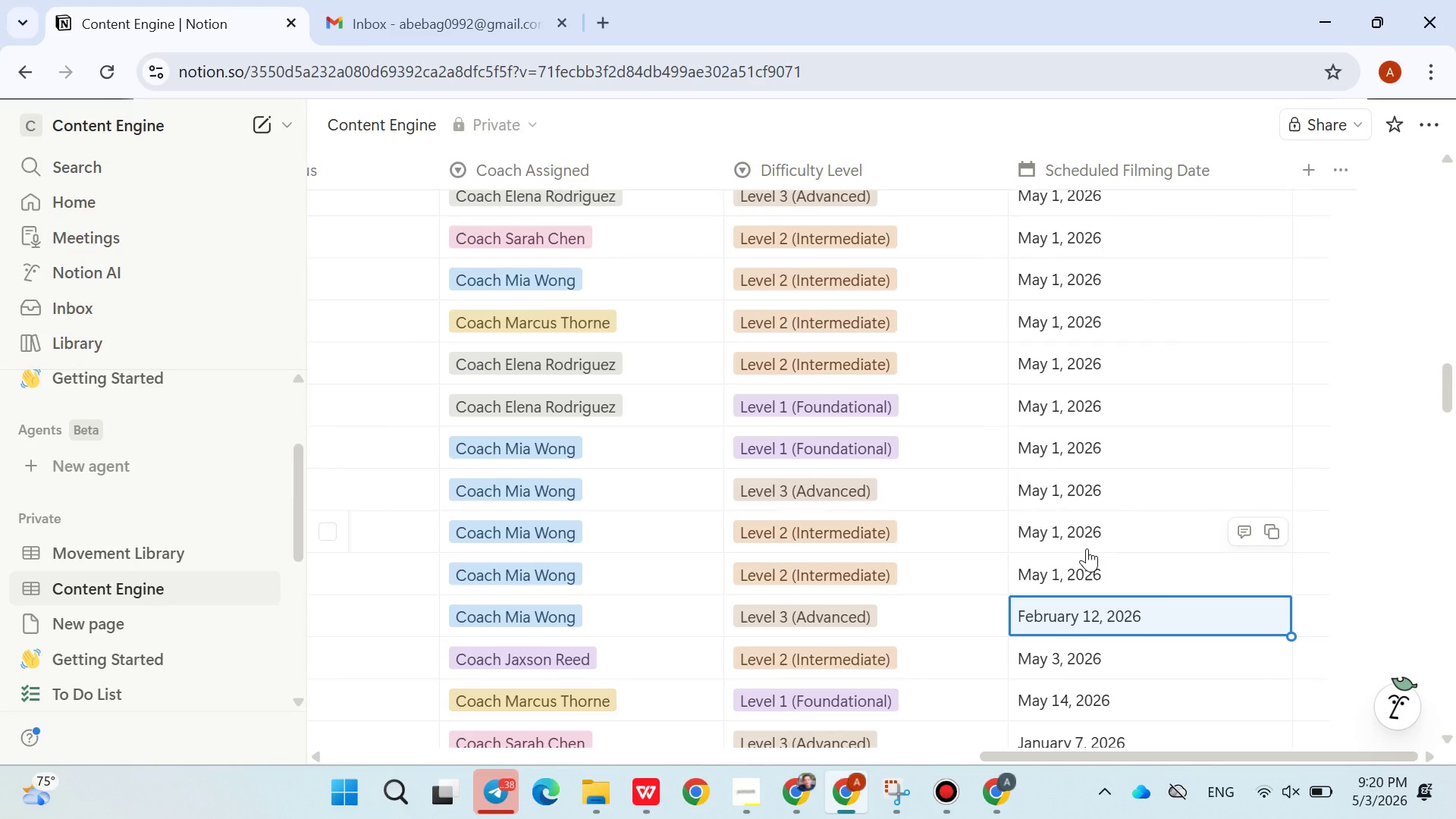 
left_click([1087, 563])
 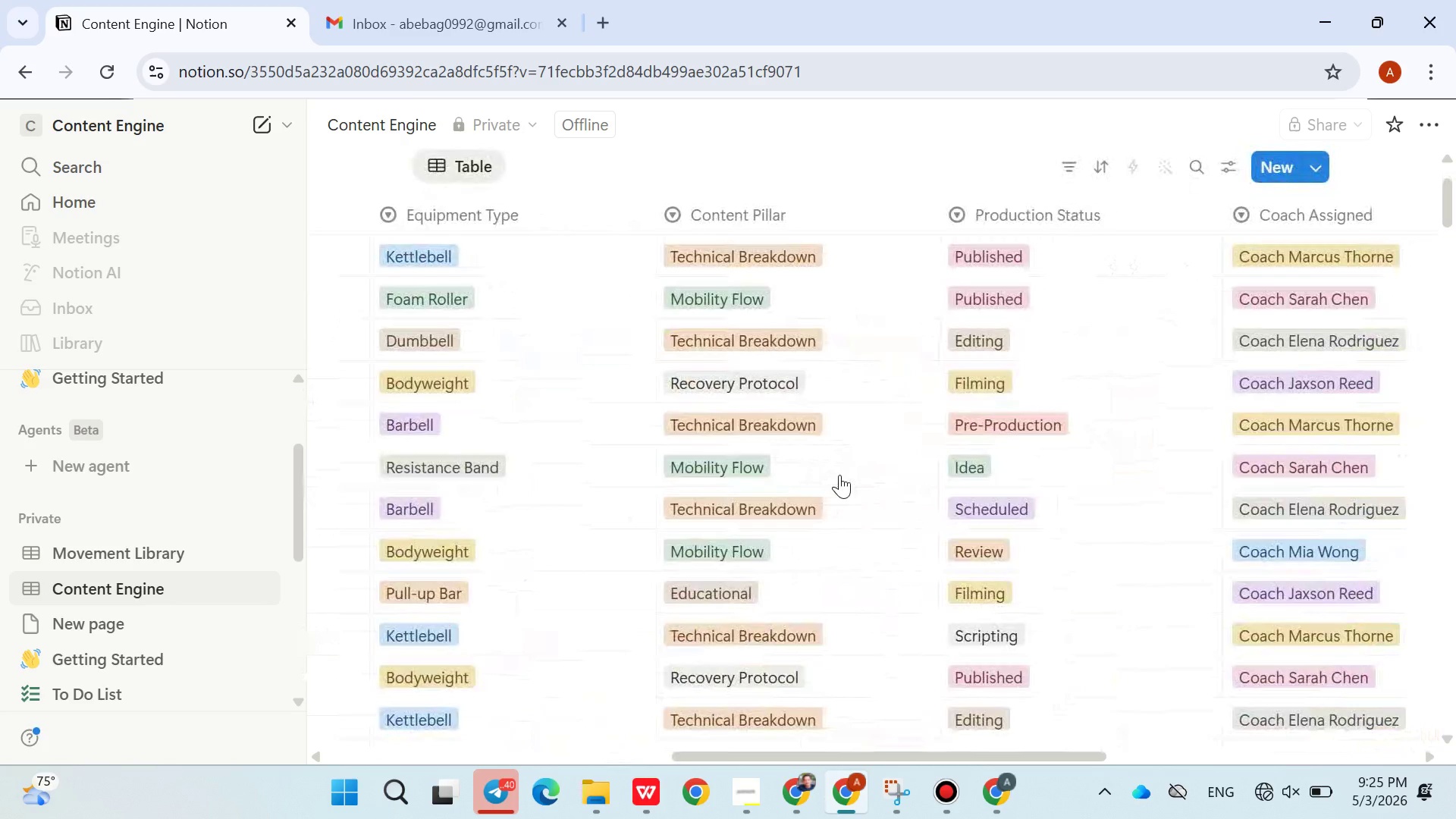 
wait(297.4)
 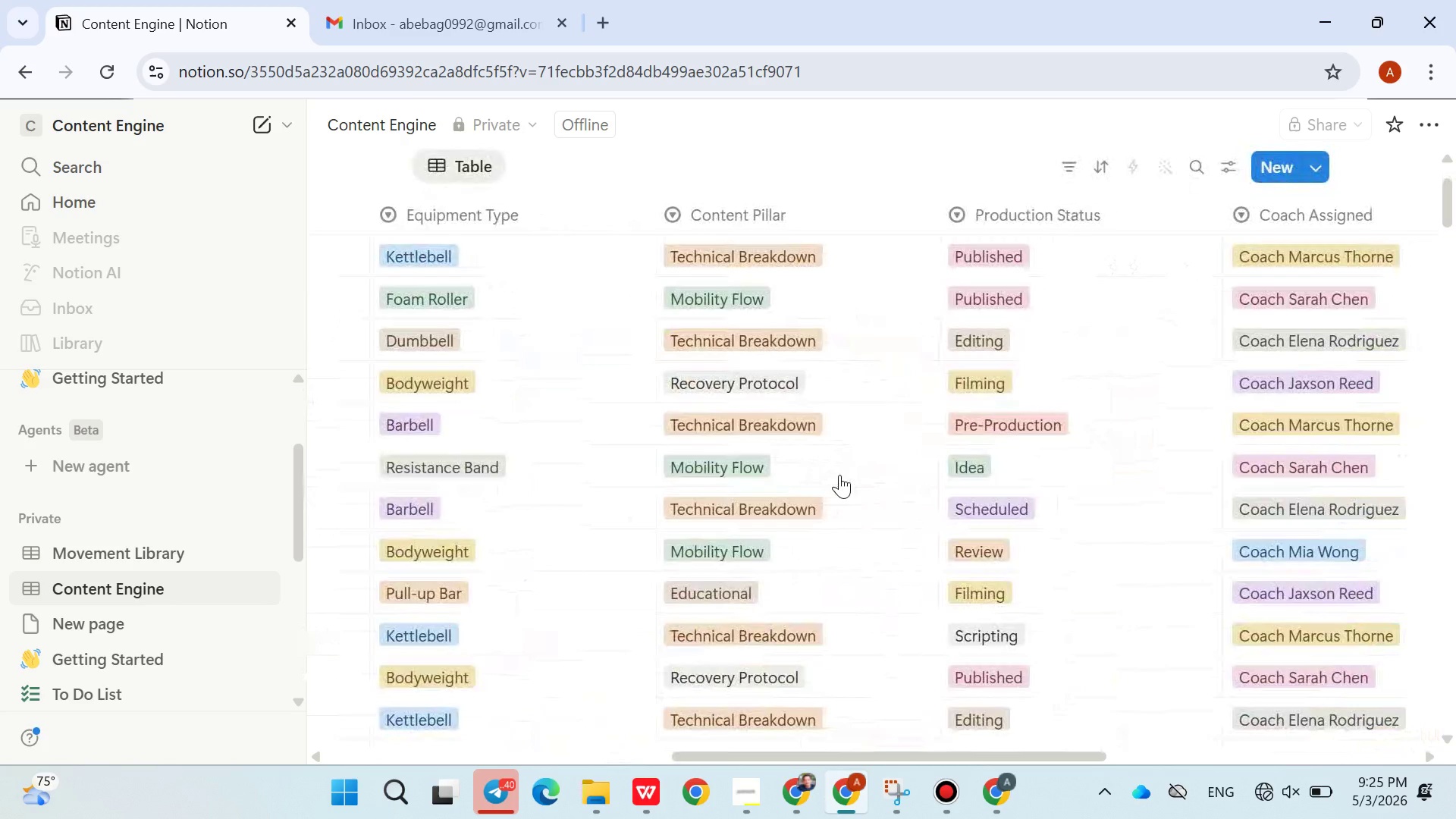 
mouse_move([883, 422])
 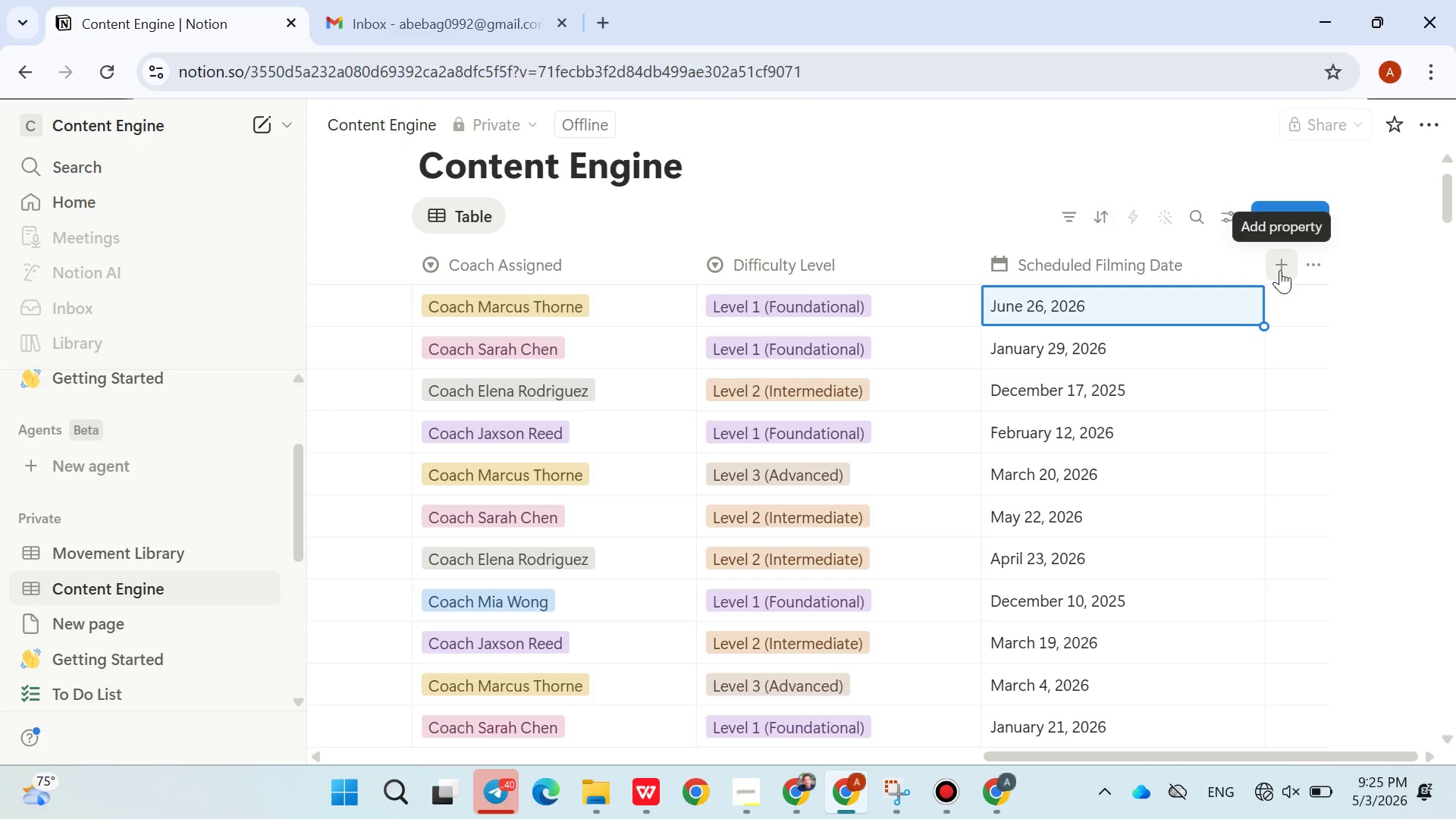 
left_click([1280, 270])
 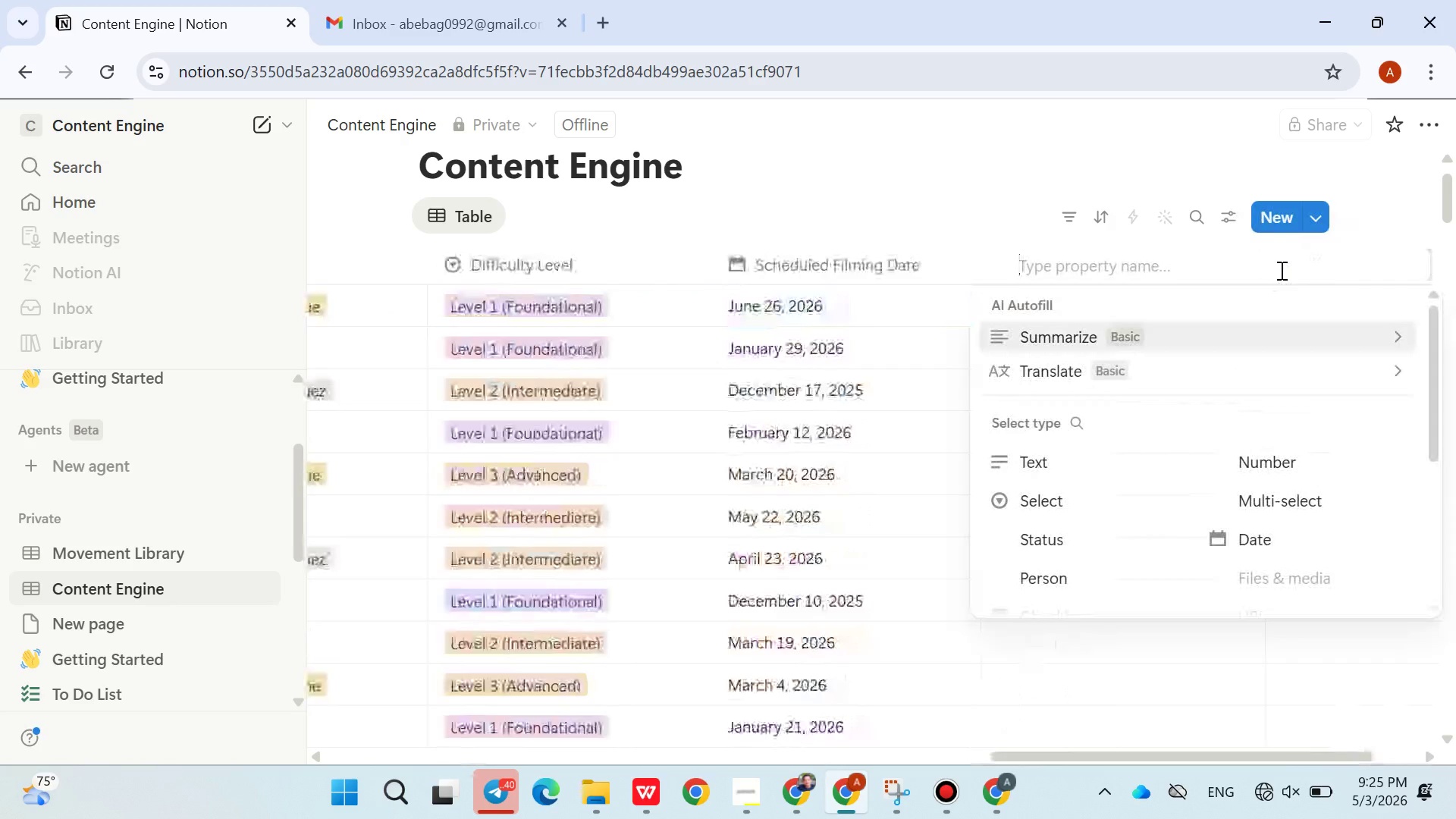 
type(Movement)
 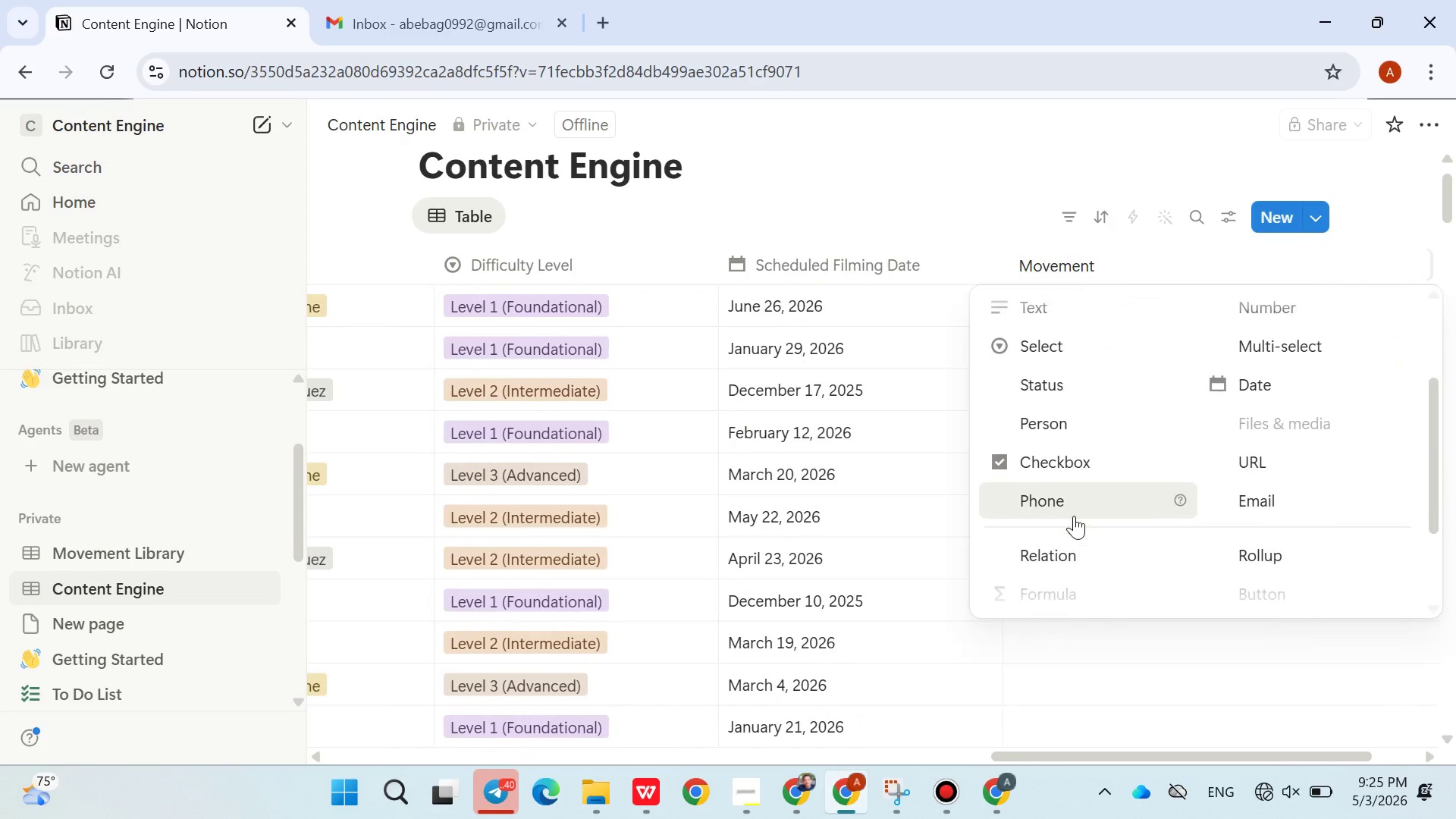 
left_click([1078, 498])
 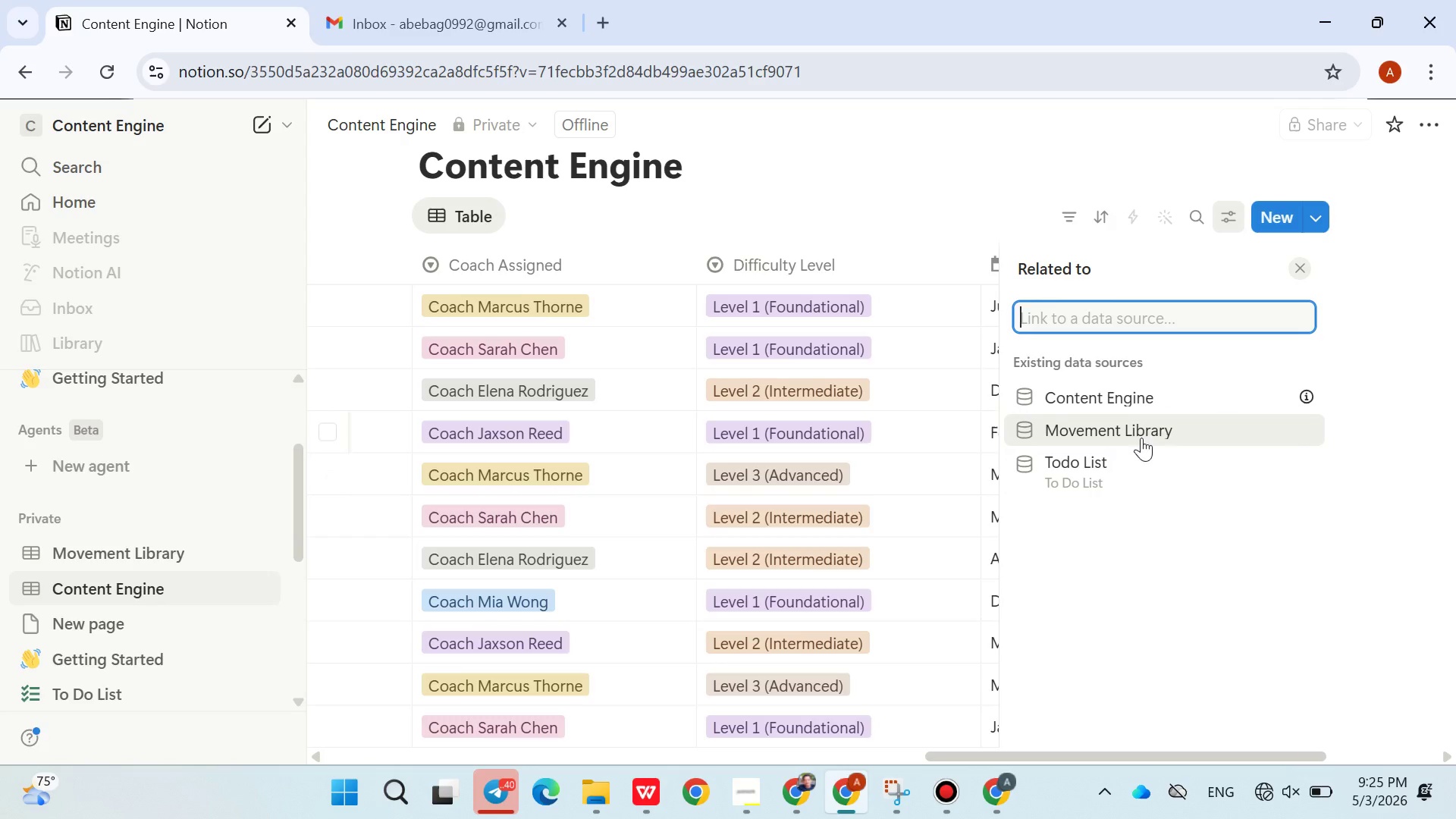 
left_click([1157, 425])
 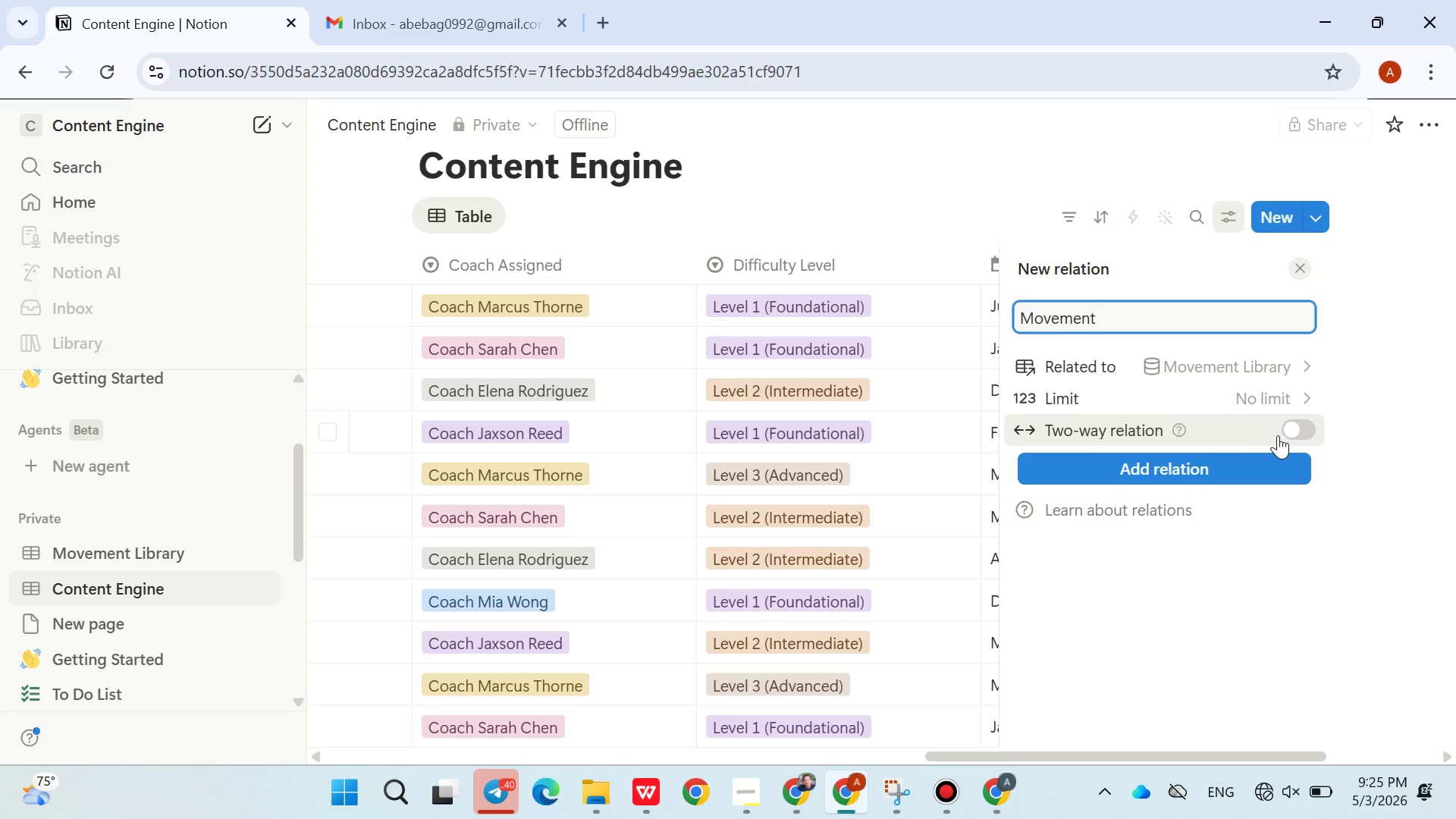 
left_click([1291, 432])
 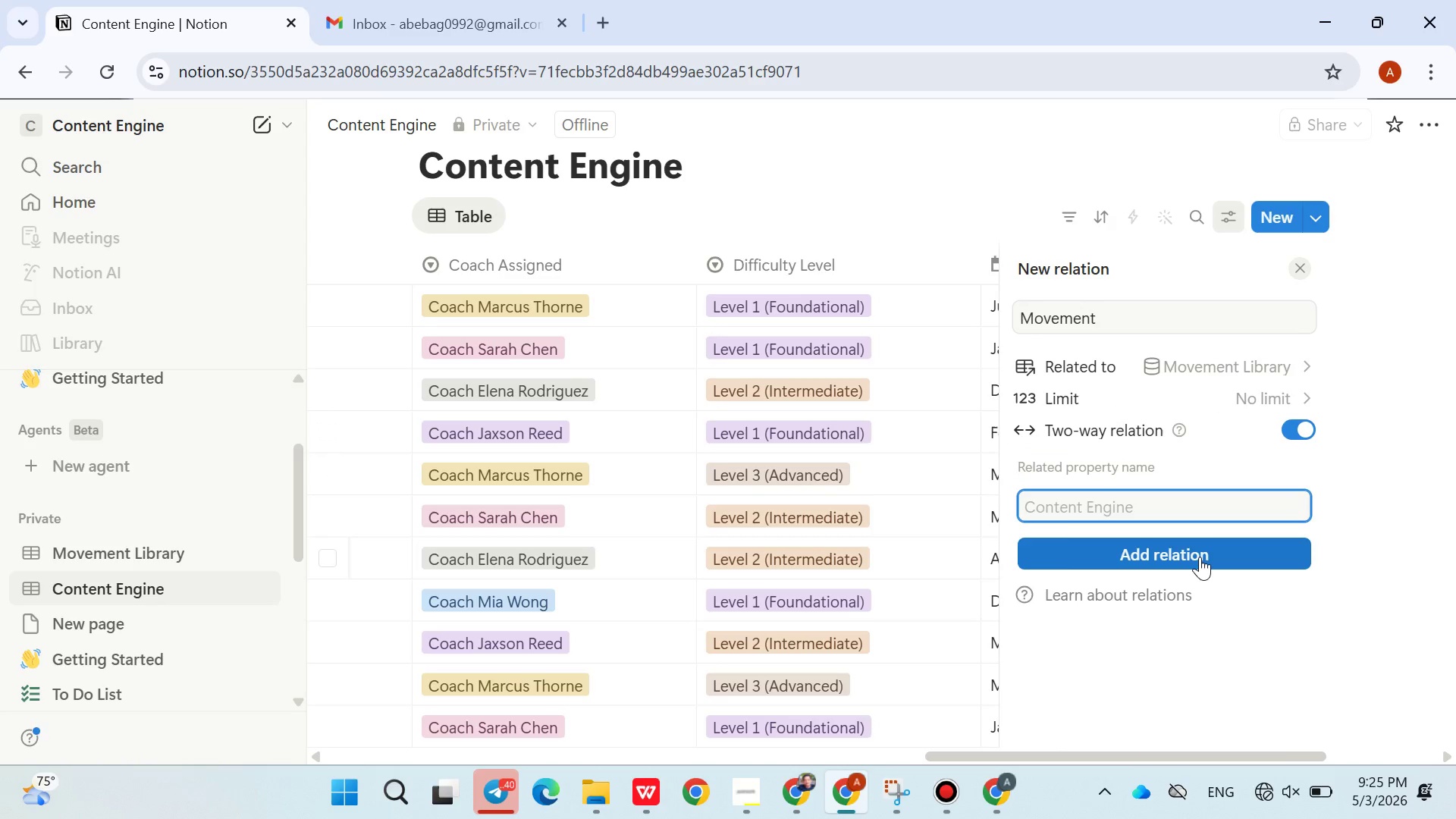 
left_click([1199, 557])
 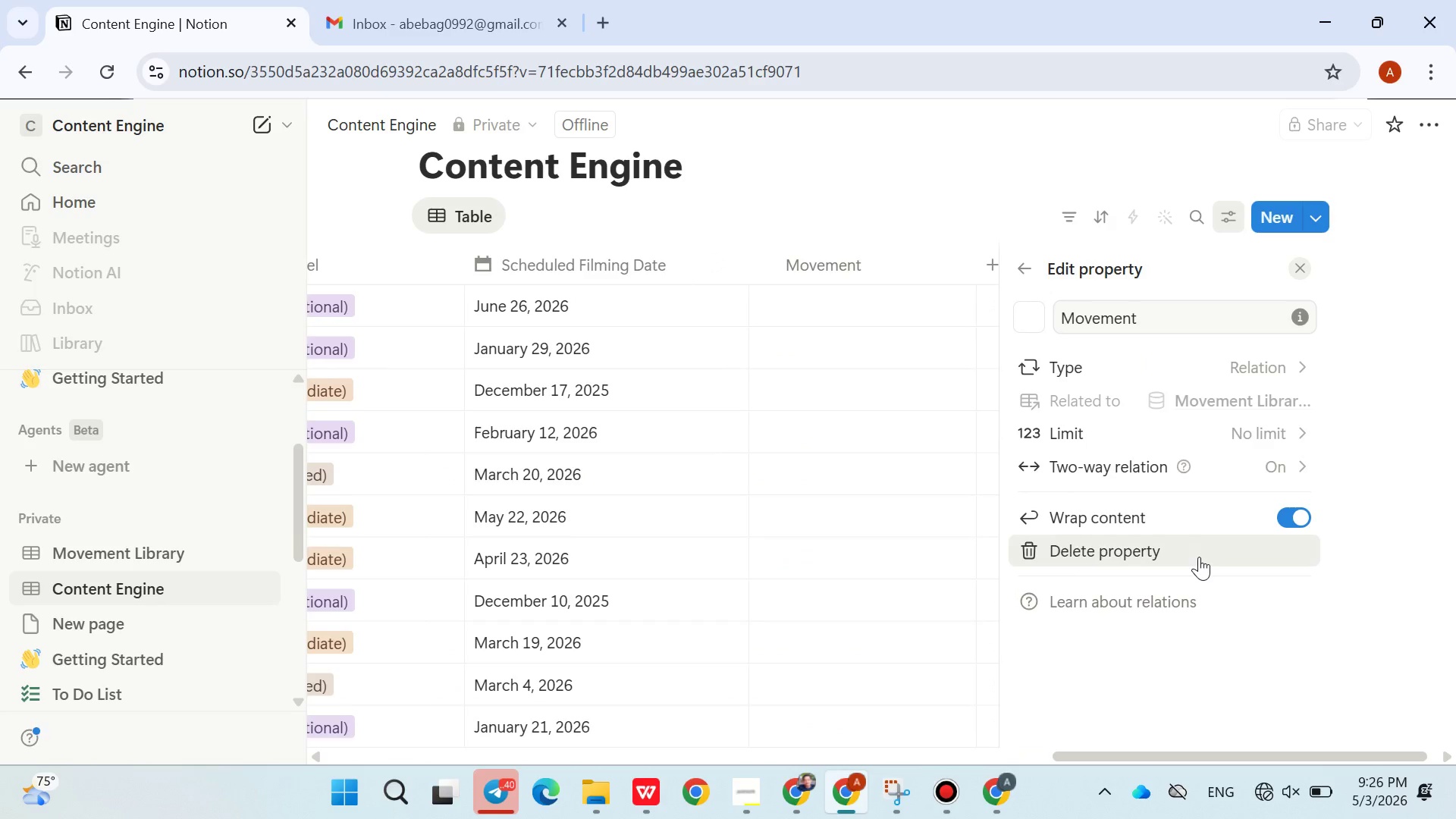 
wait(9.61)
 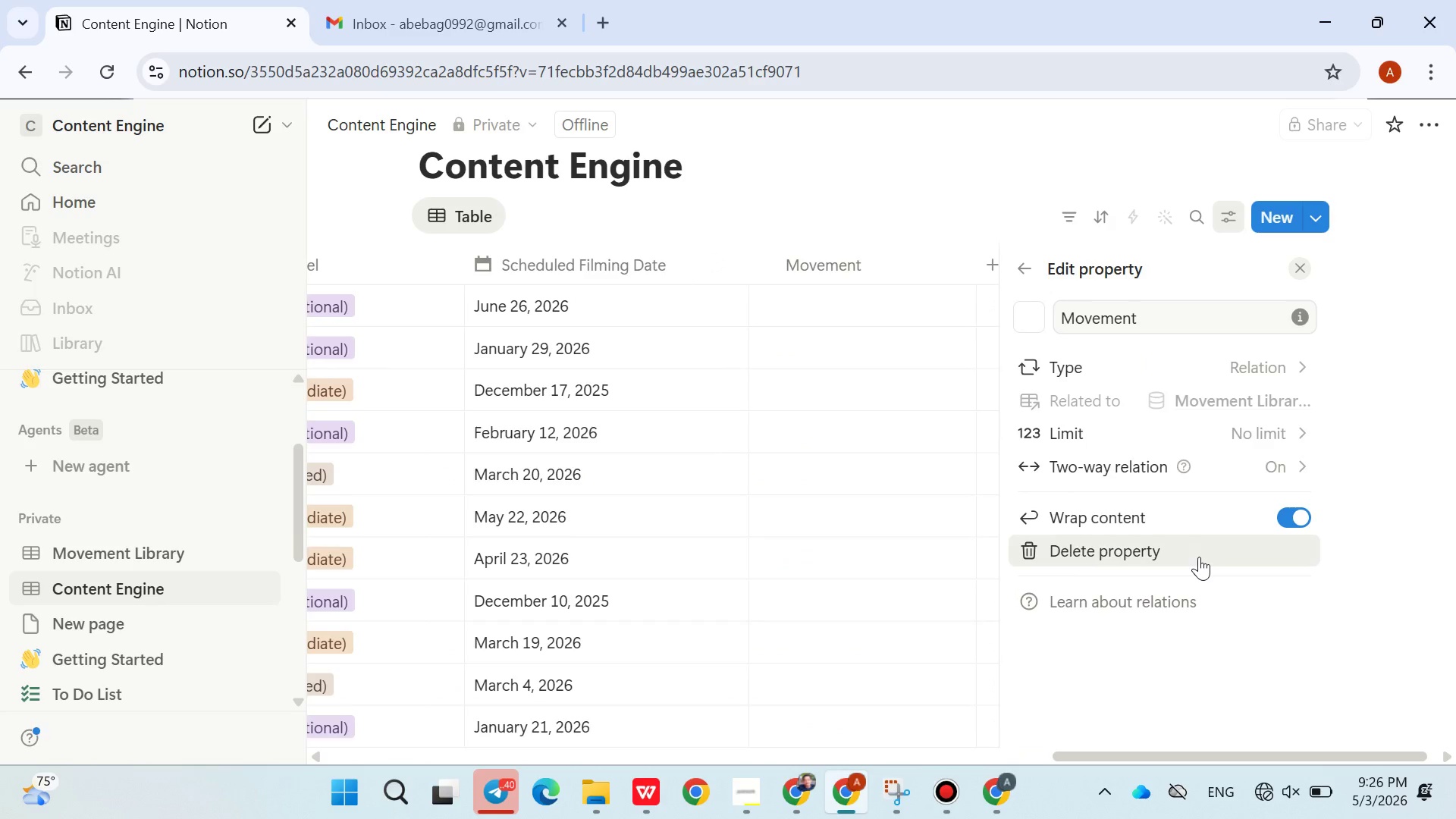 
left_click([924, 178])
 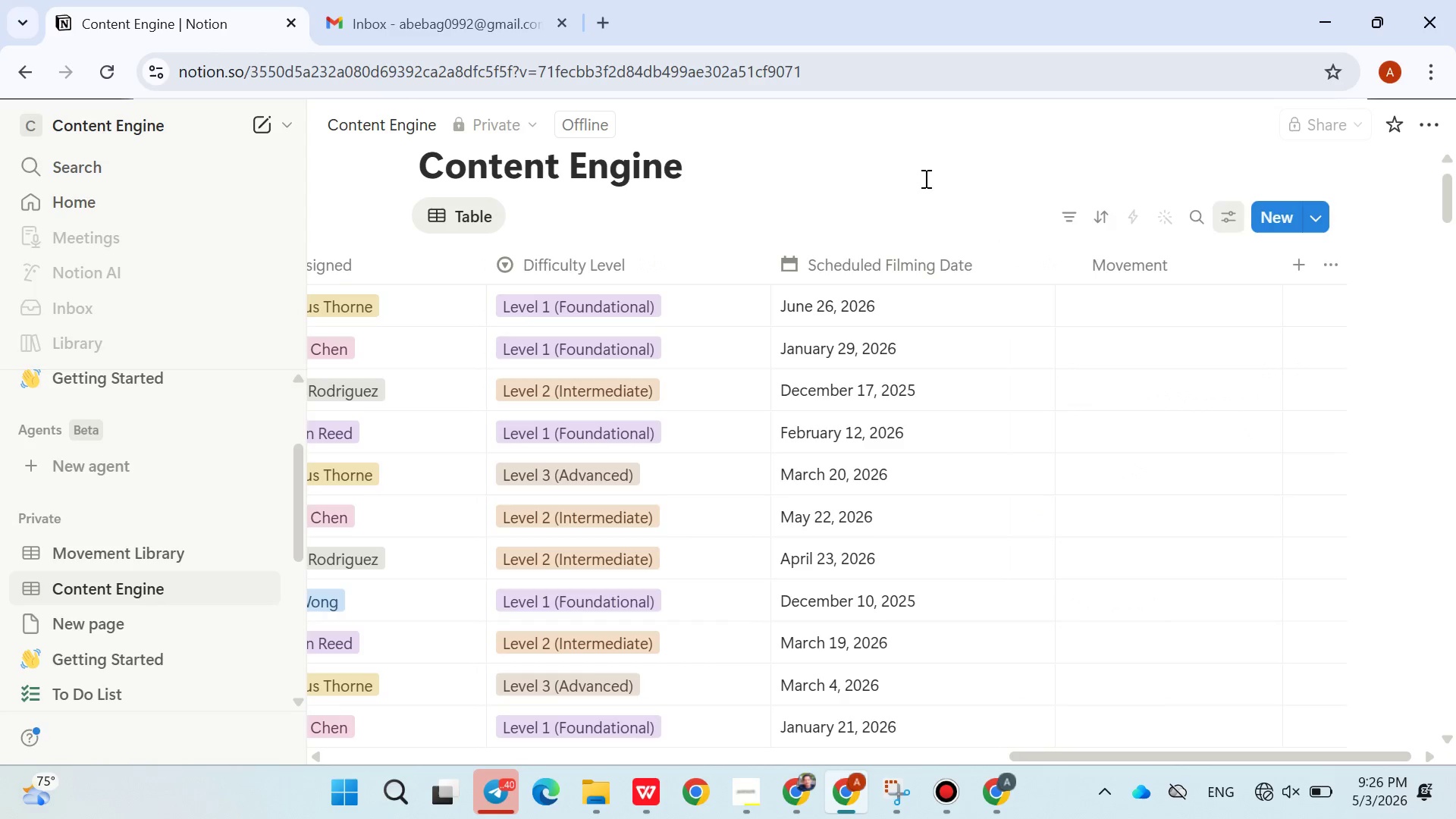 
left_click([924, 178])
 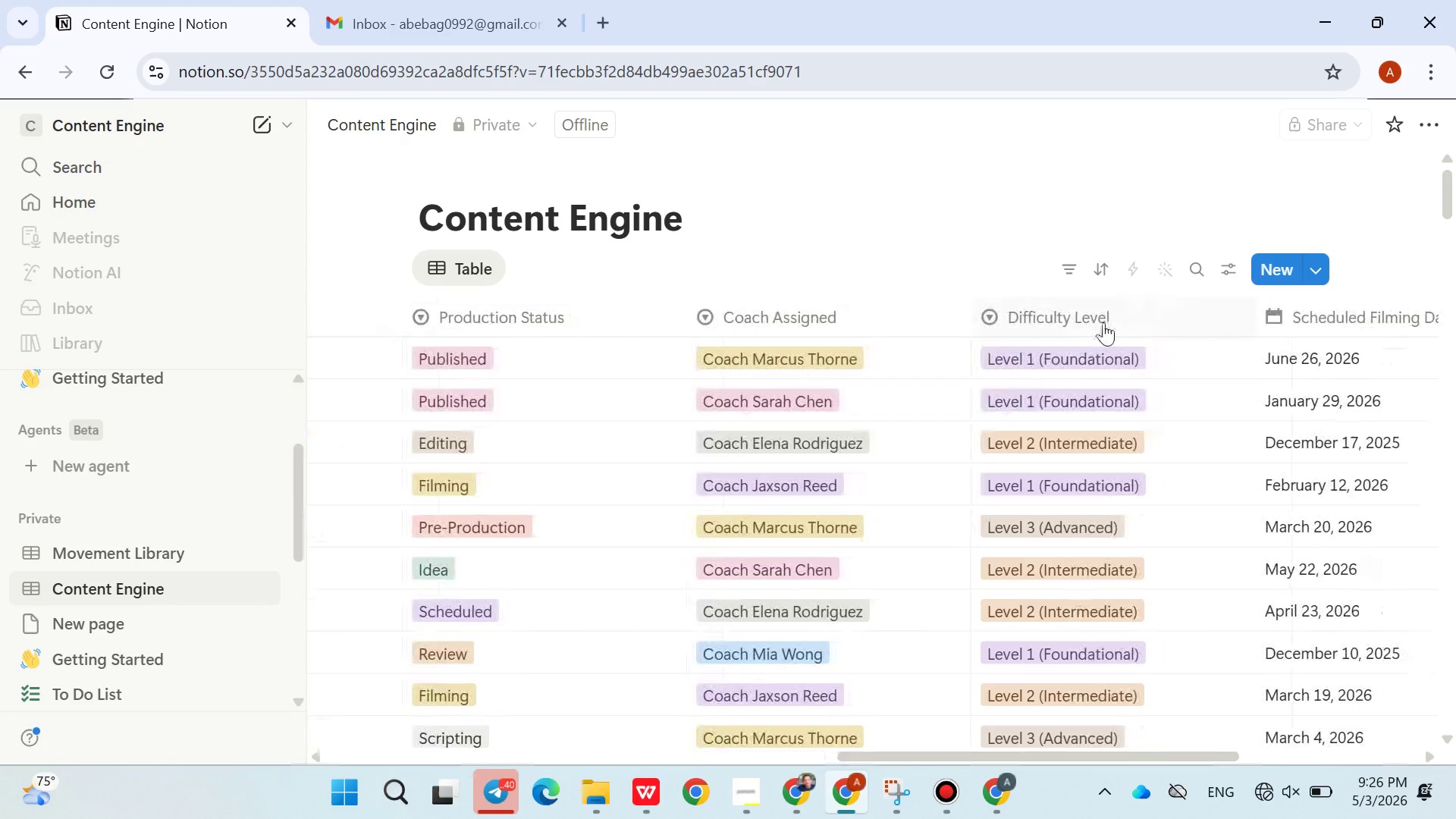 
wait(27.39)
 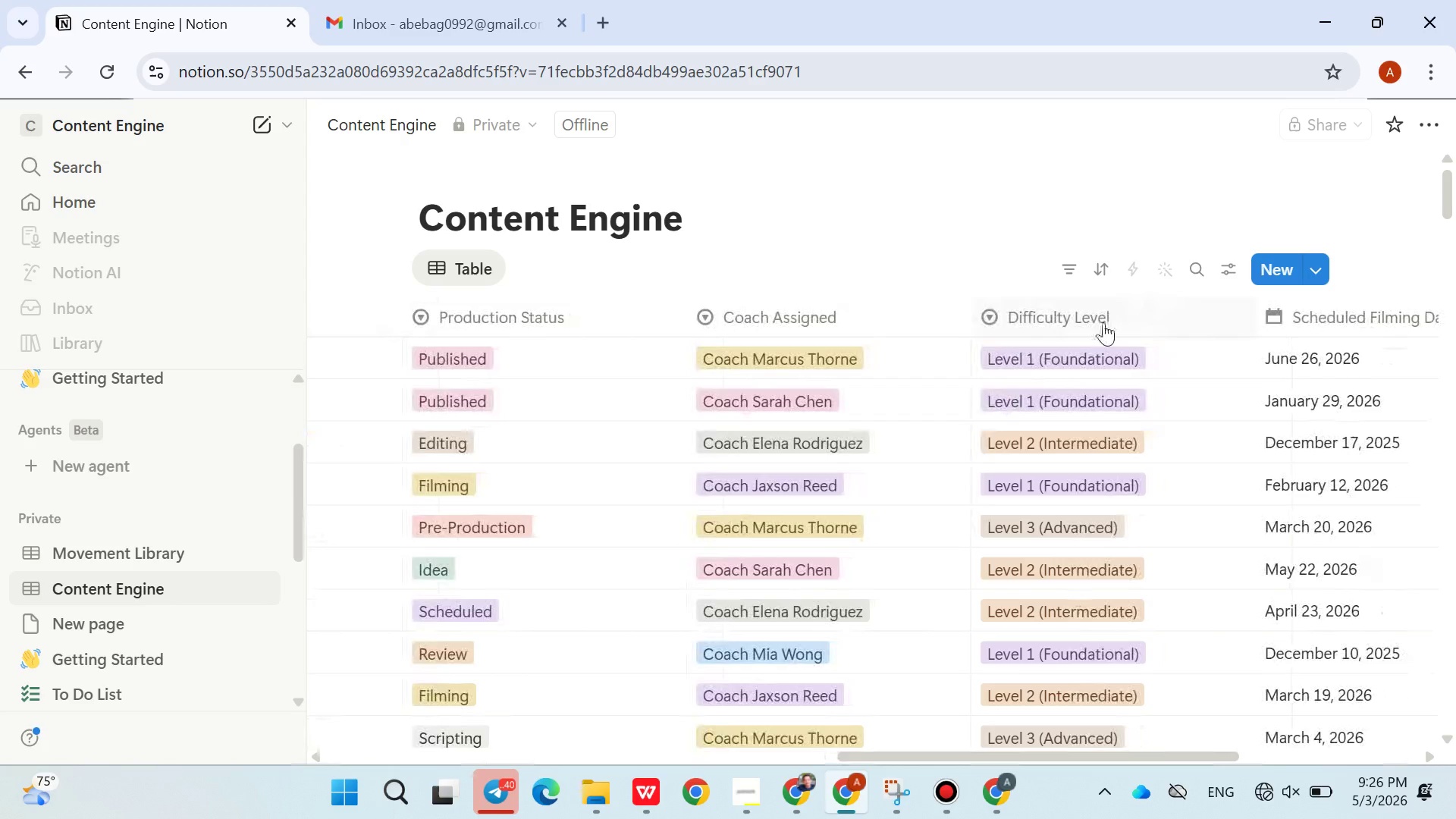 
left_click([1280, 315])
 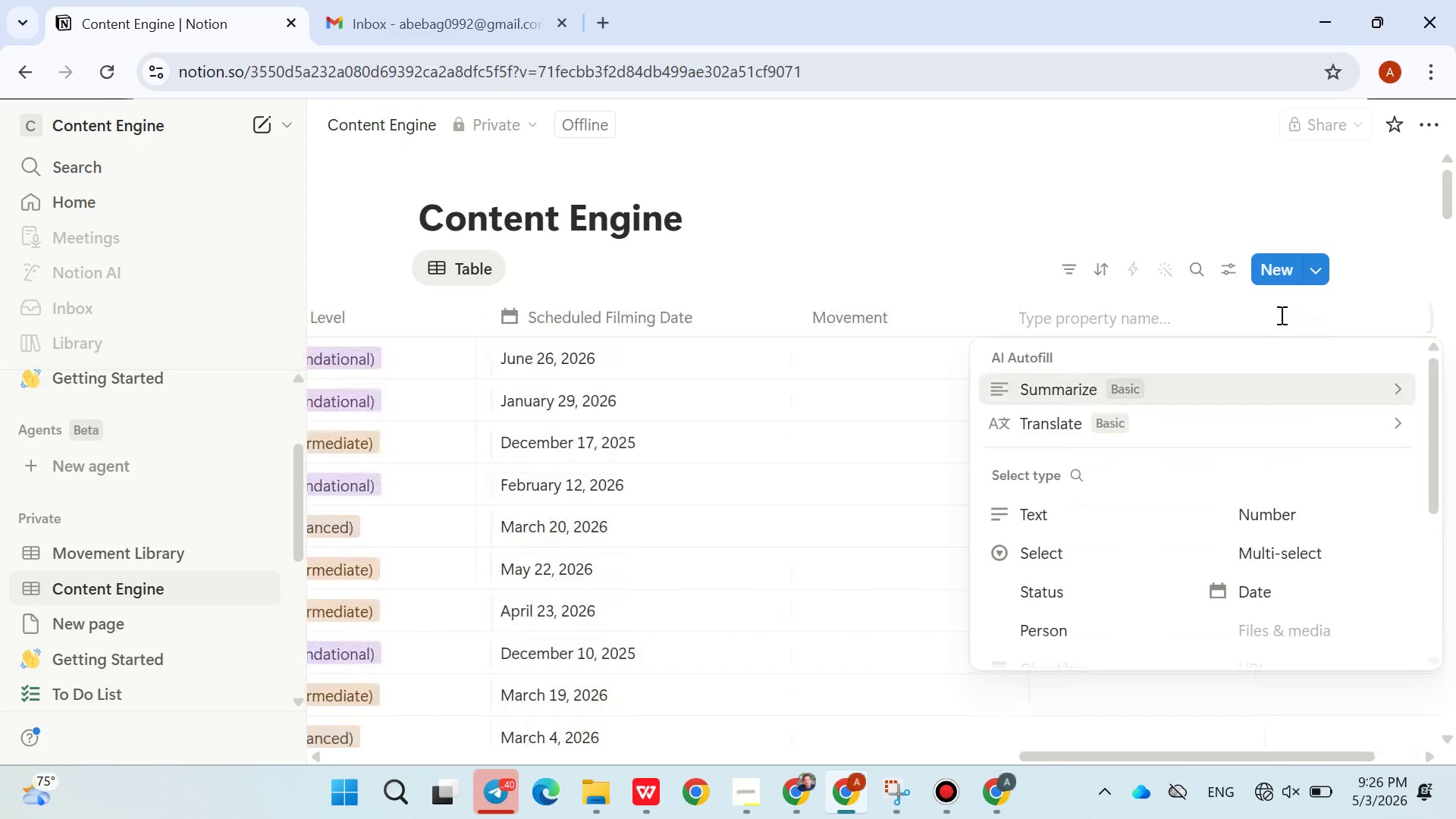 
type(Equipmwnt Needed)
 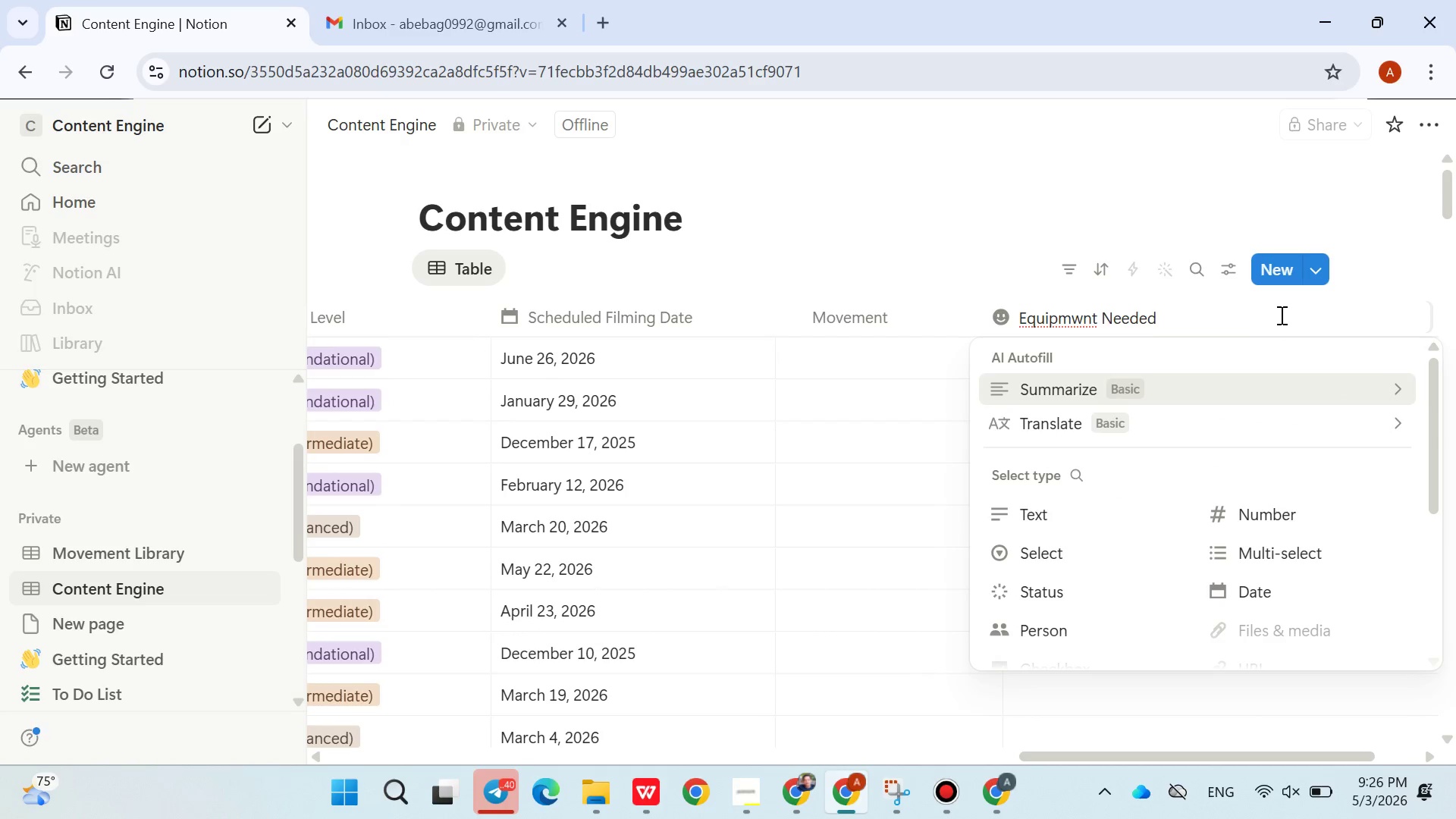 
wait(6.47)
 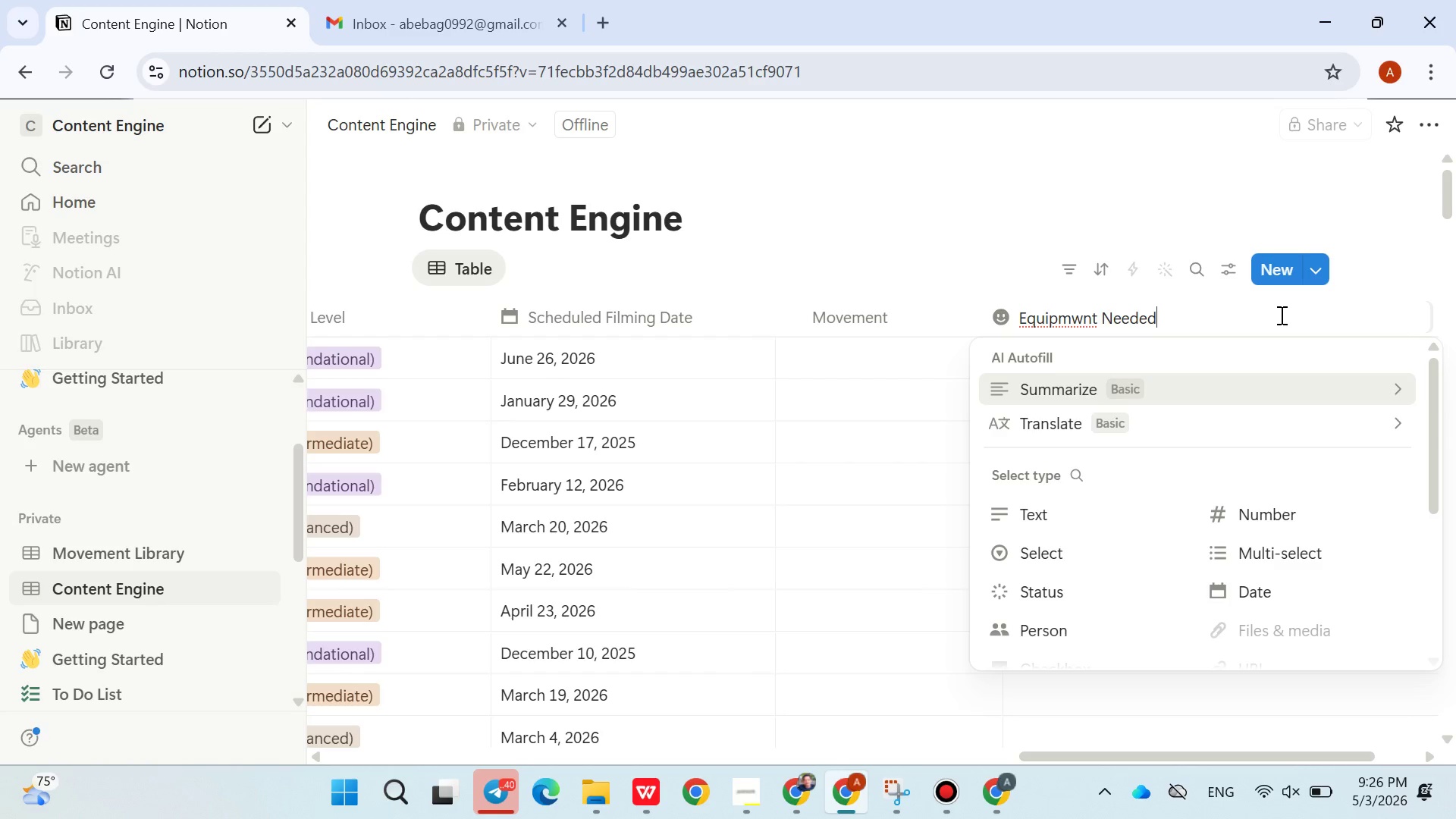 
left_click([1277, 554])
 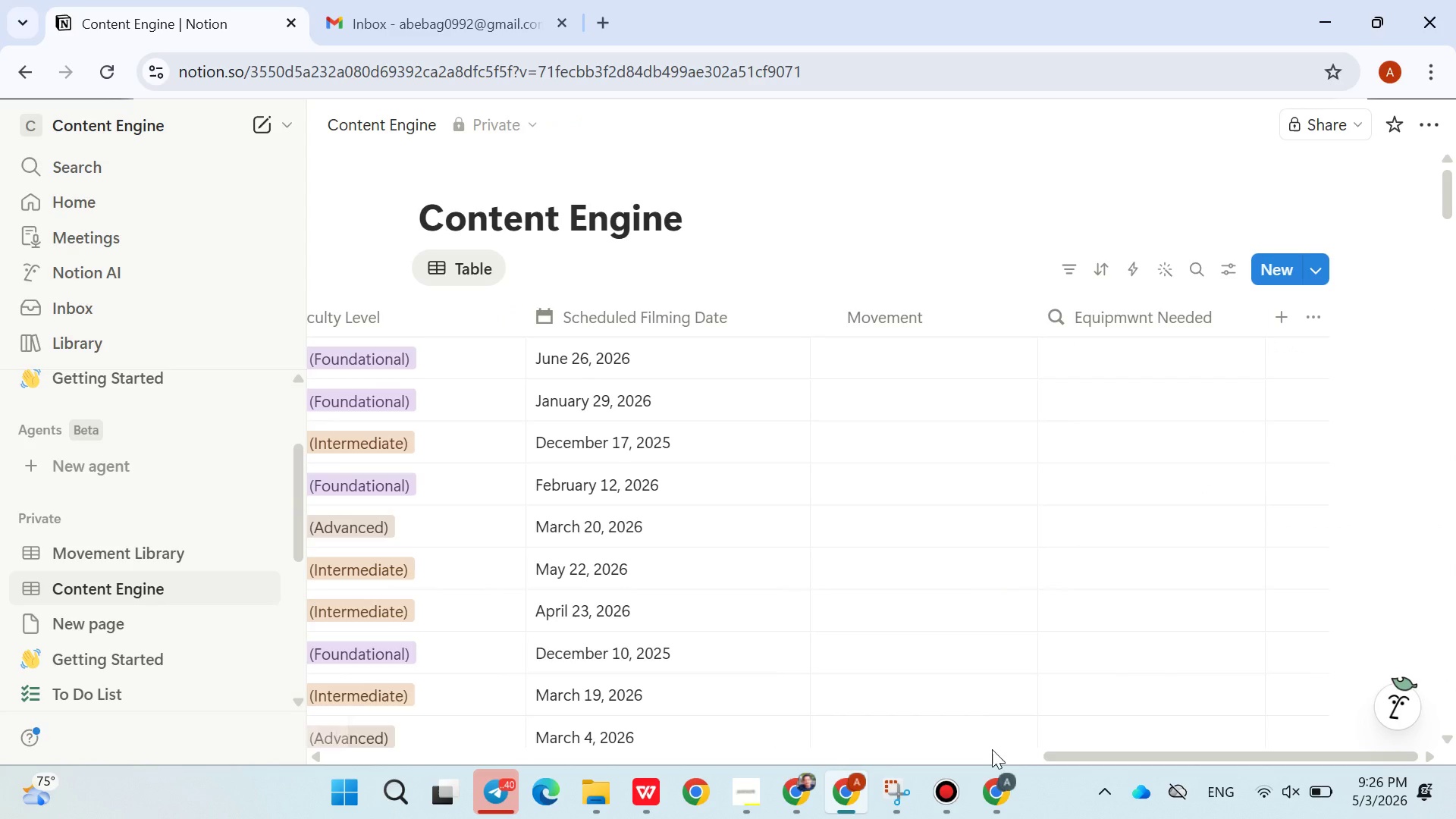 
left_click([992, 783])
 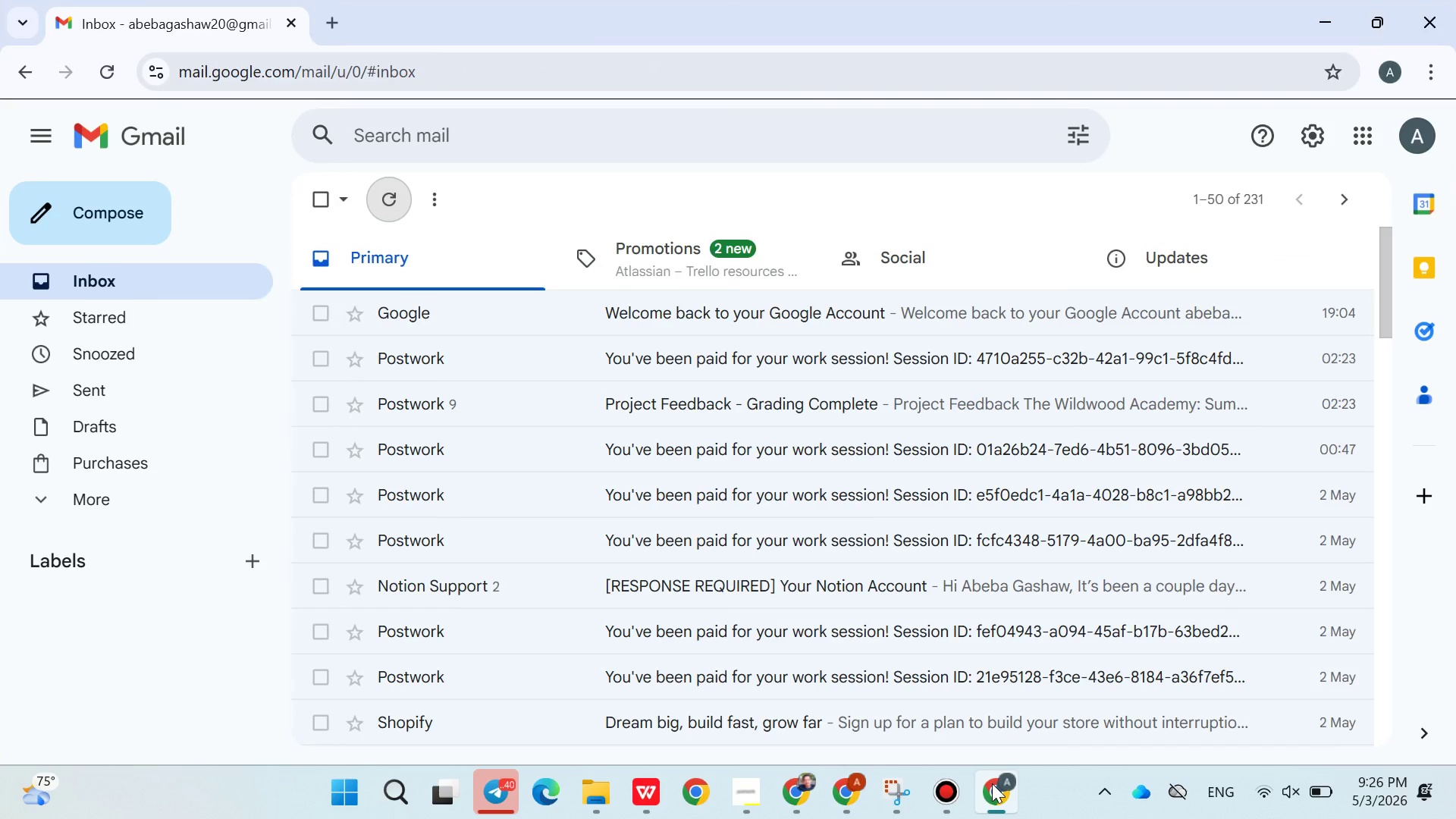 
left_click([992, 783])
 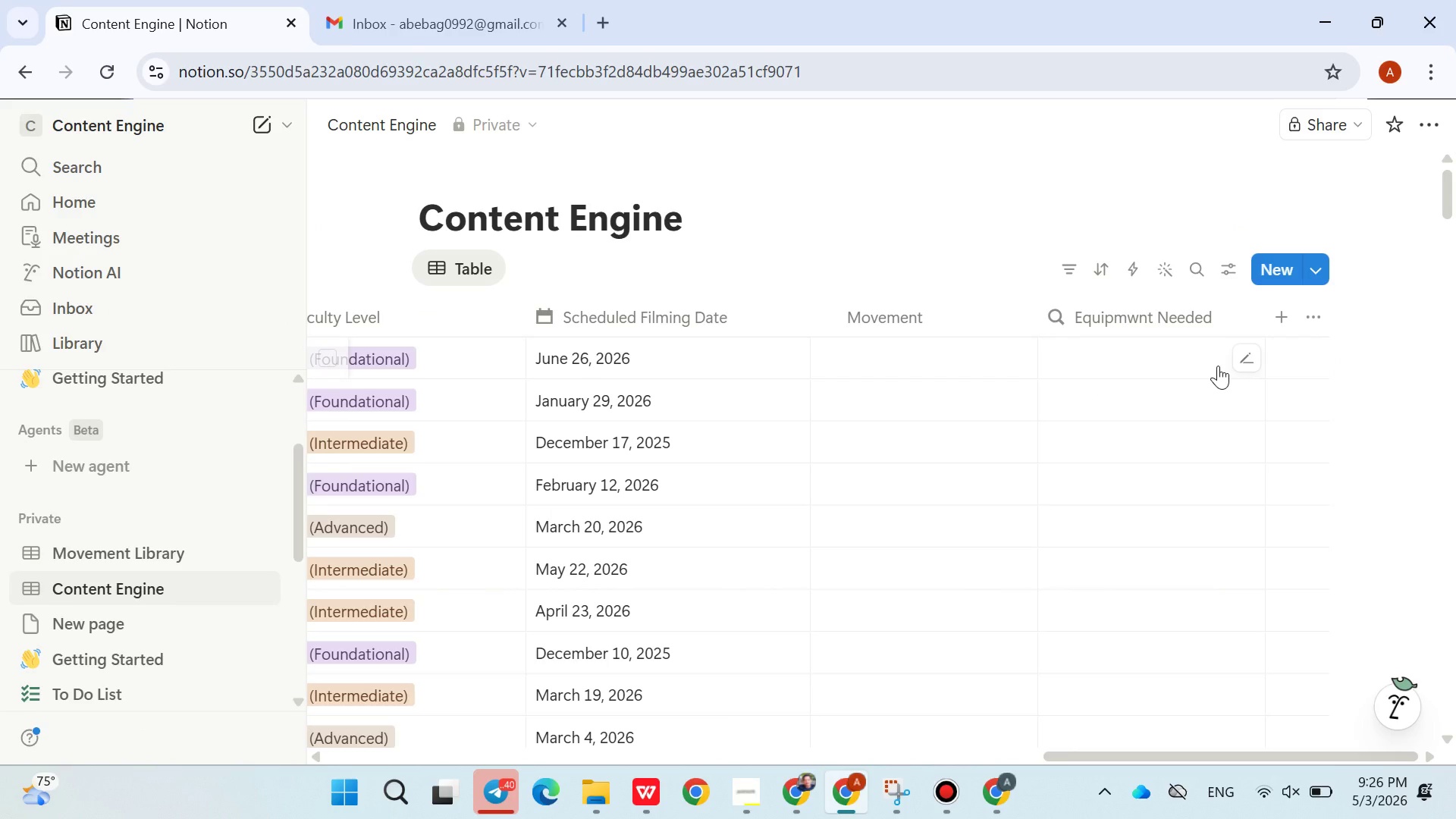 
left_click([1243, 352])
 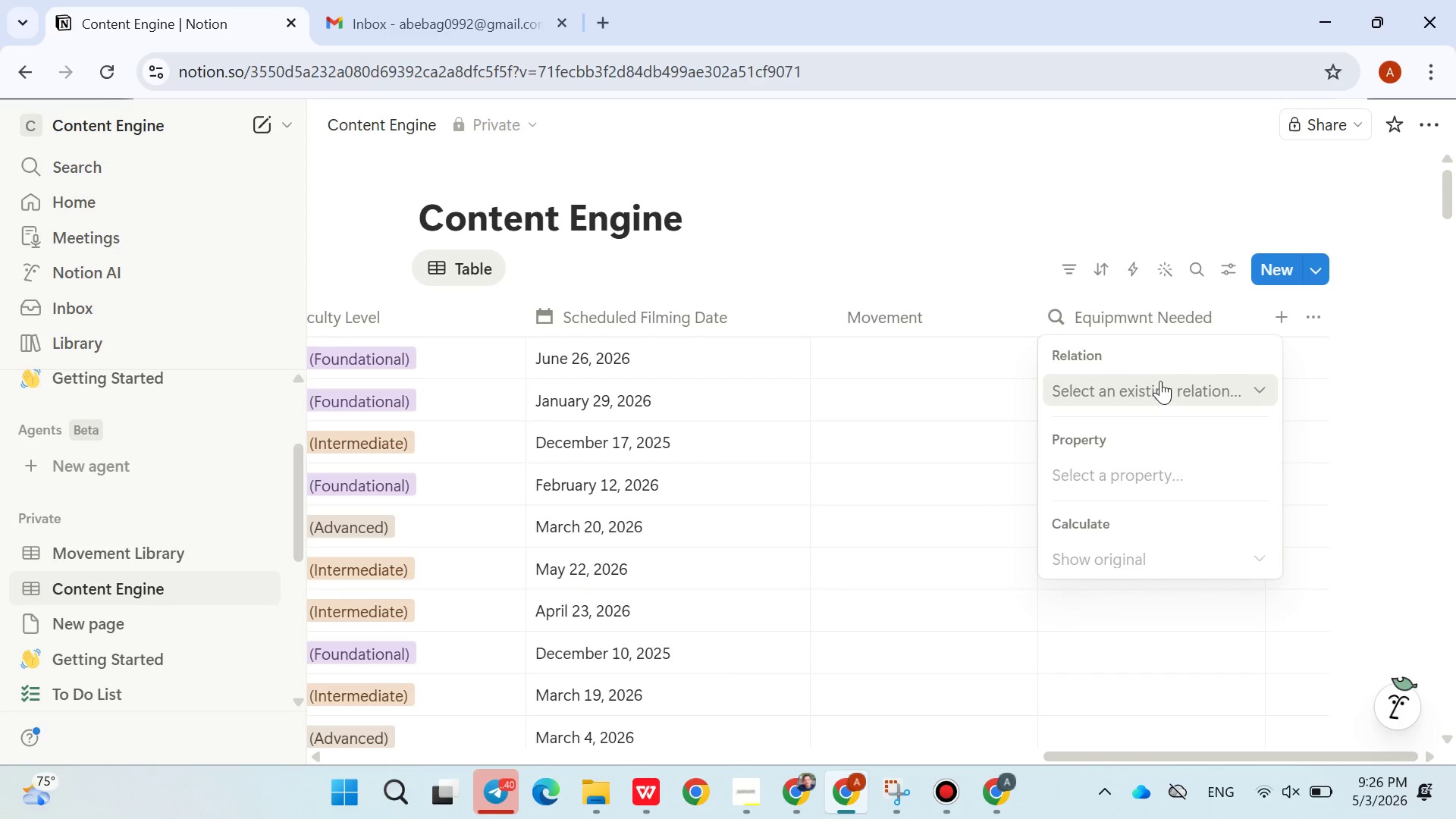 
left_click([1159, 383])
 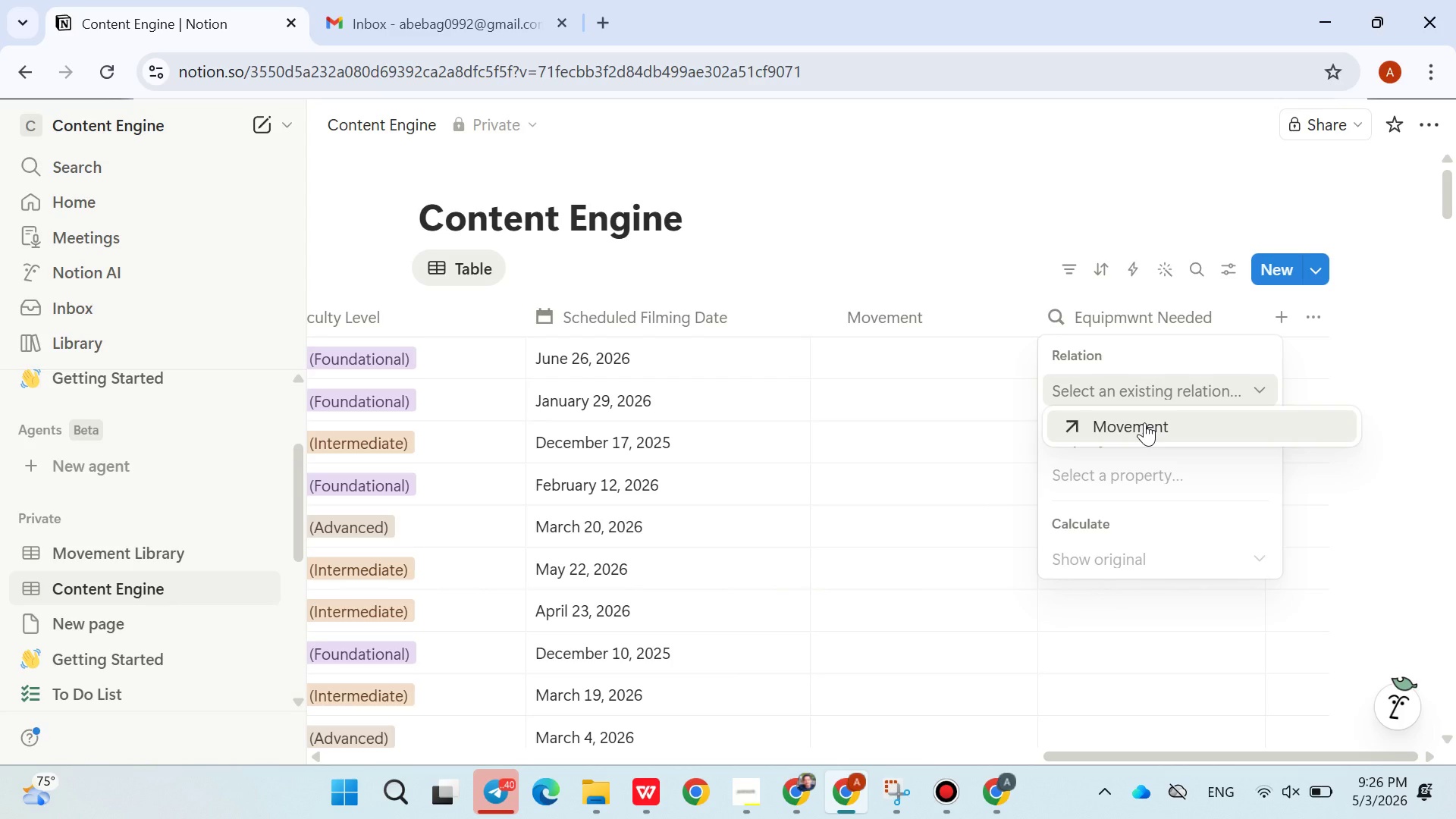 
double_click([1144, 422])
 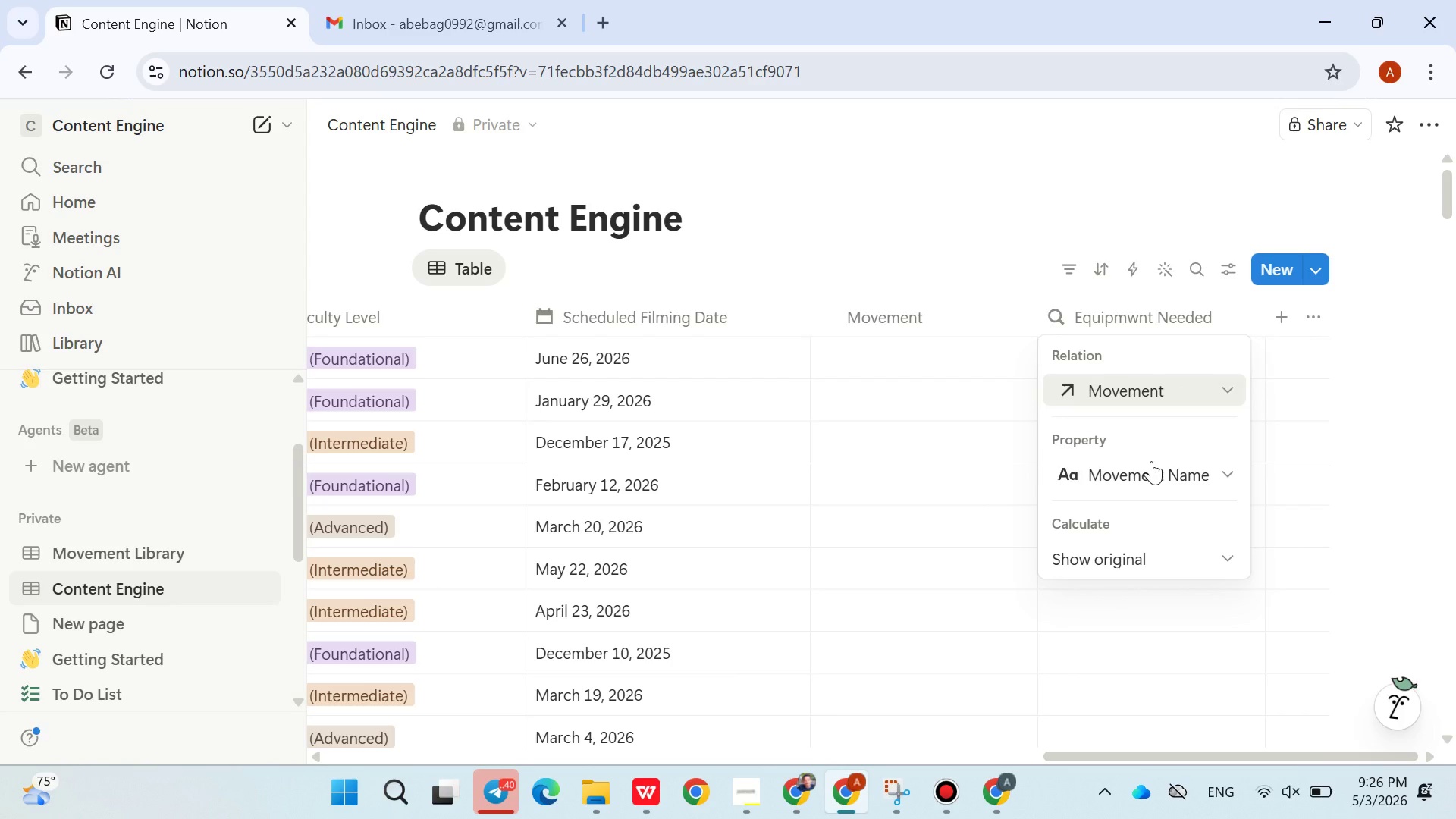 
left_click([1151, 468])
 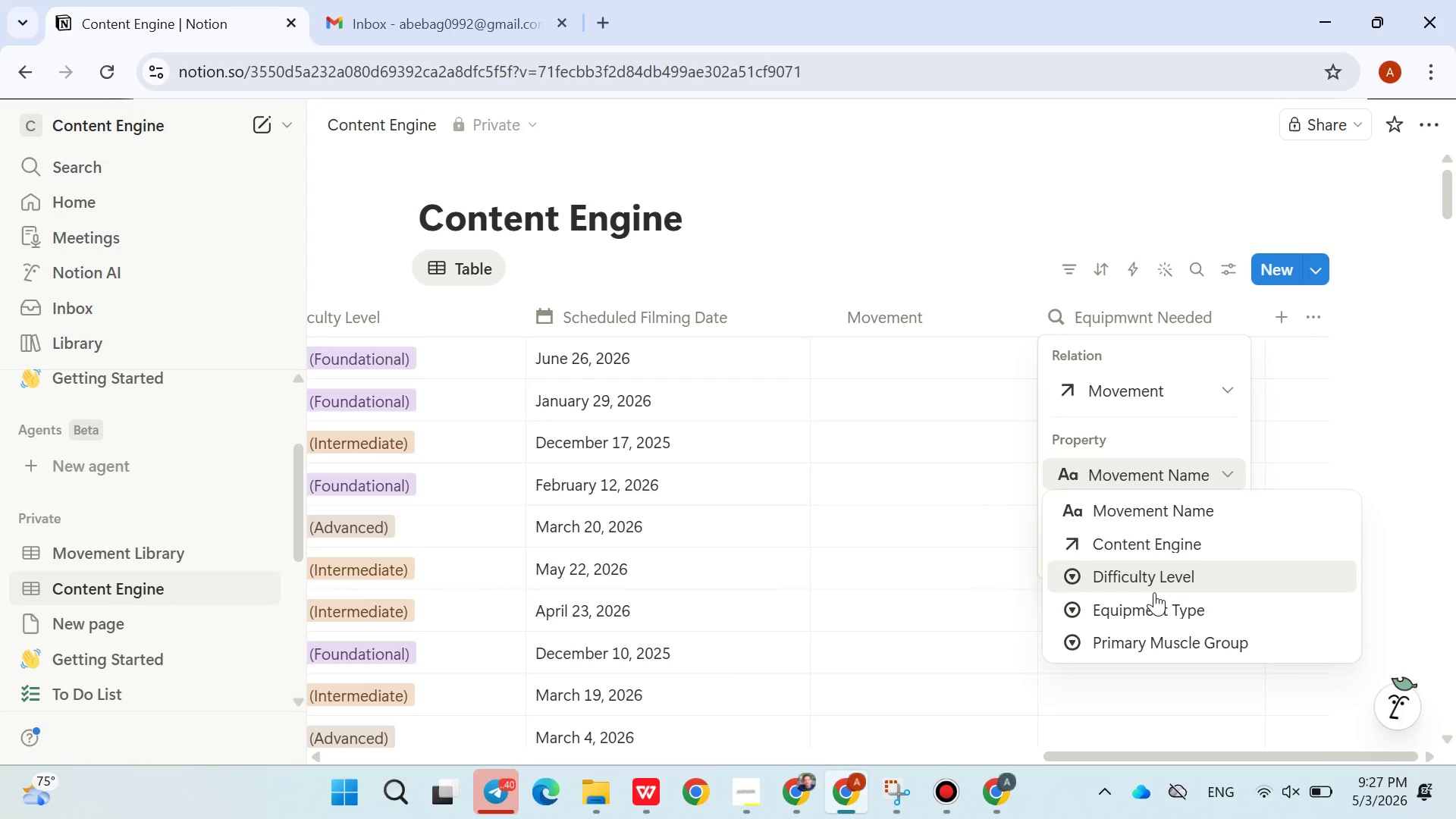 
left_click([1154, 600])
 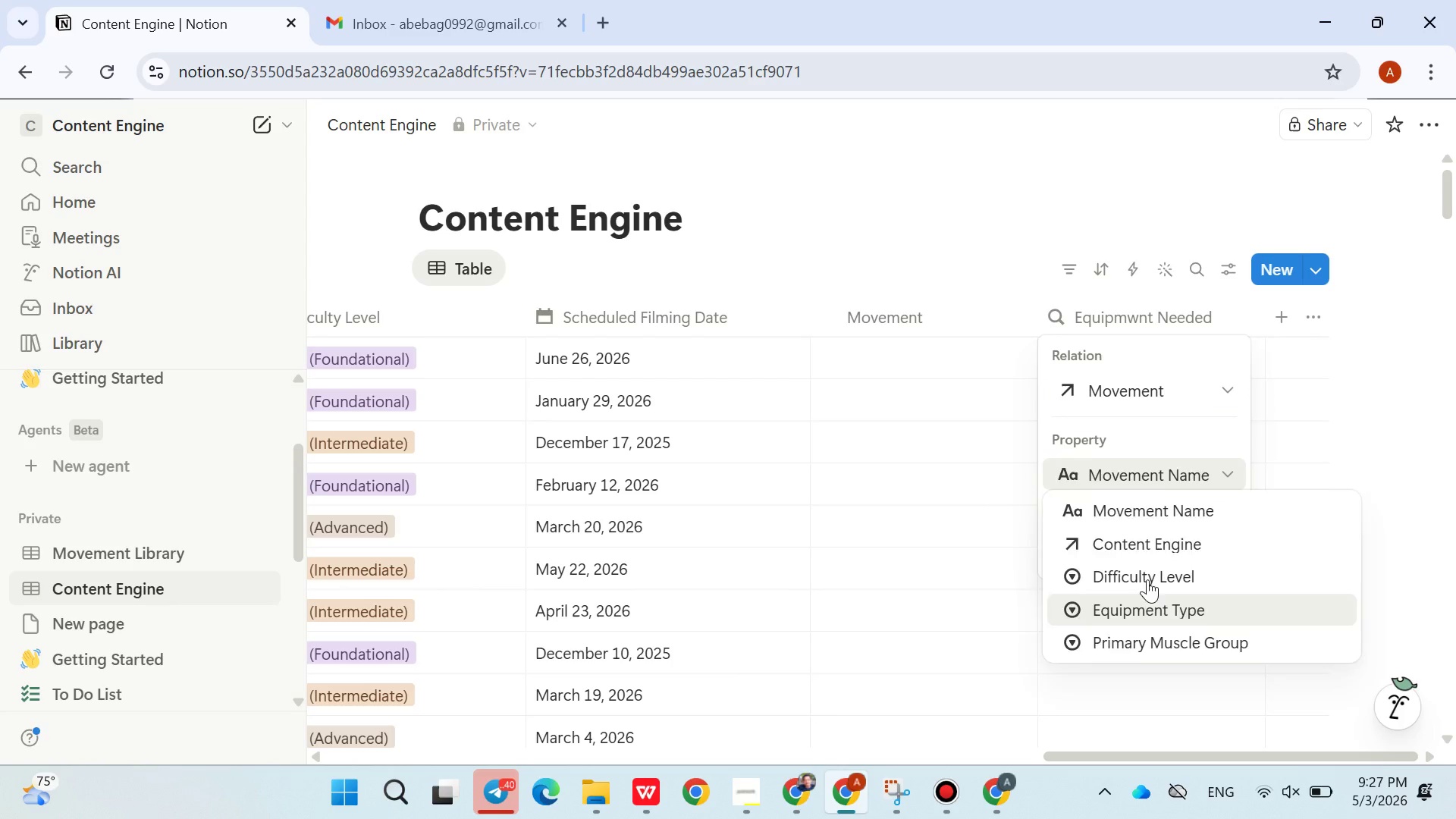 
mouse_move([1146, 558])
 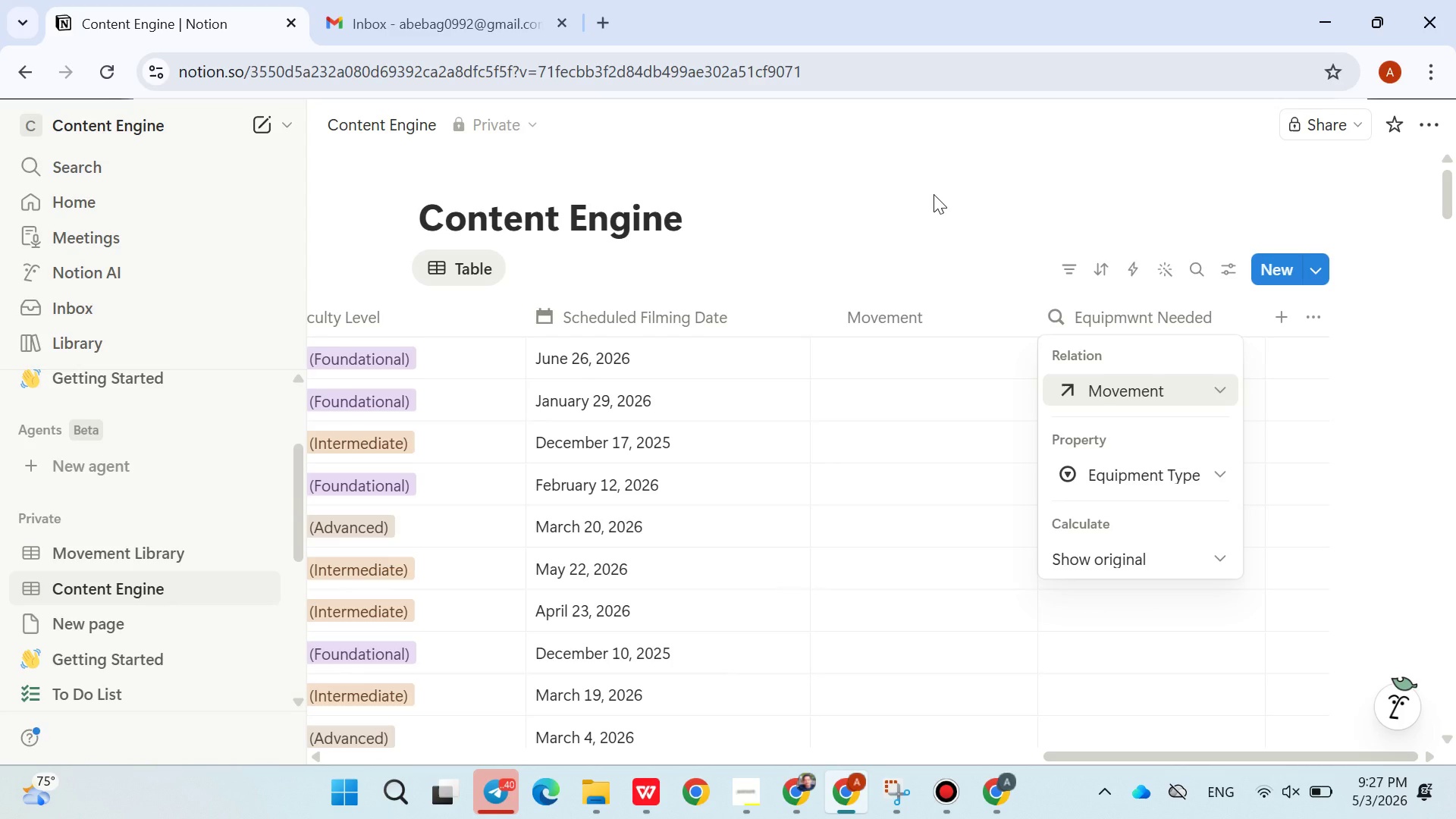 
wait(7.27)
 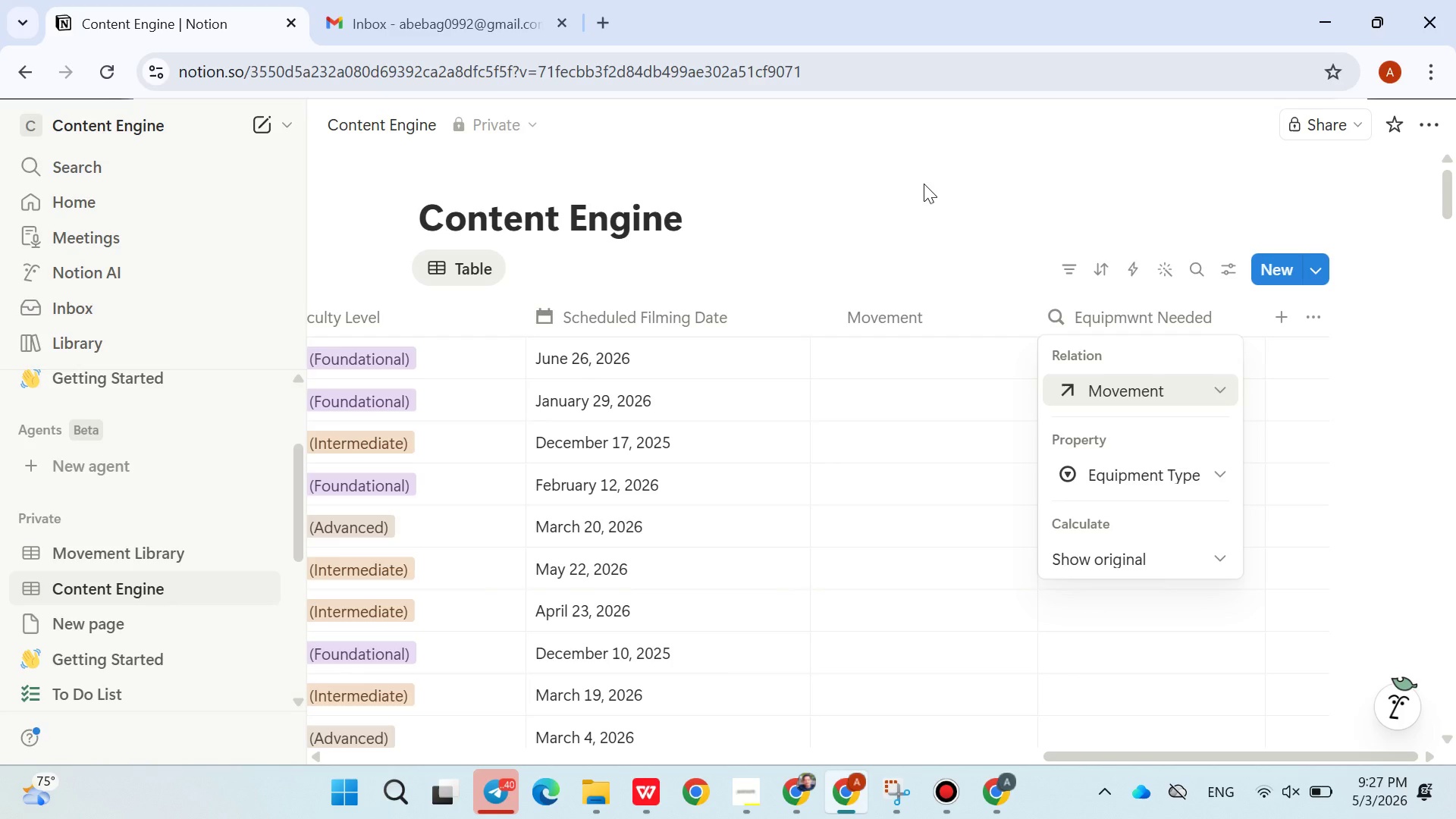 
left_click([944, 224])
 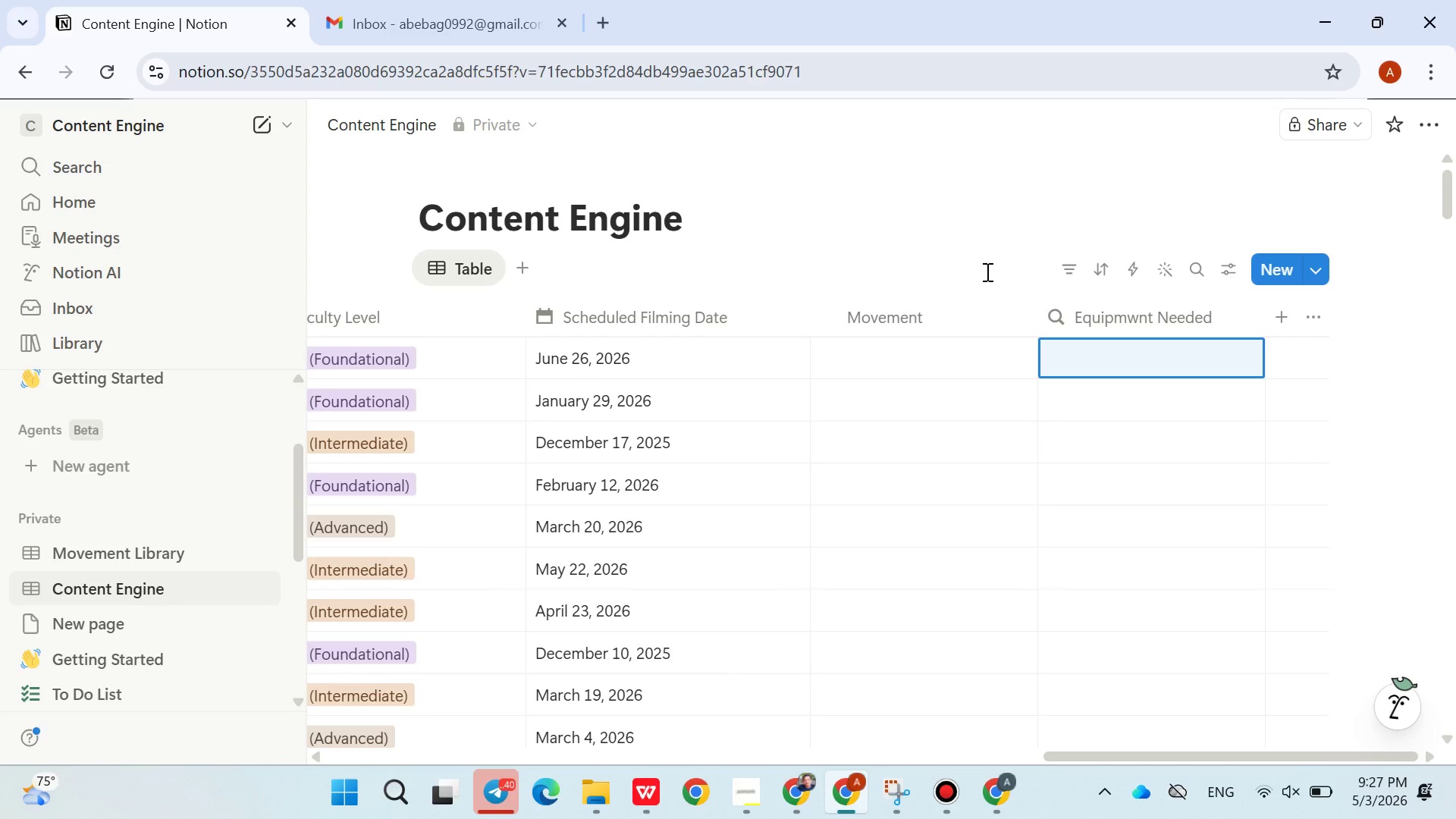 
wait(16.76)
 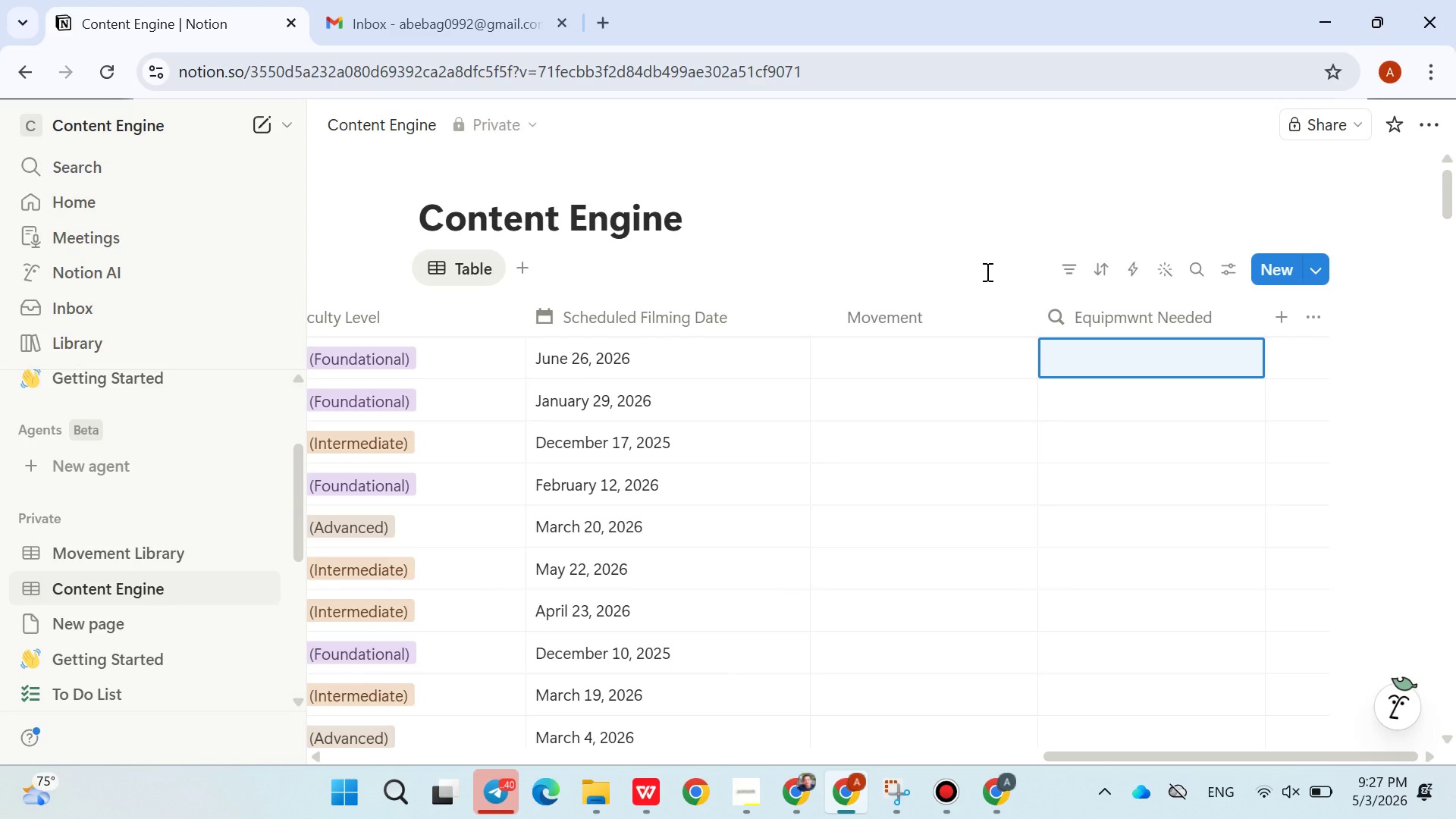 
left_click([1280, 318])
 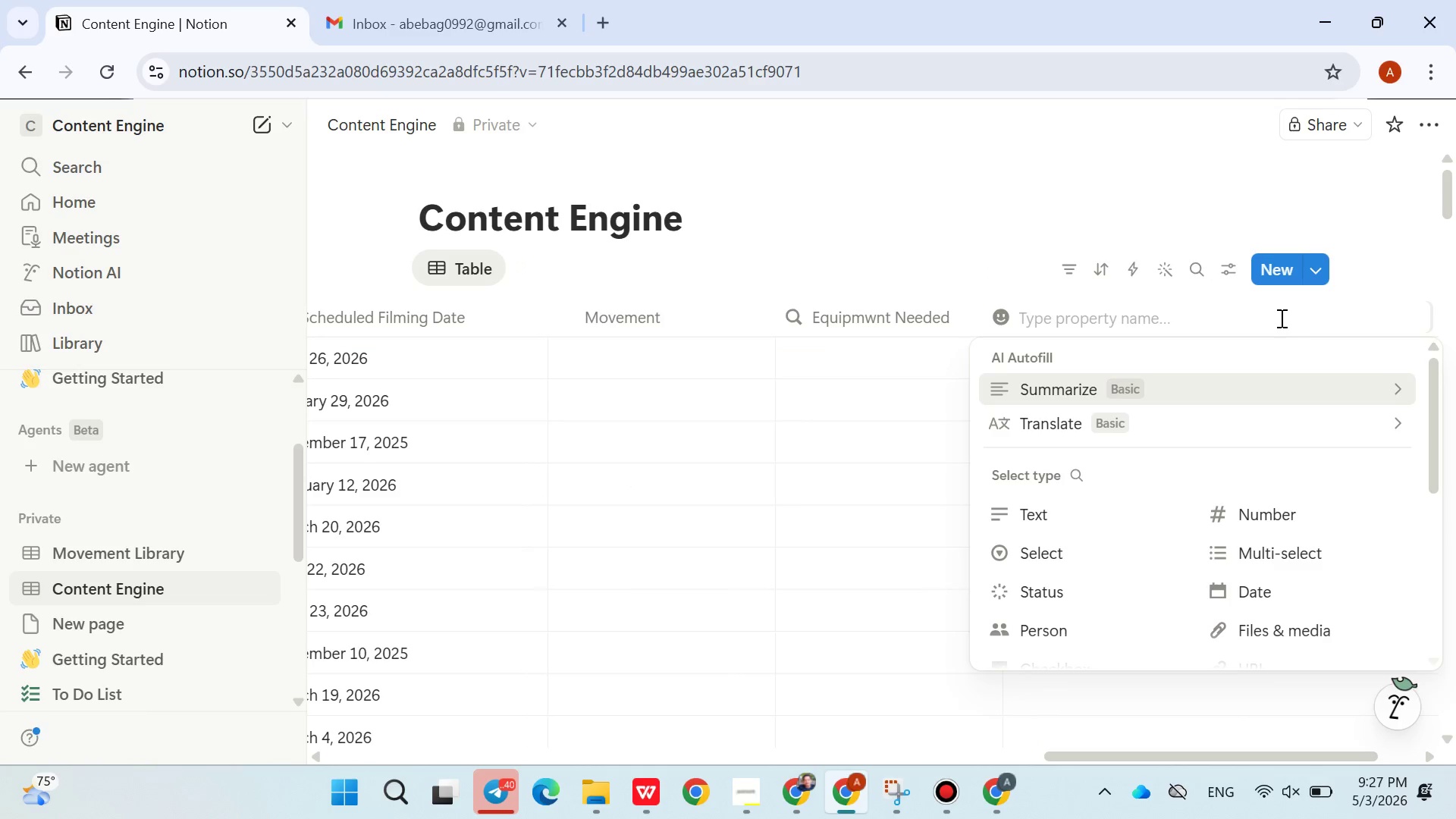 
type(MUscle FOCUS)
 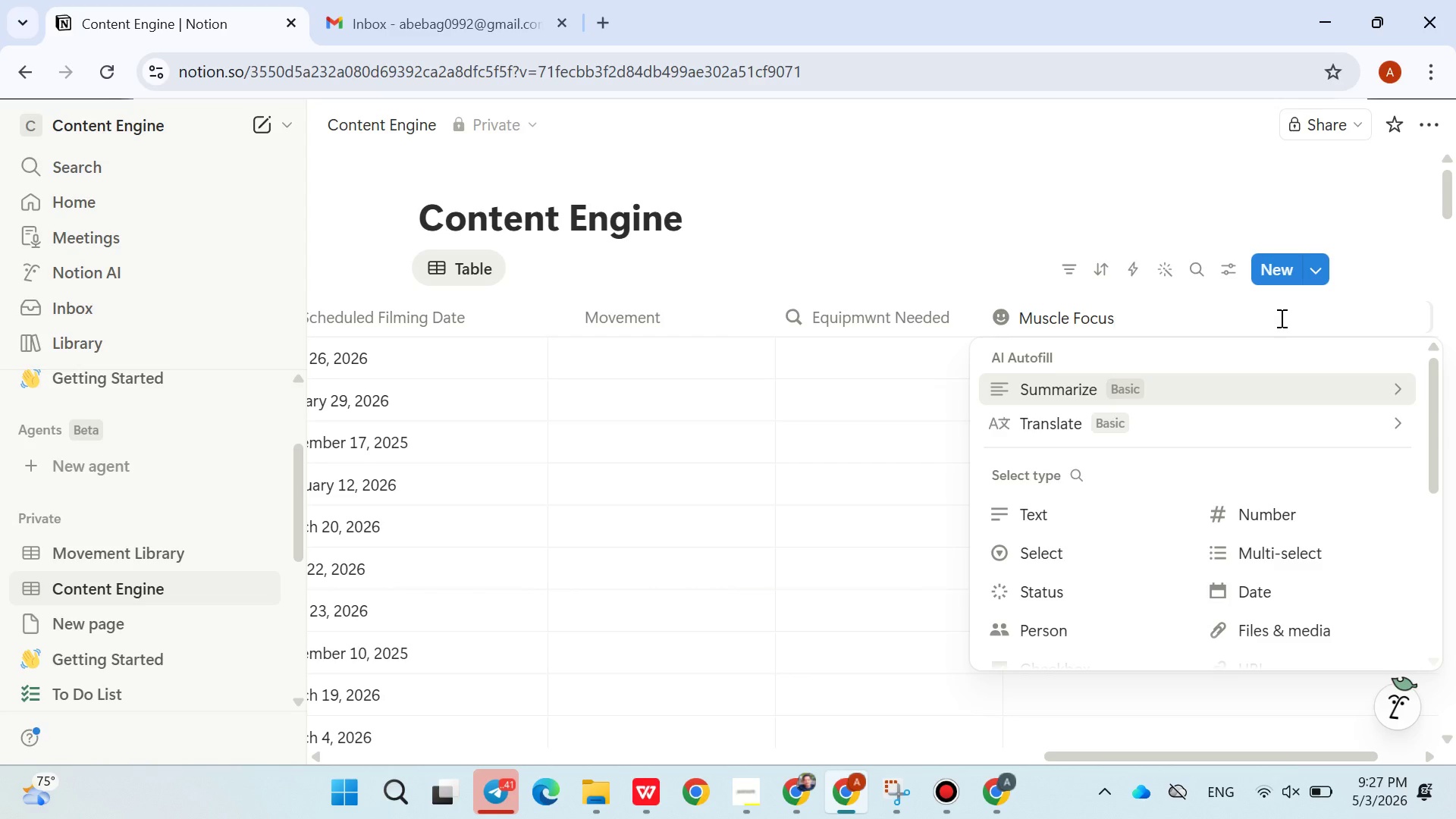 
mouse_move([1265, 525])
 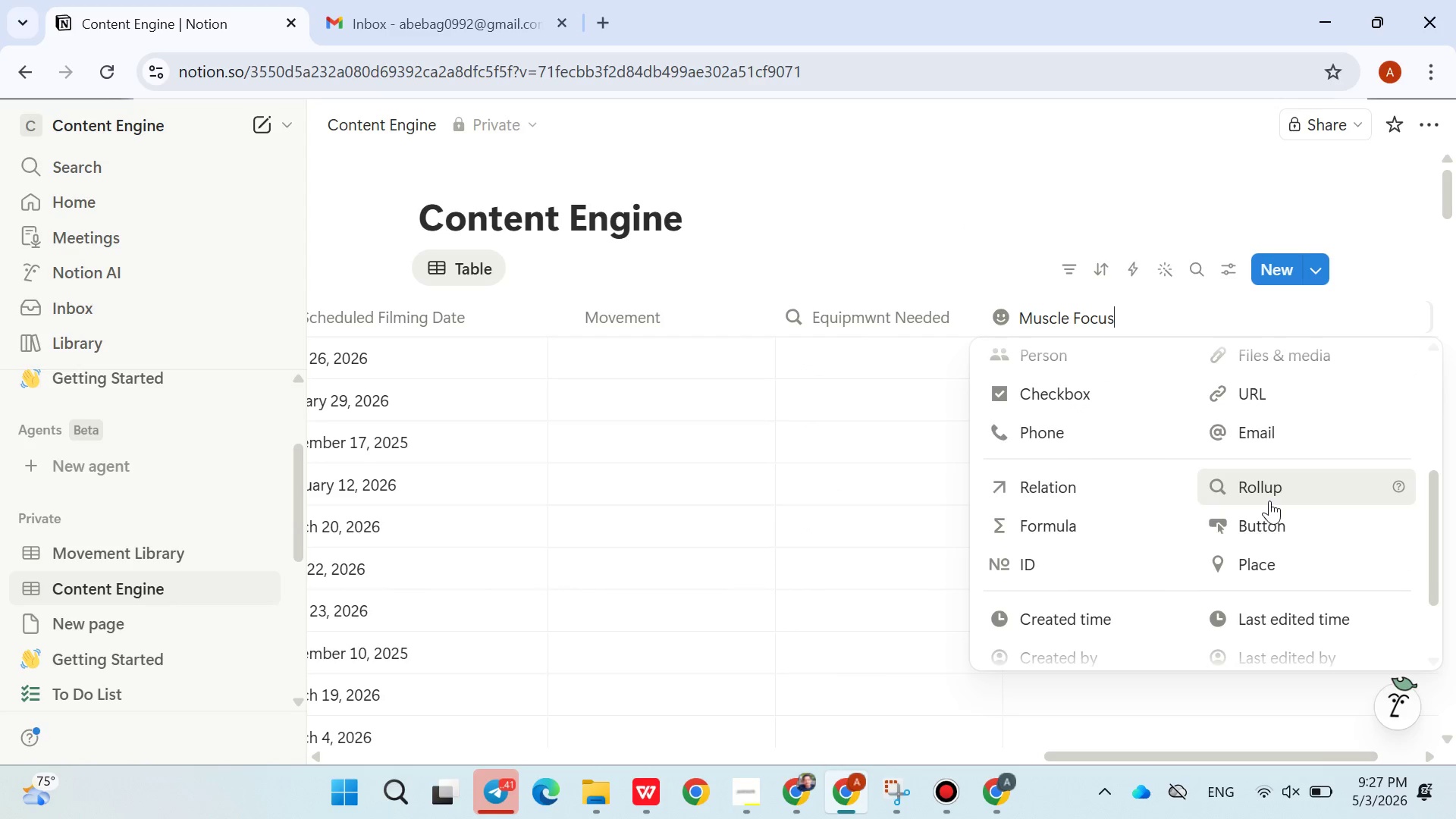 
left_click([1269, 500])
 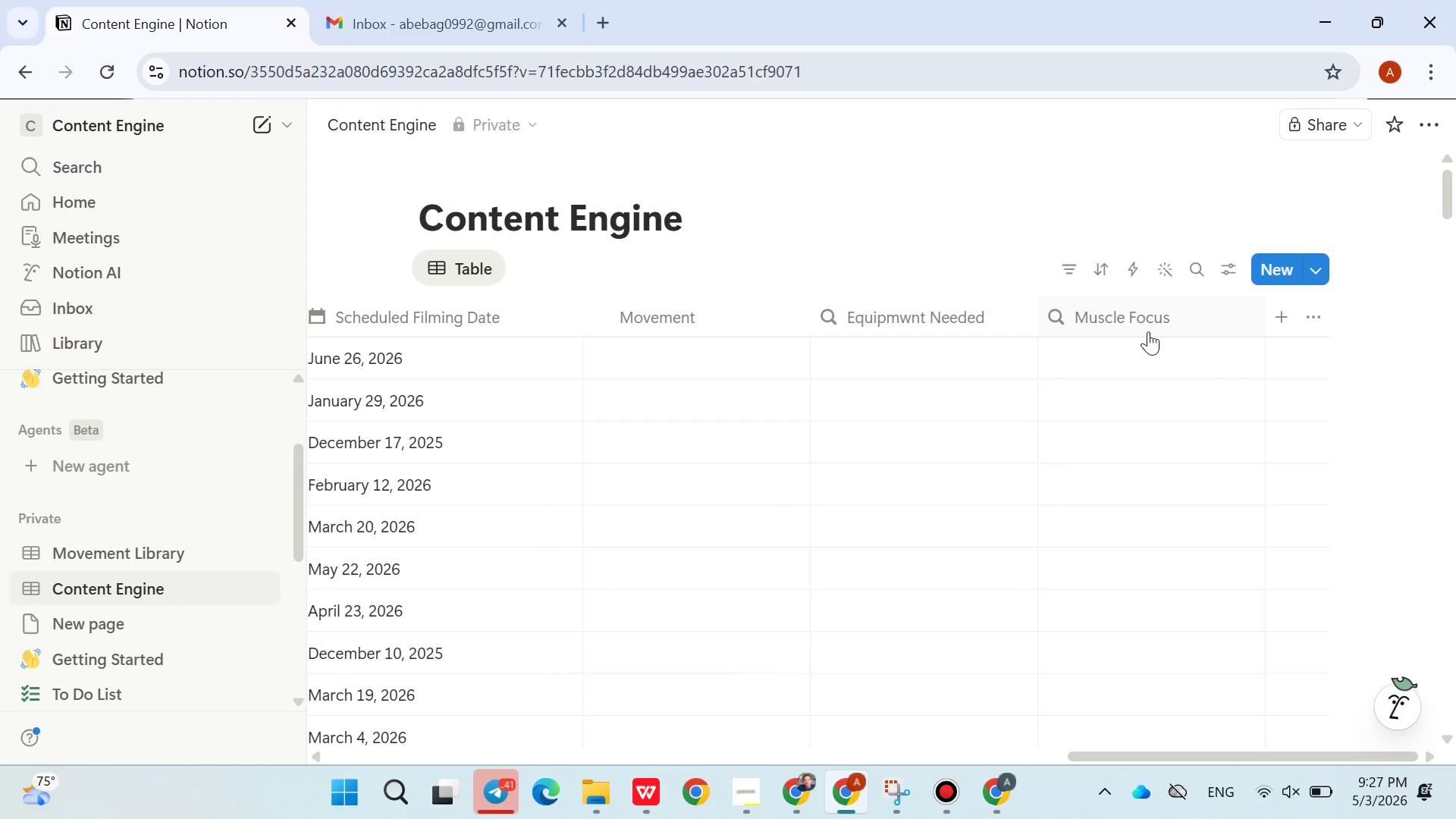 
left_click([1245, 361])
 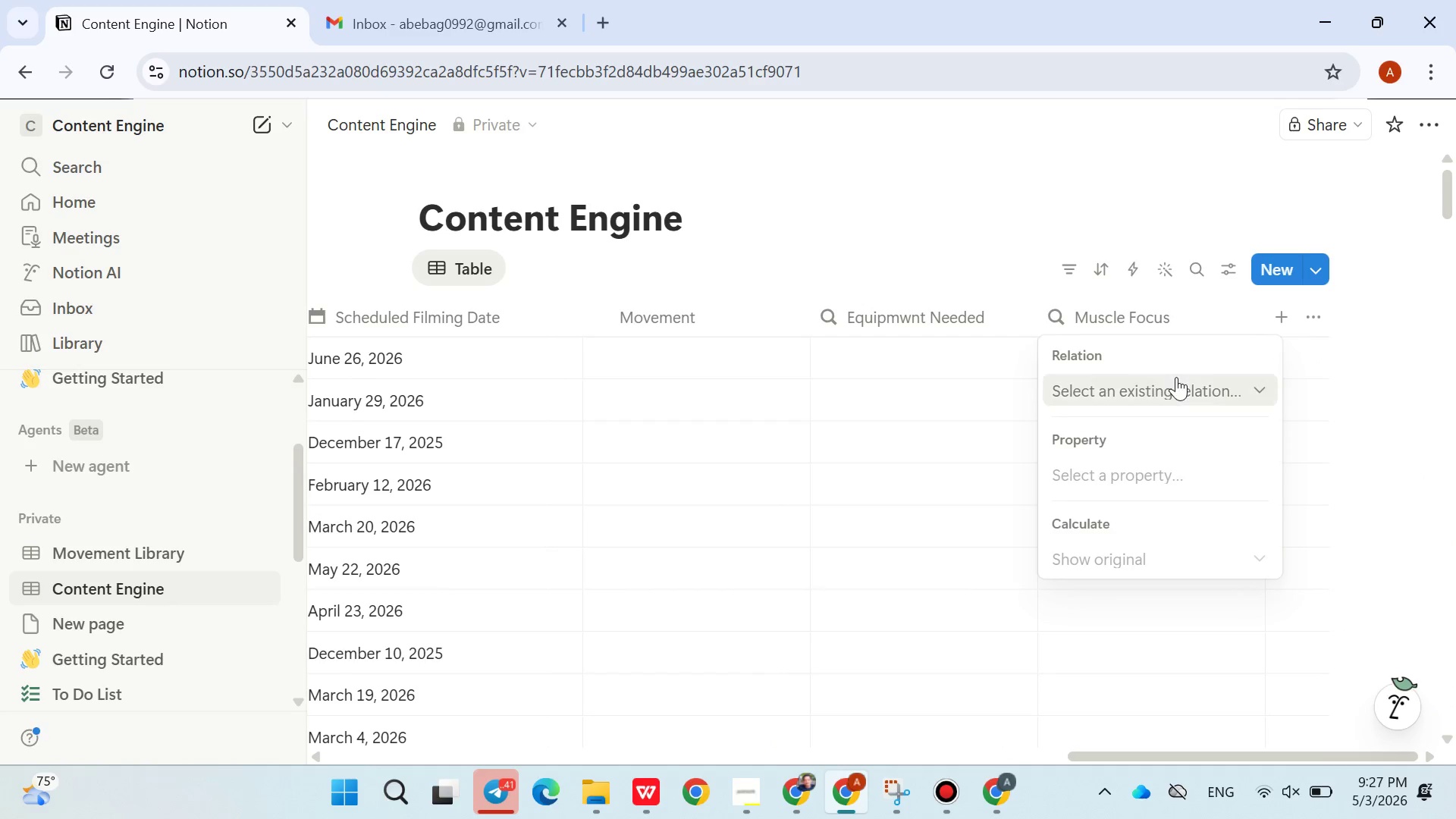 
left_click([1176, 377])
 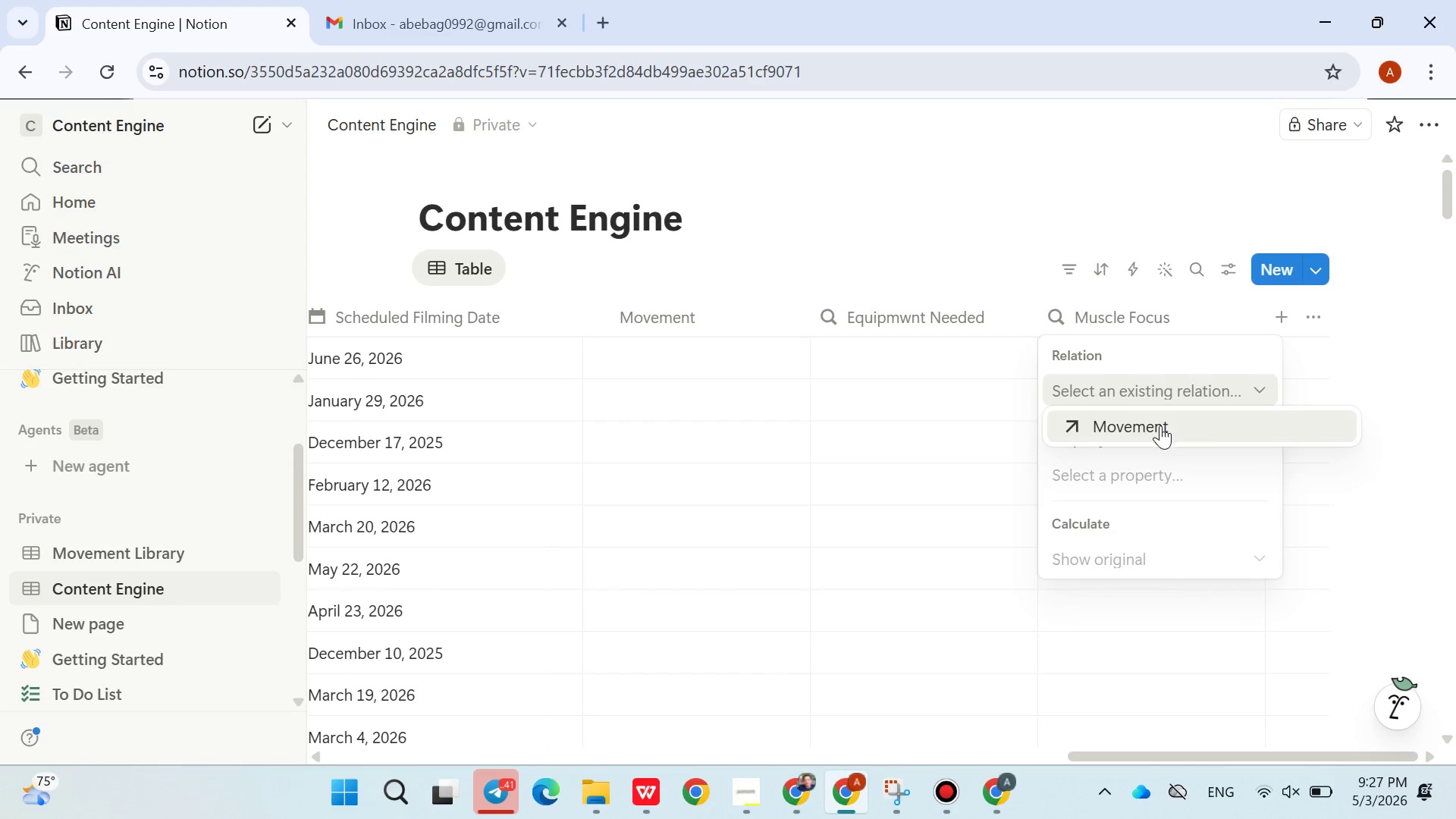 
left_click([1160, 425])
 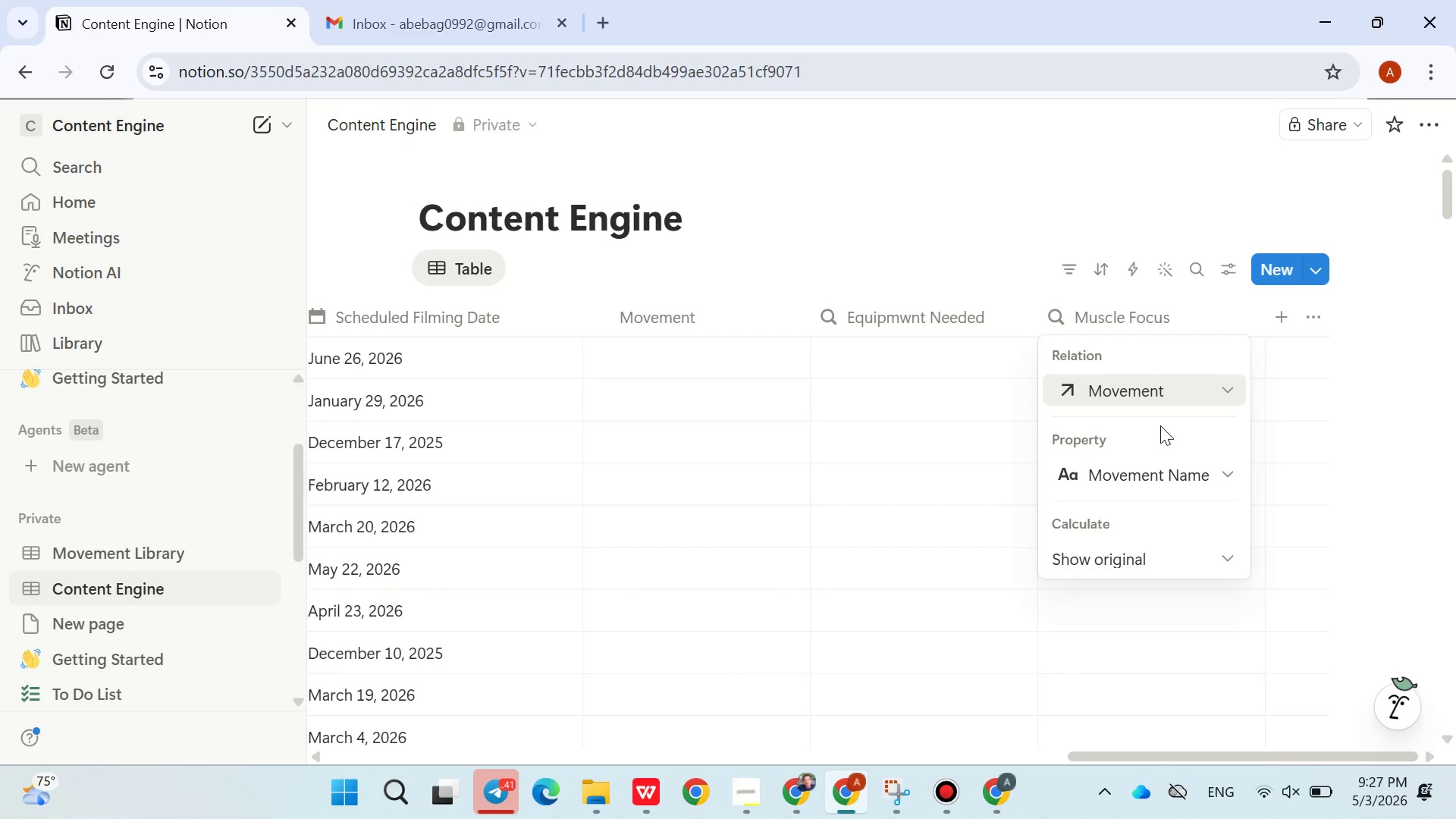 
wait(7.33)
 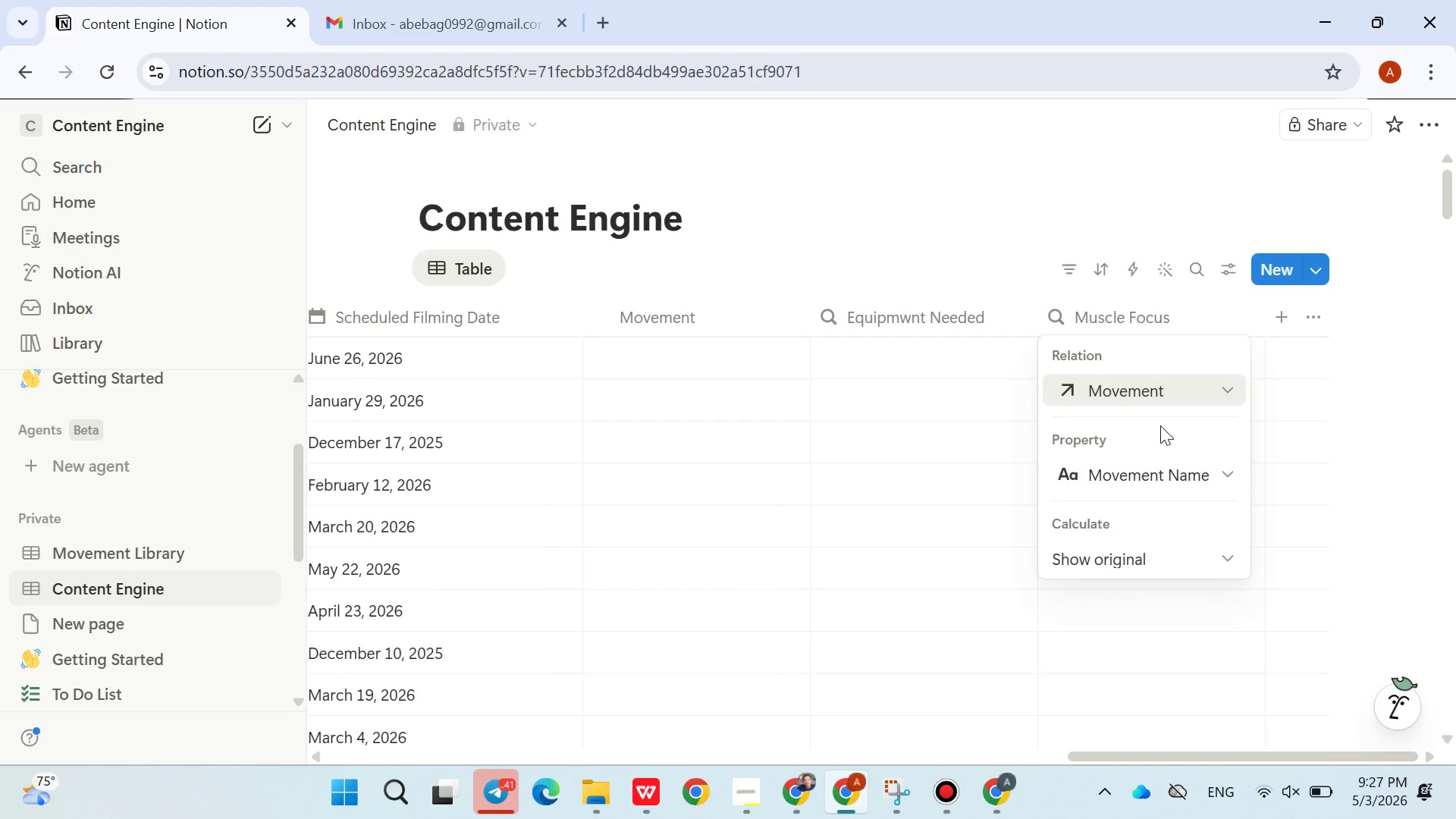 
left_click([1159, 479])
 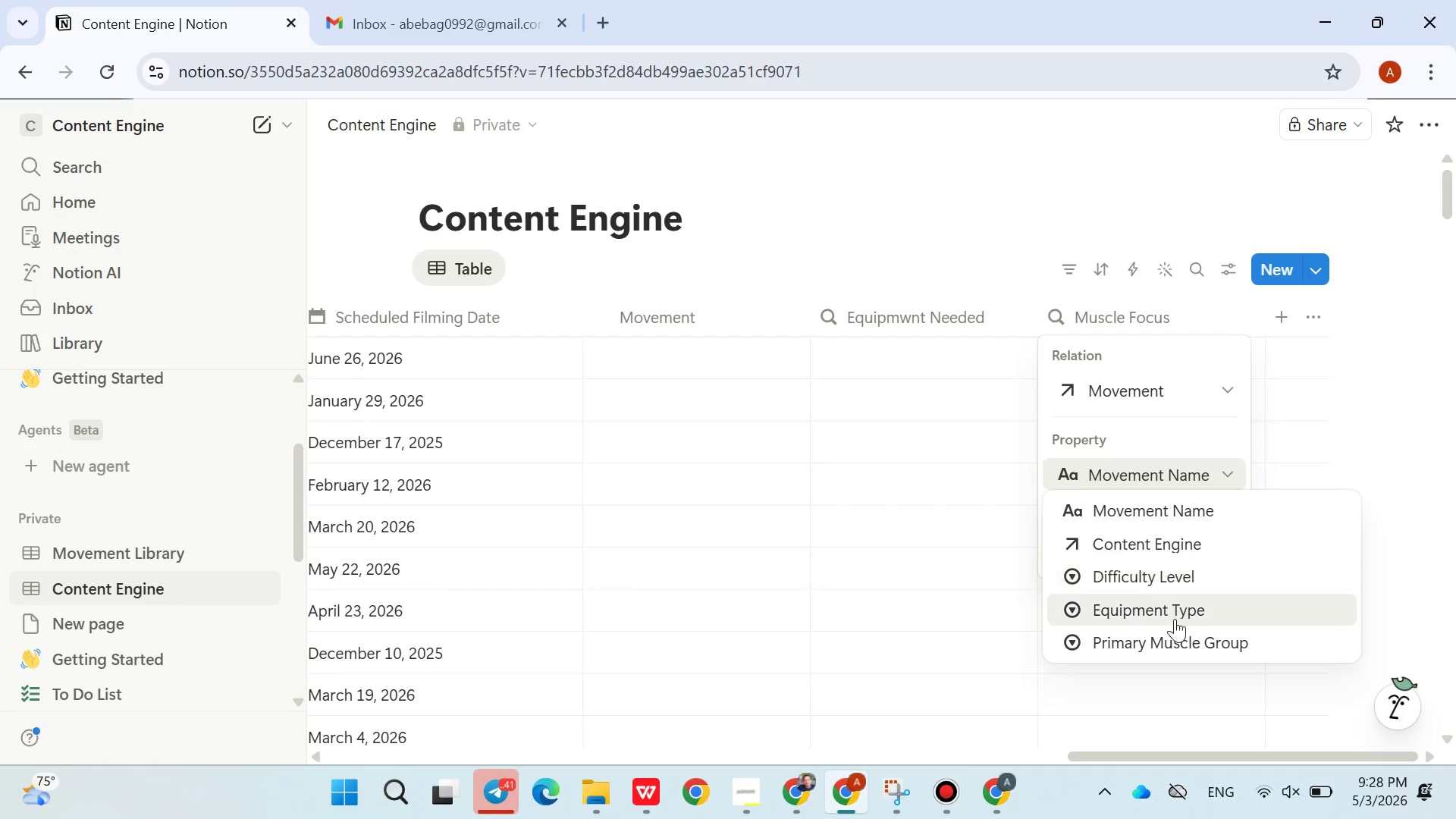 
left_click([1175, 639])
 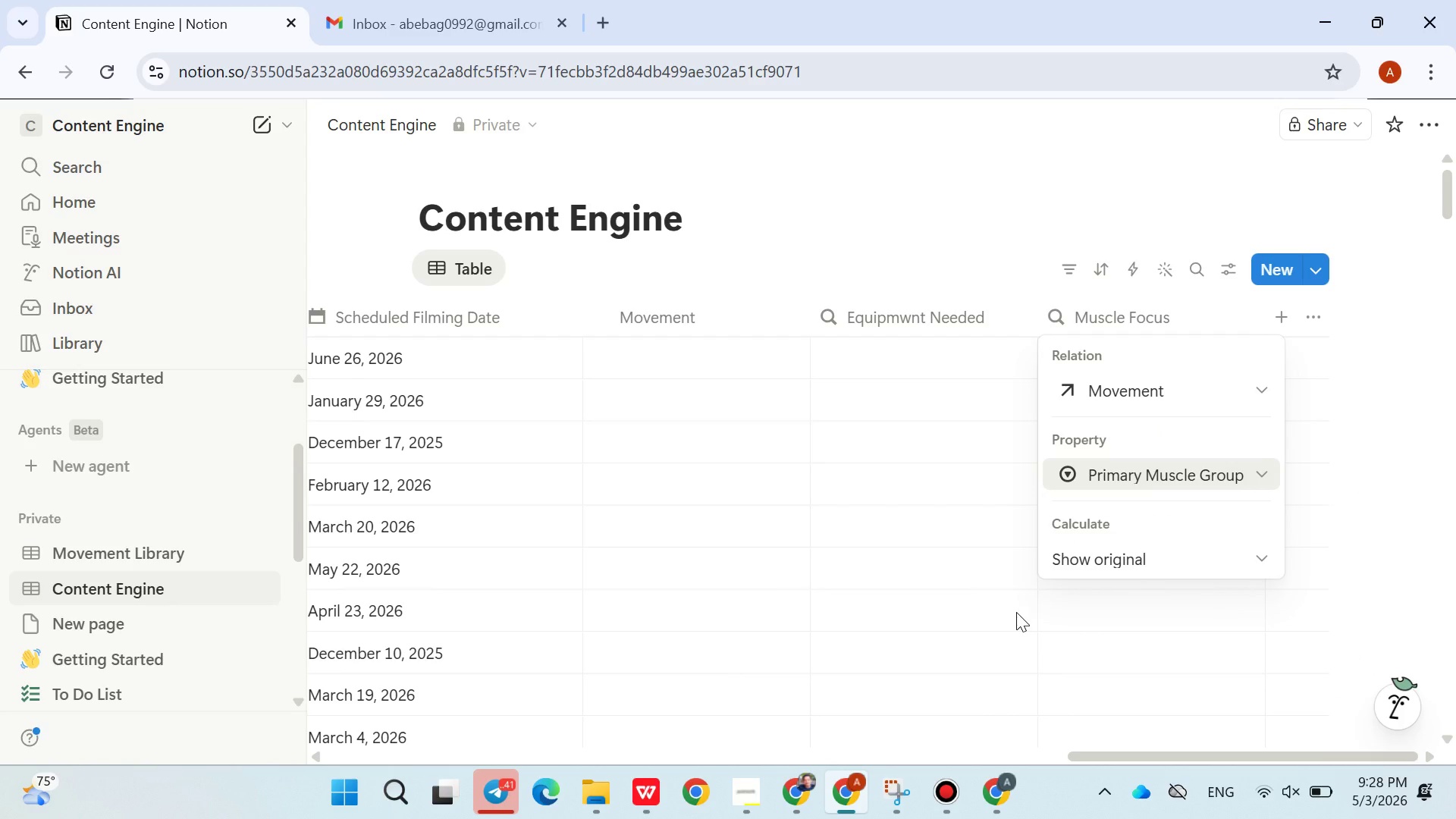 
left_click([1016, 612])
 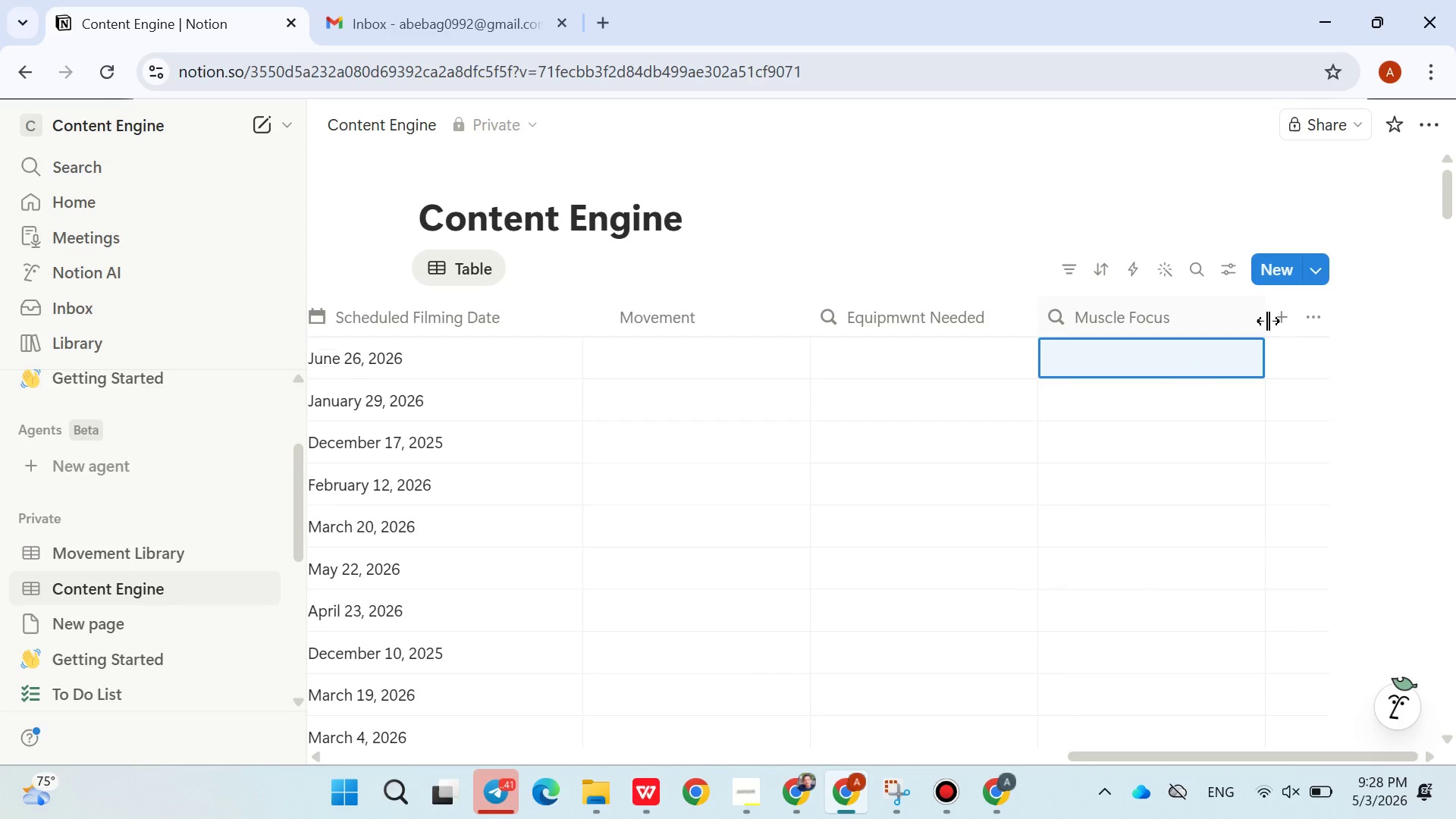 
left_click([1291, 321])
 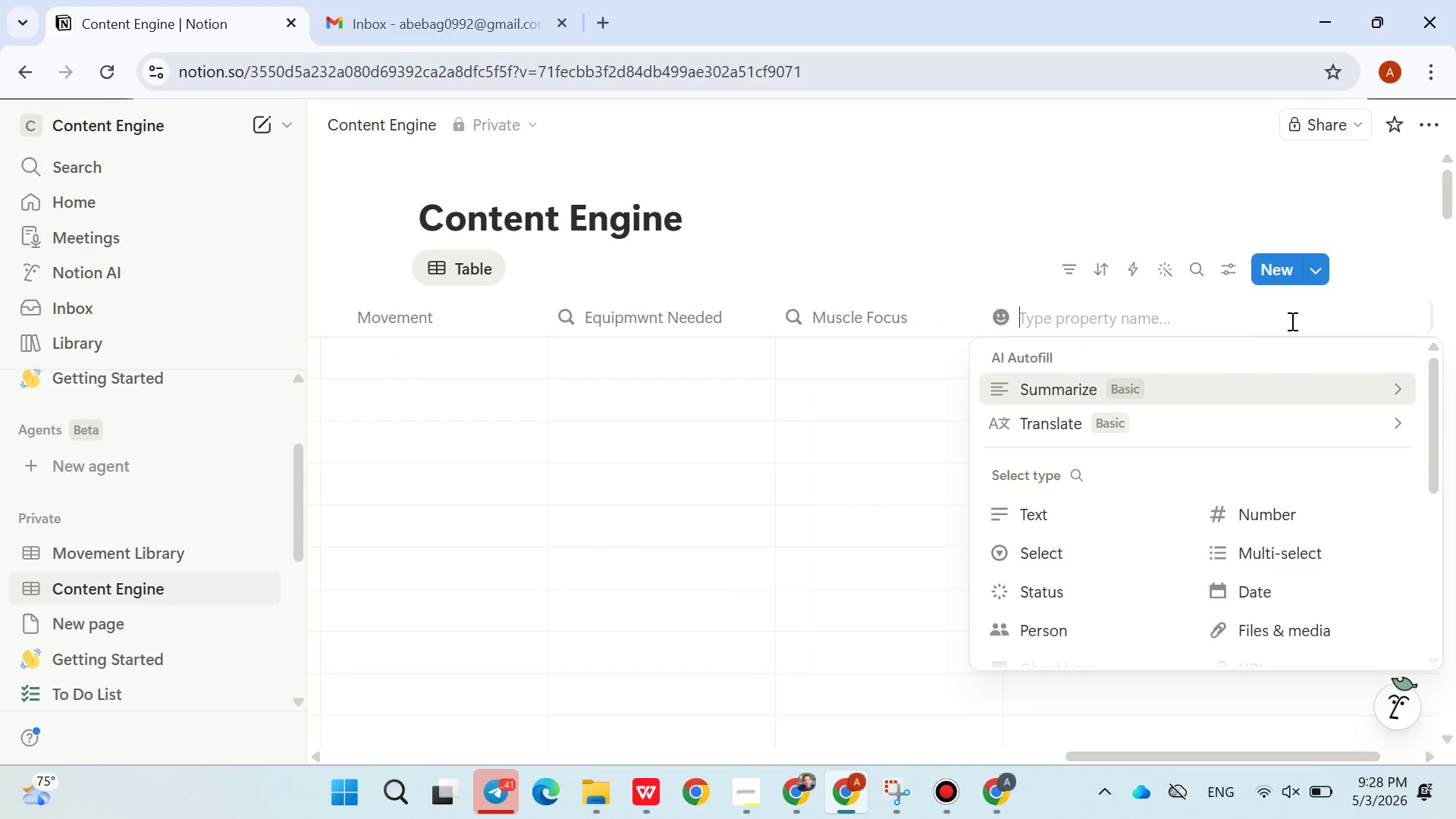 
type(Di)
 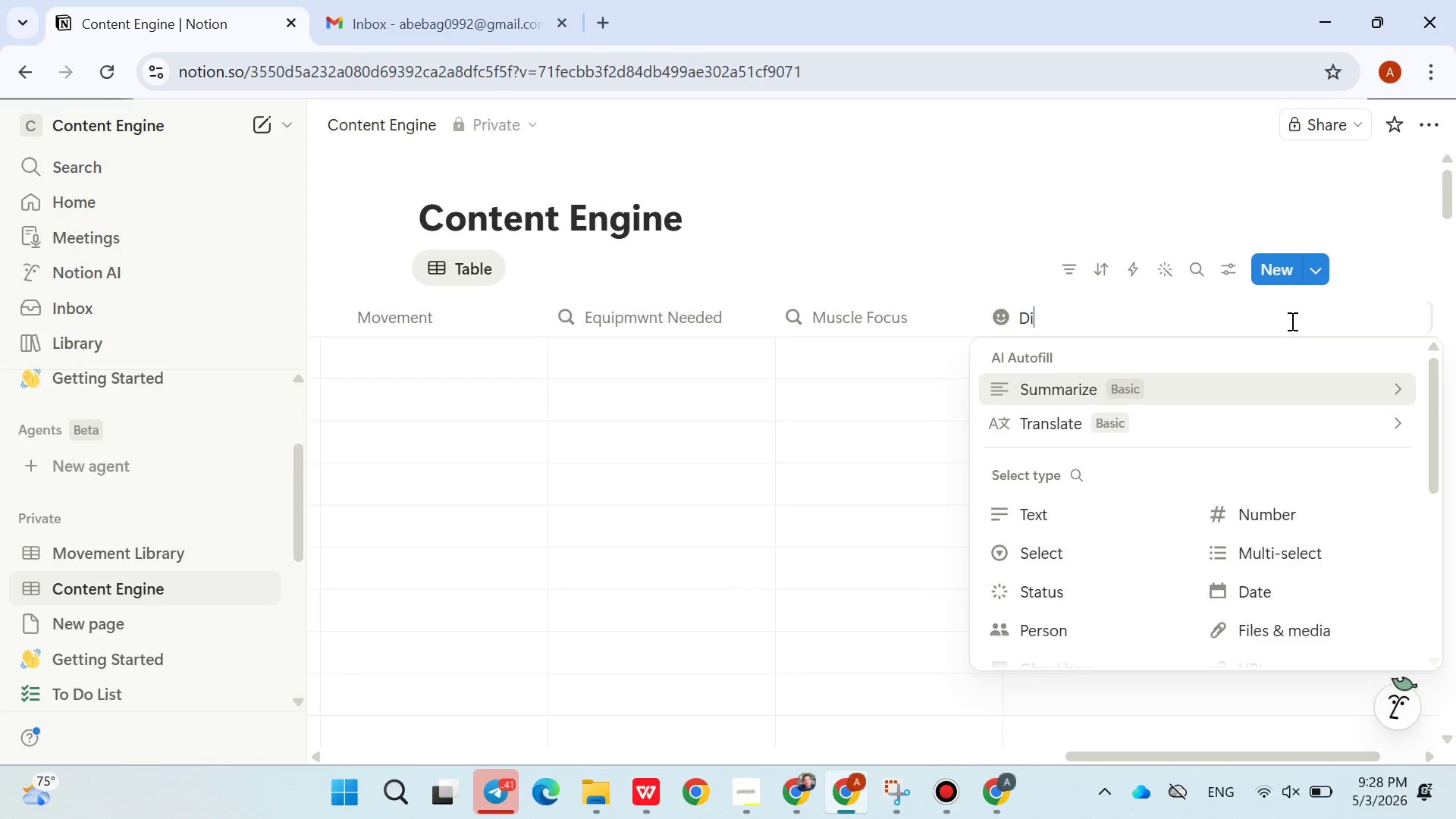 
wait(7.09)
 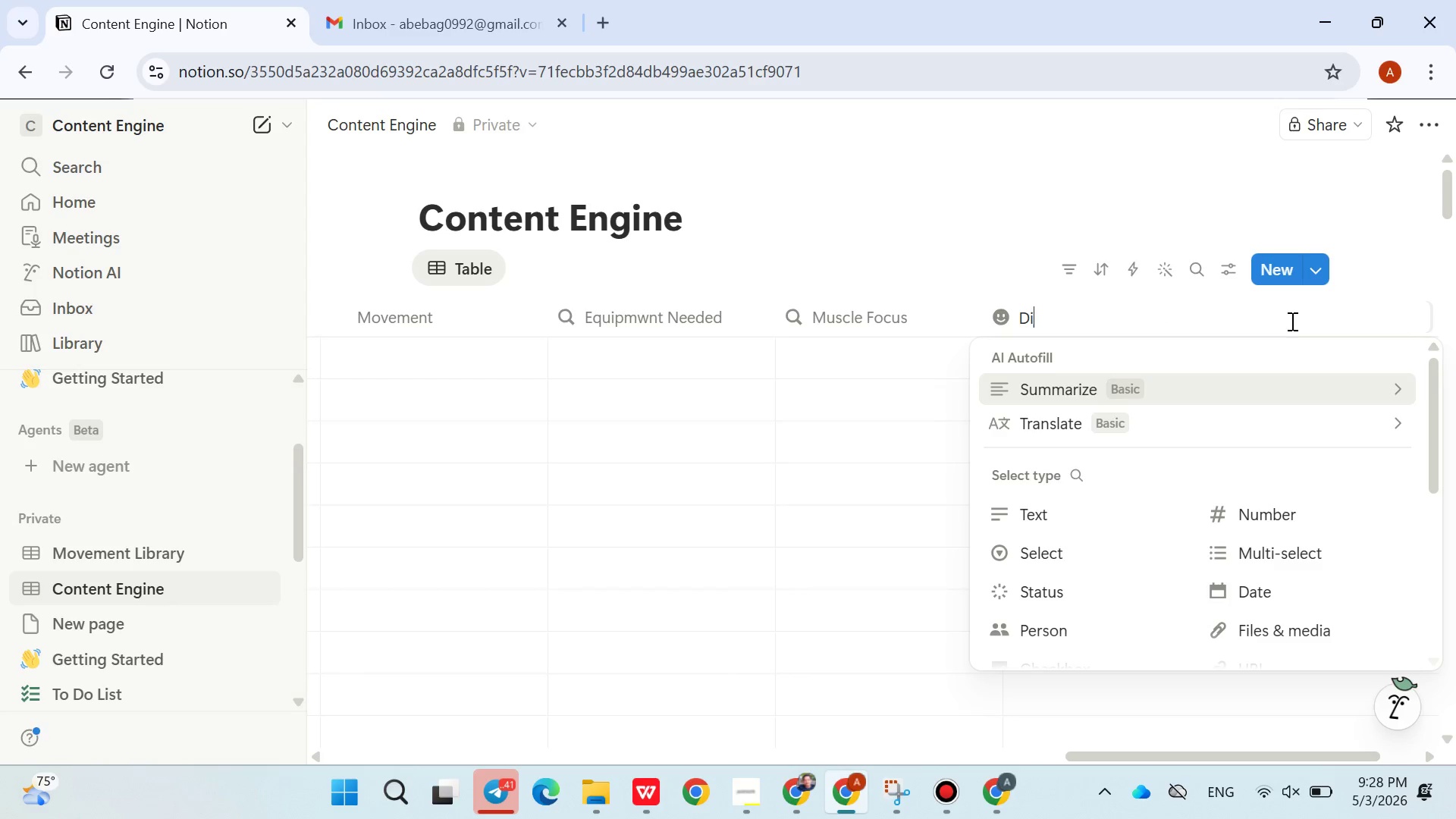 
type(fficulty)
 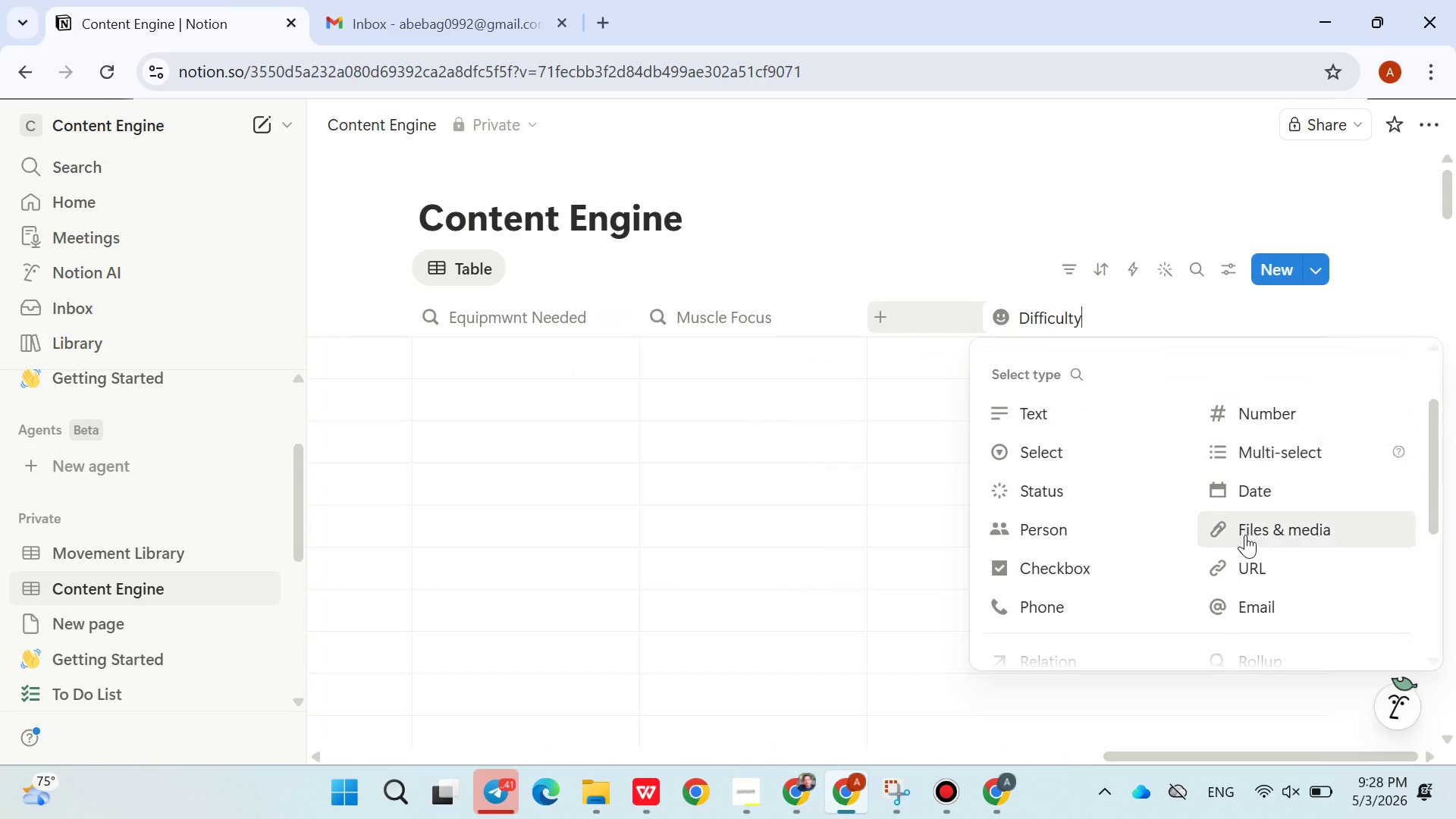 
wait(5.72)
 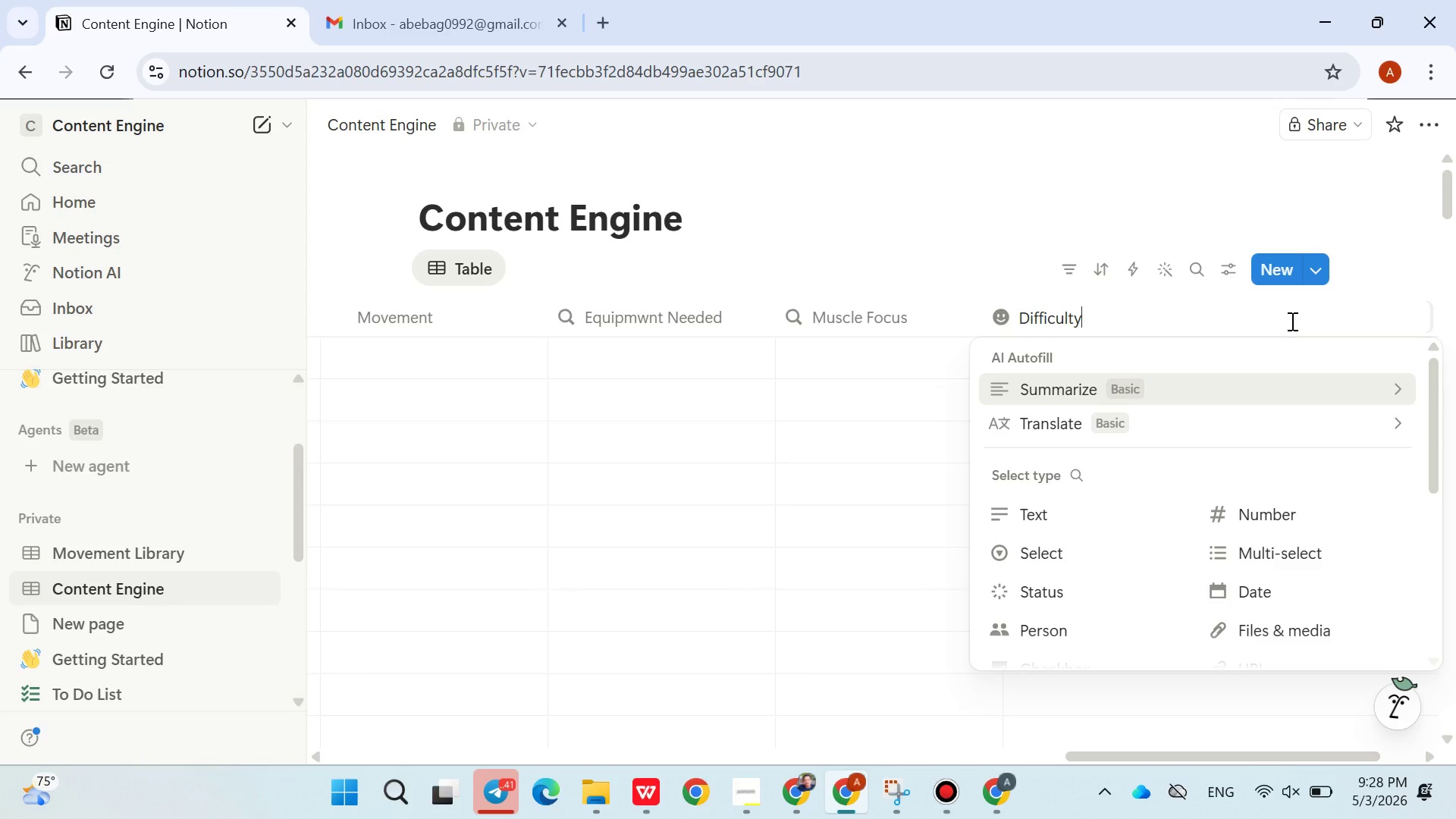 
left_click([1274, 608])
 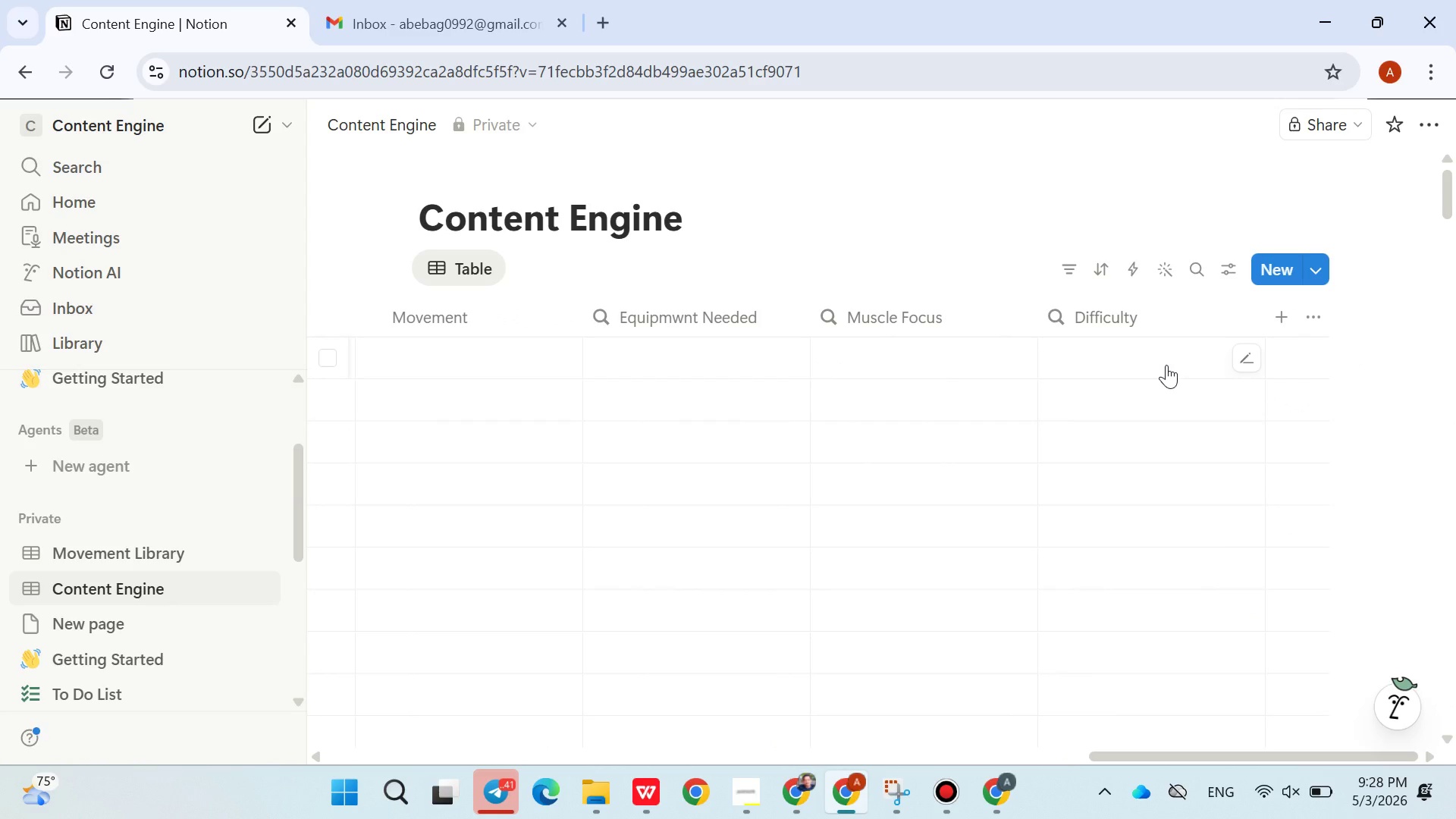 
left_click([1243, 357])
 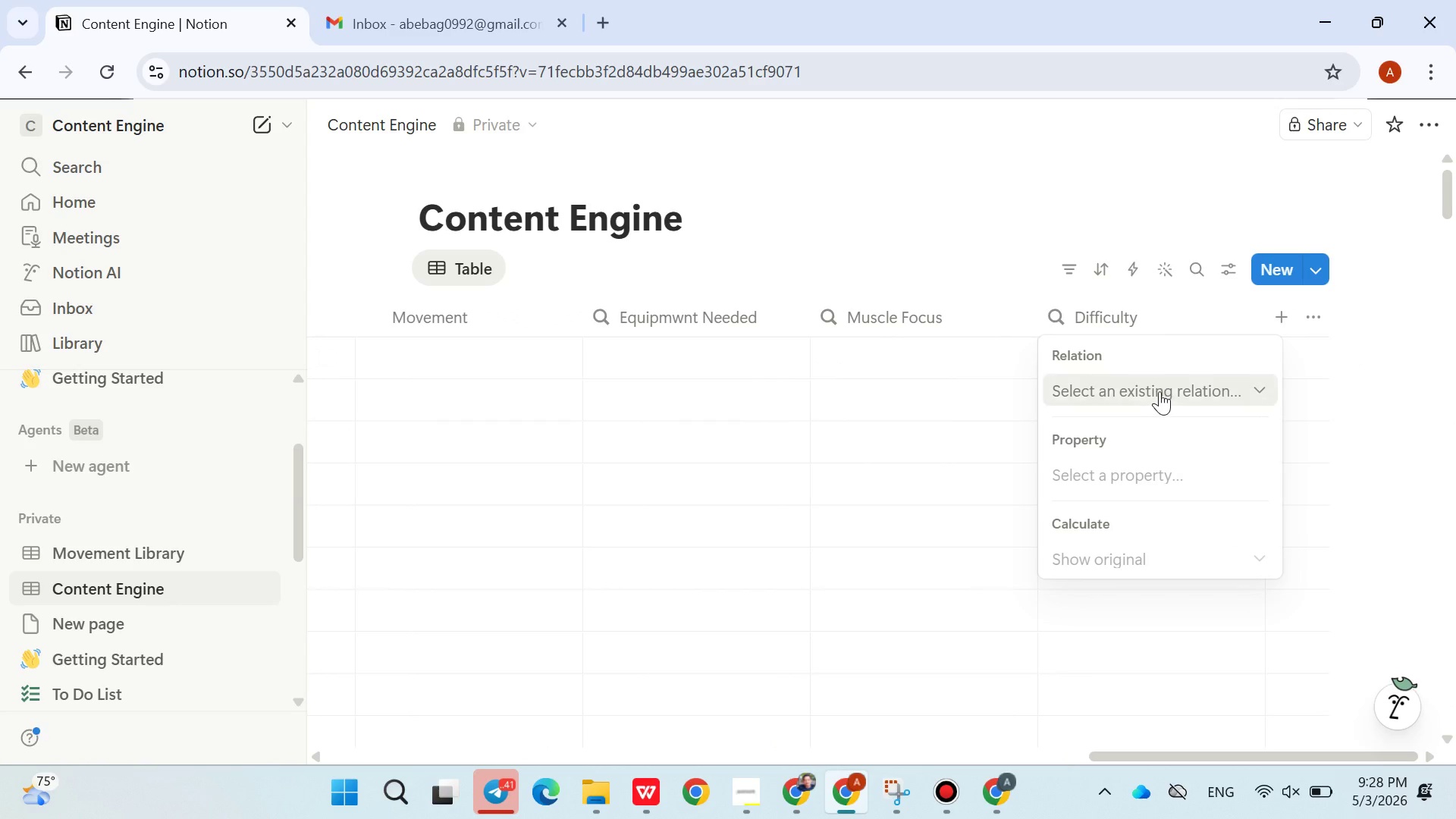 
left_click([1159, 391])
 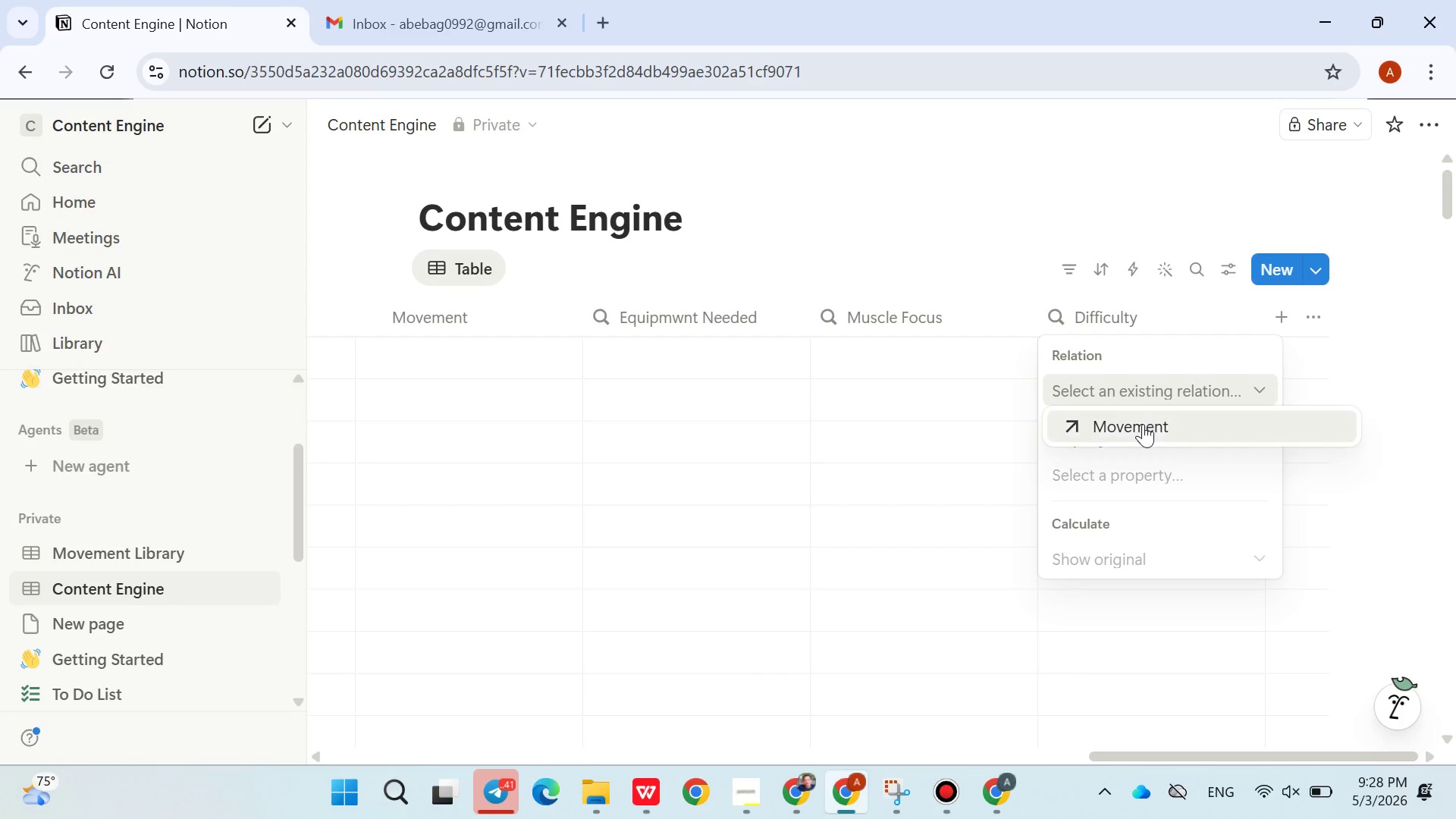 
left_click([1143, 424])
 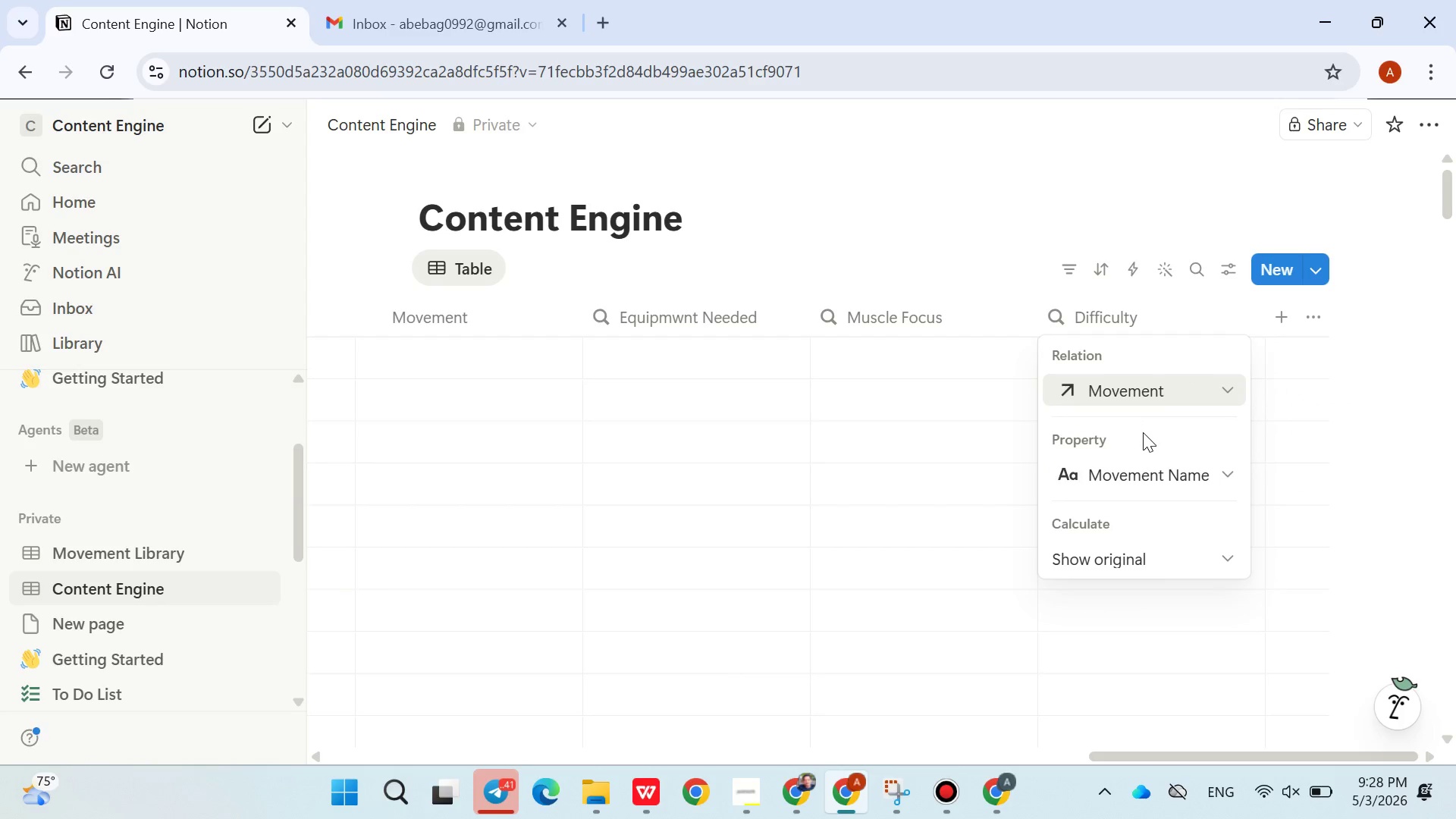 
left_click([1141, 479])
 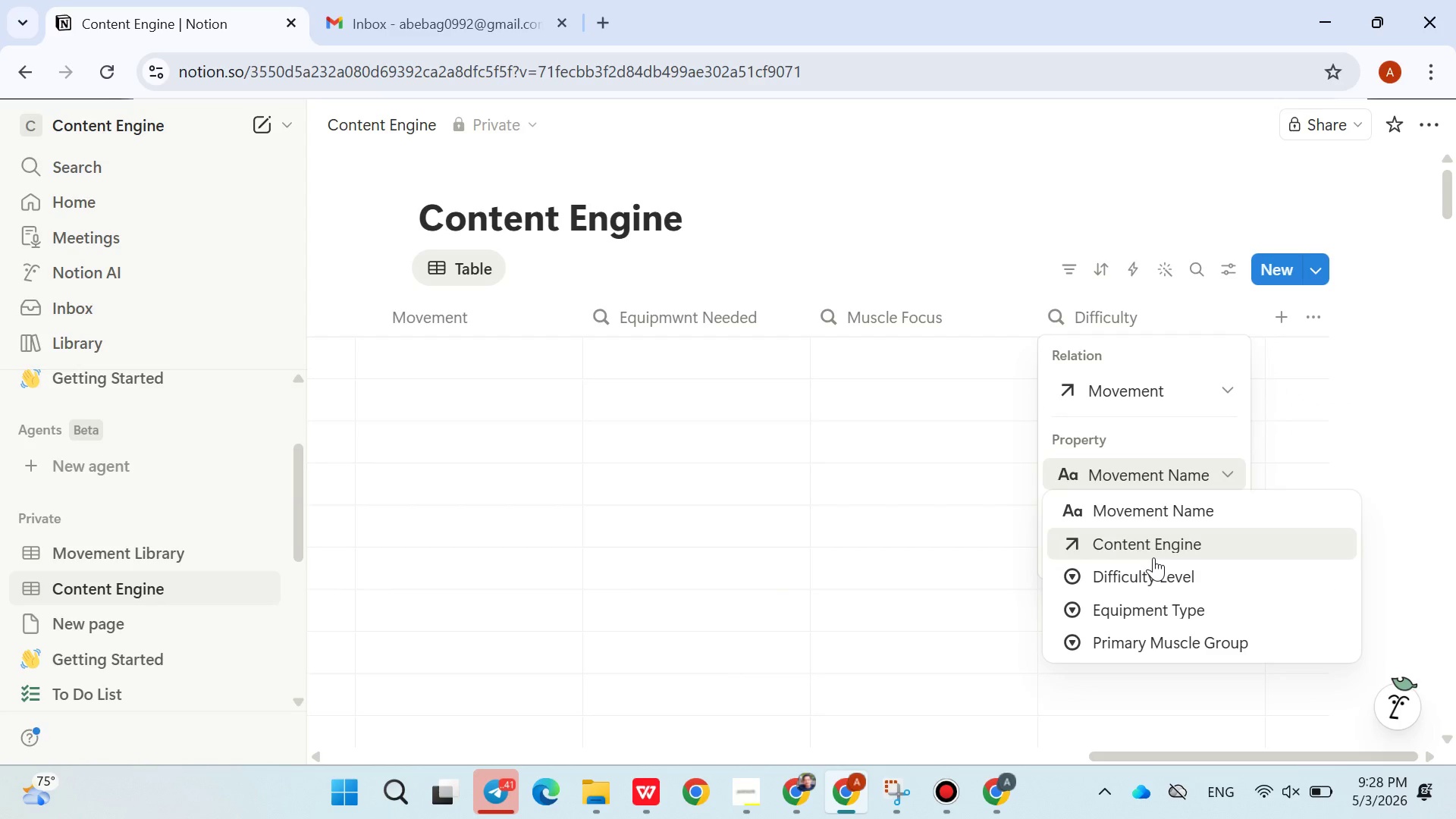 
left_click([1155, 566])
 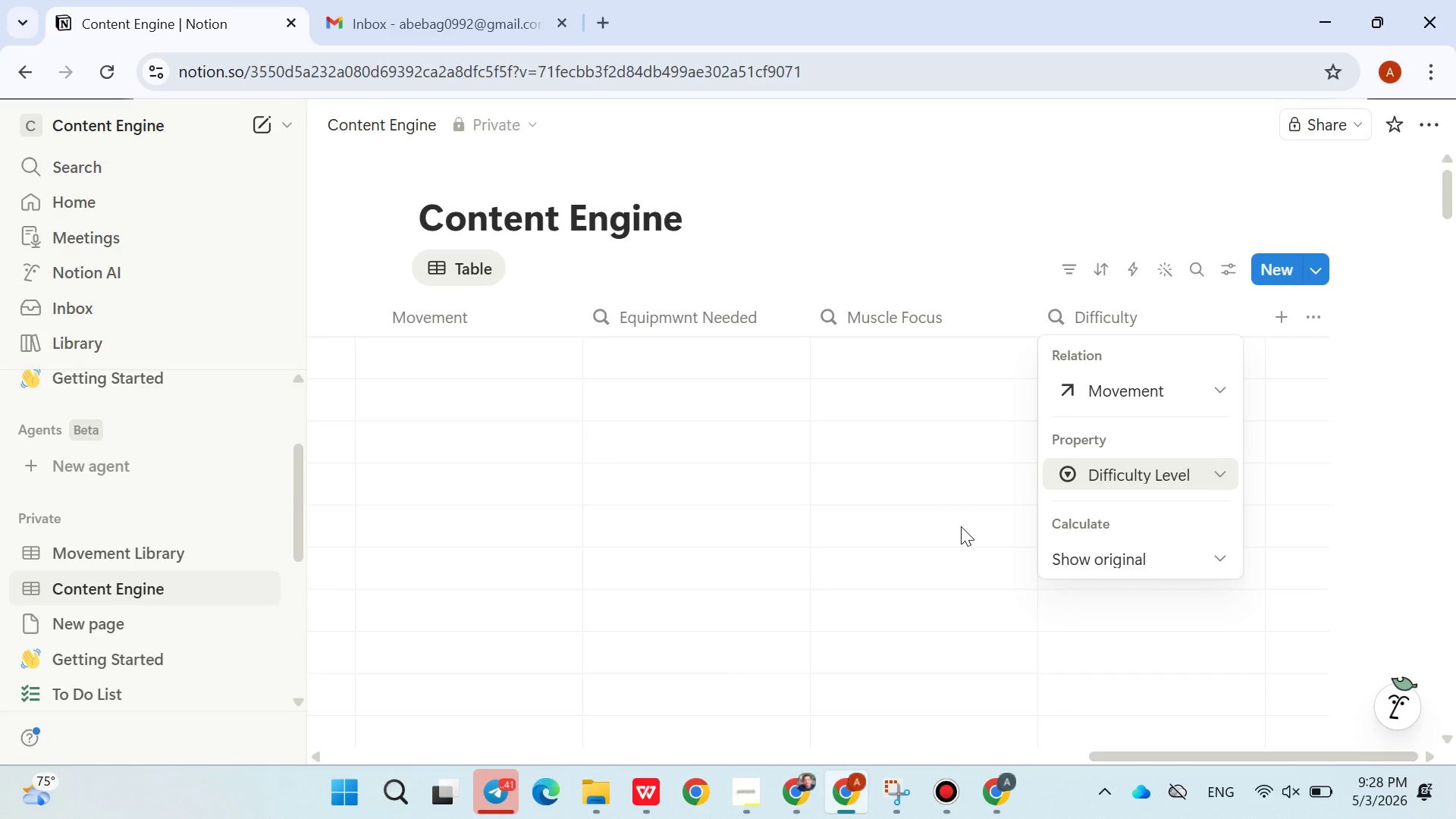 
left_click([961, 526])
 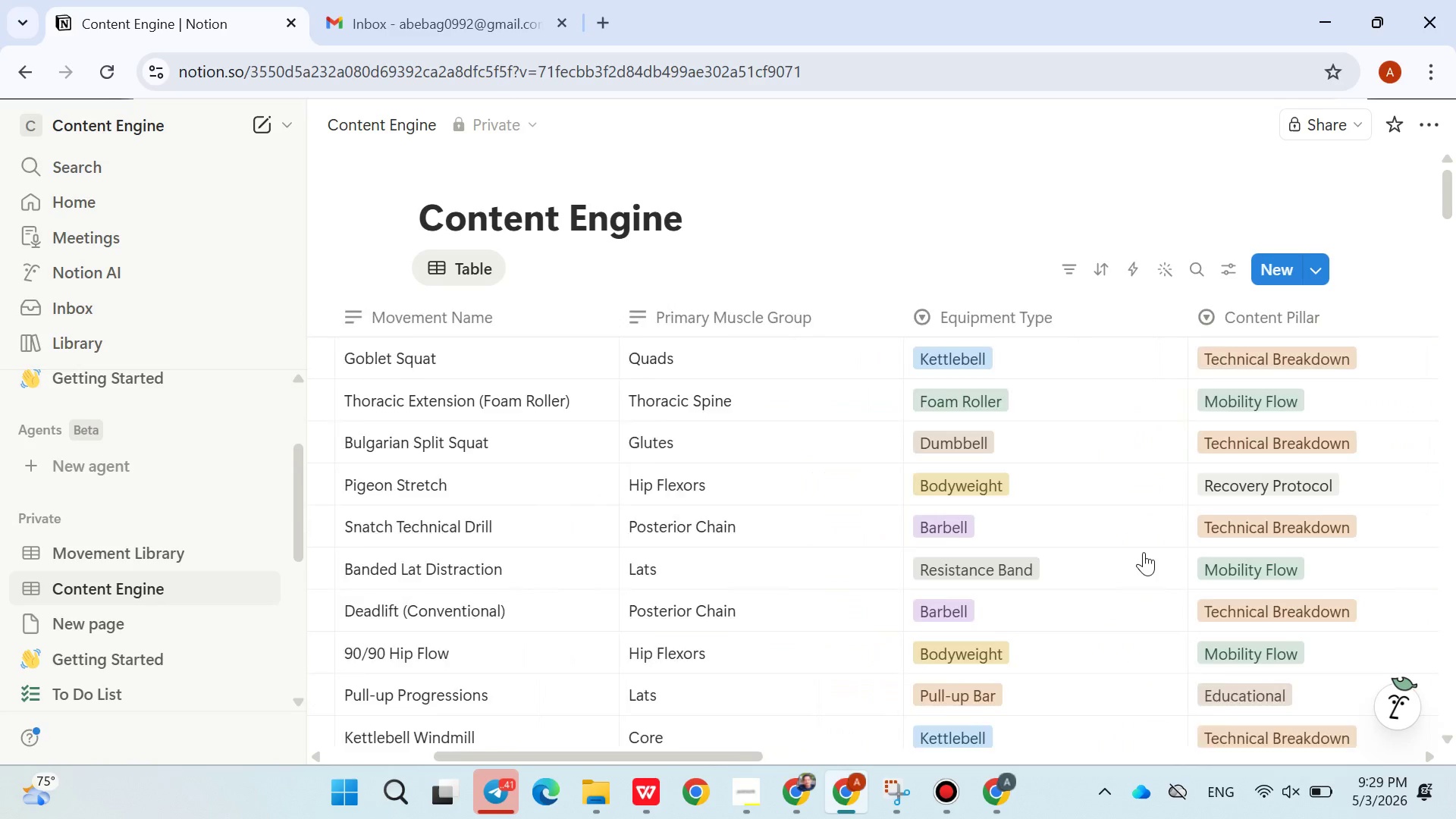 
wait(42.42)
 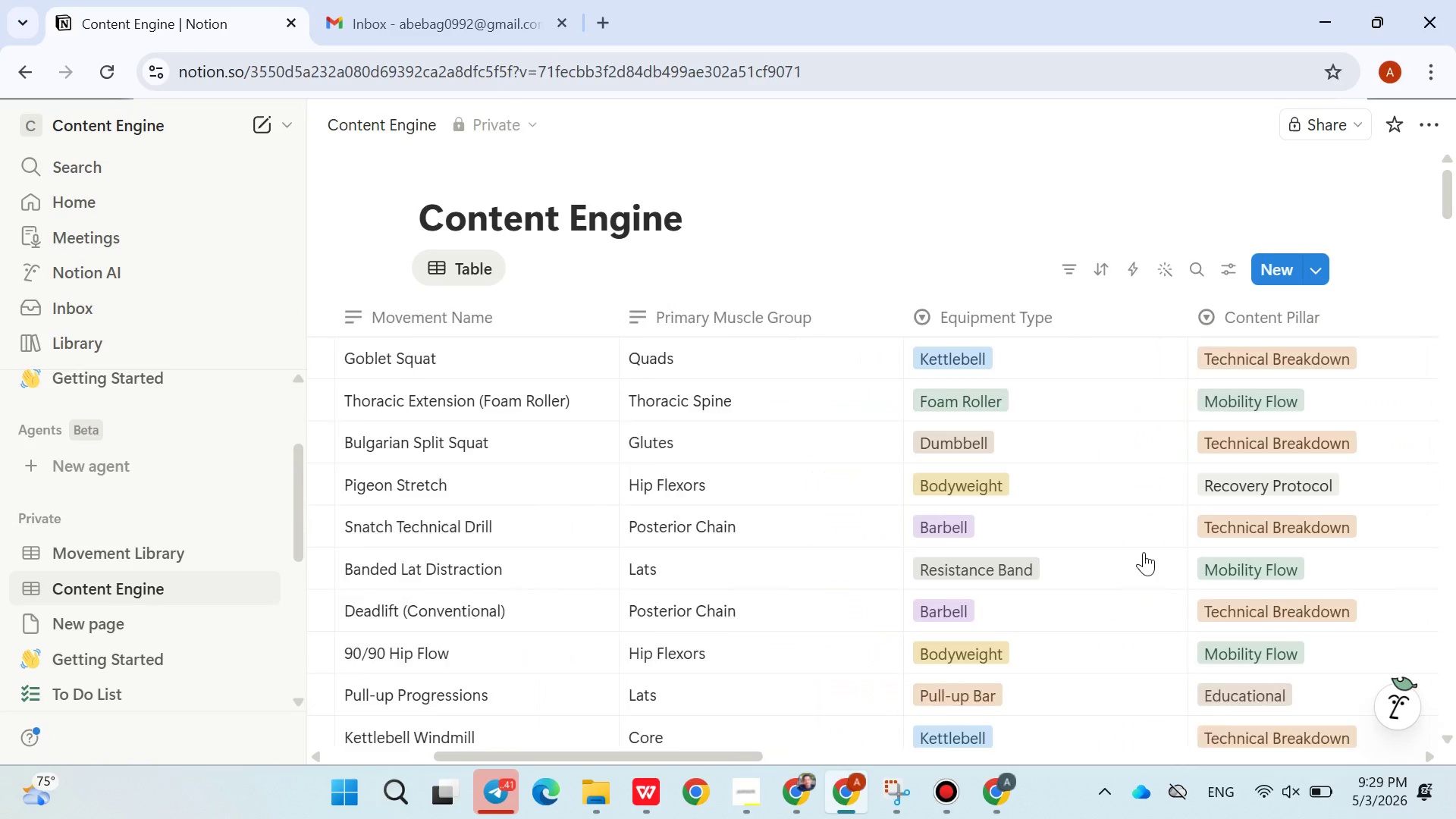 
left_click([145, 542])
 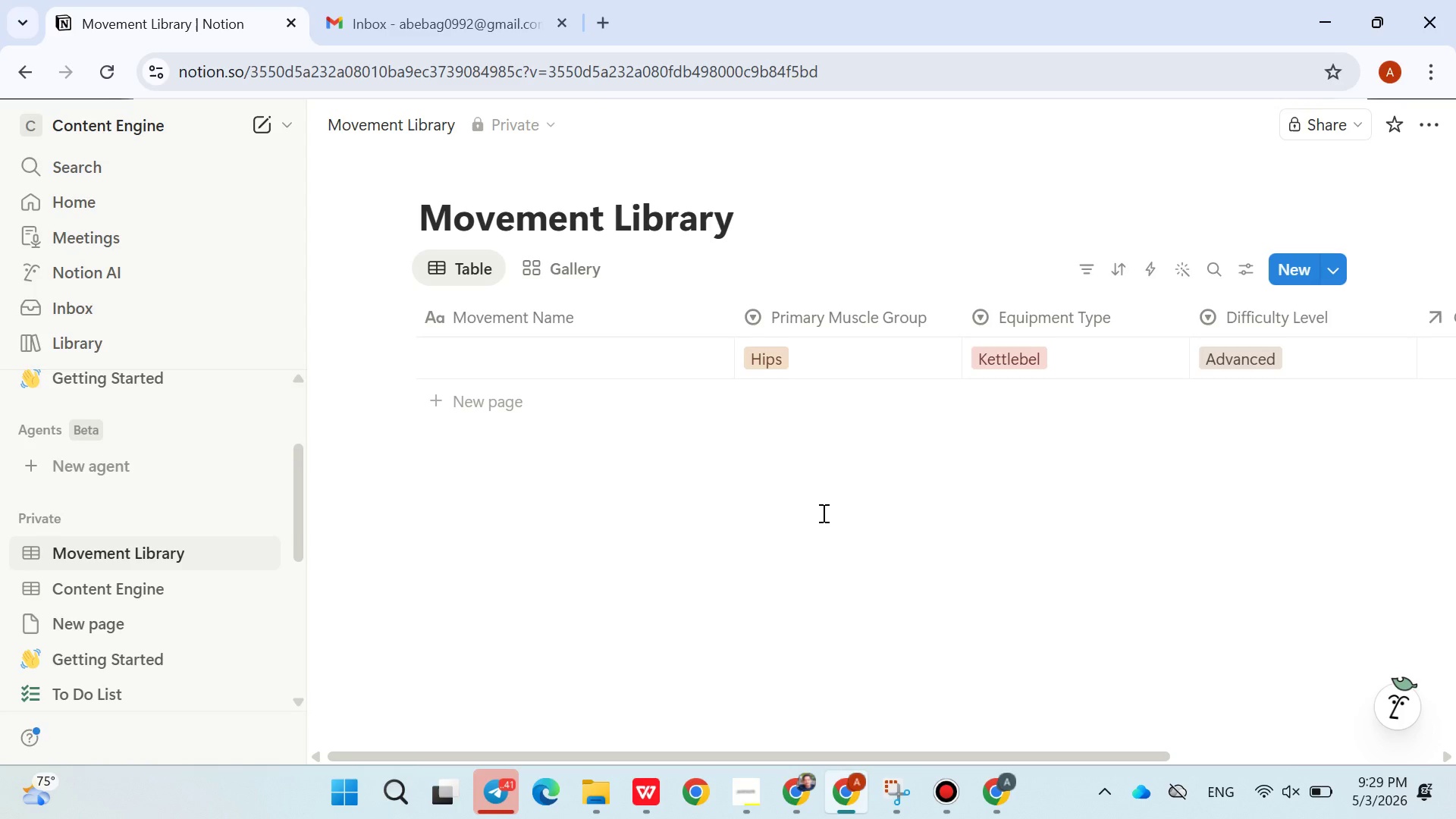 
wait(16.58)
 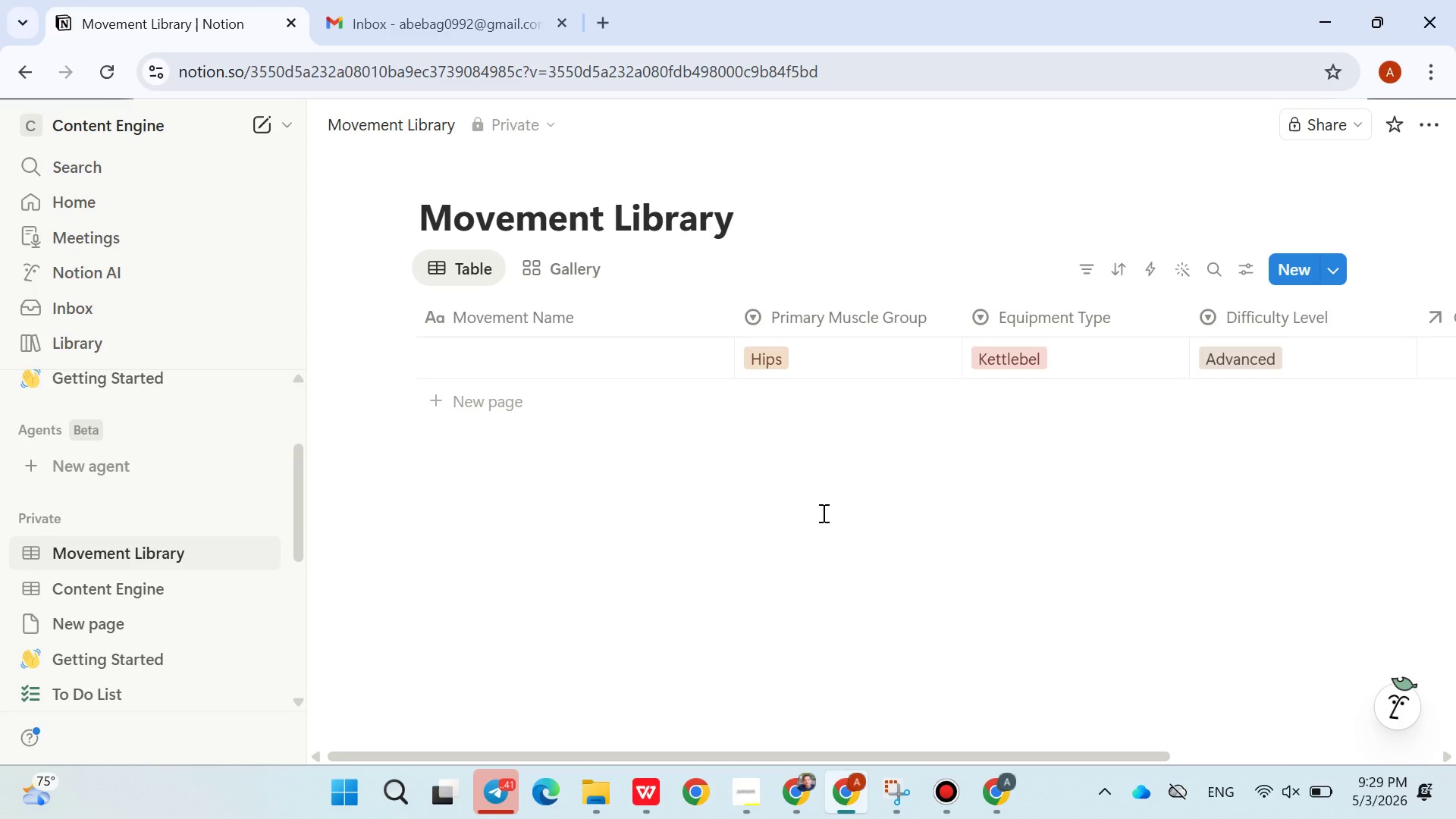 
left_click([173, 538])
 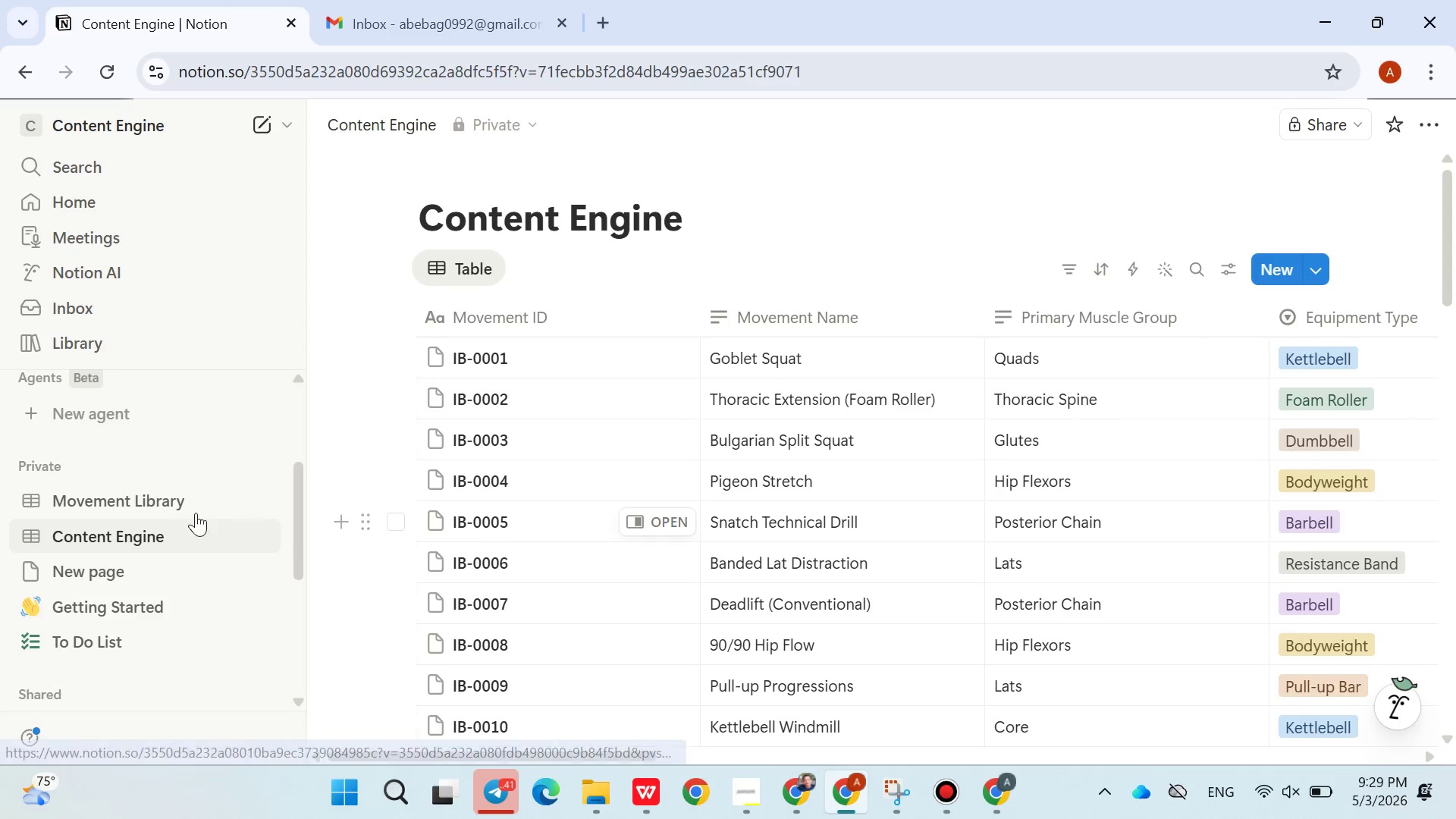 
left_click([140, 510])
 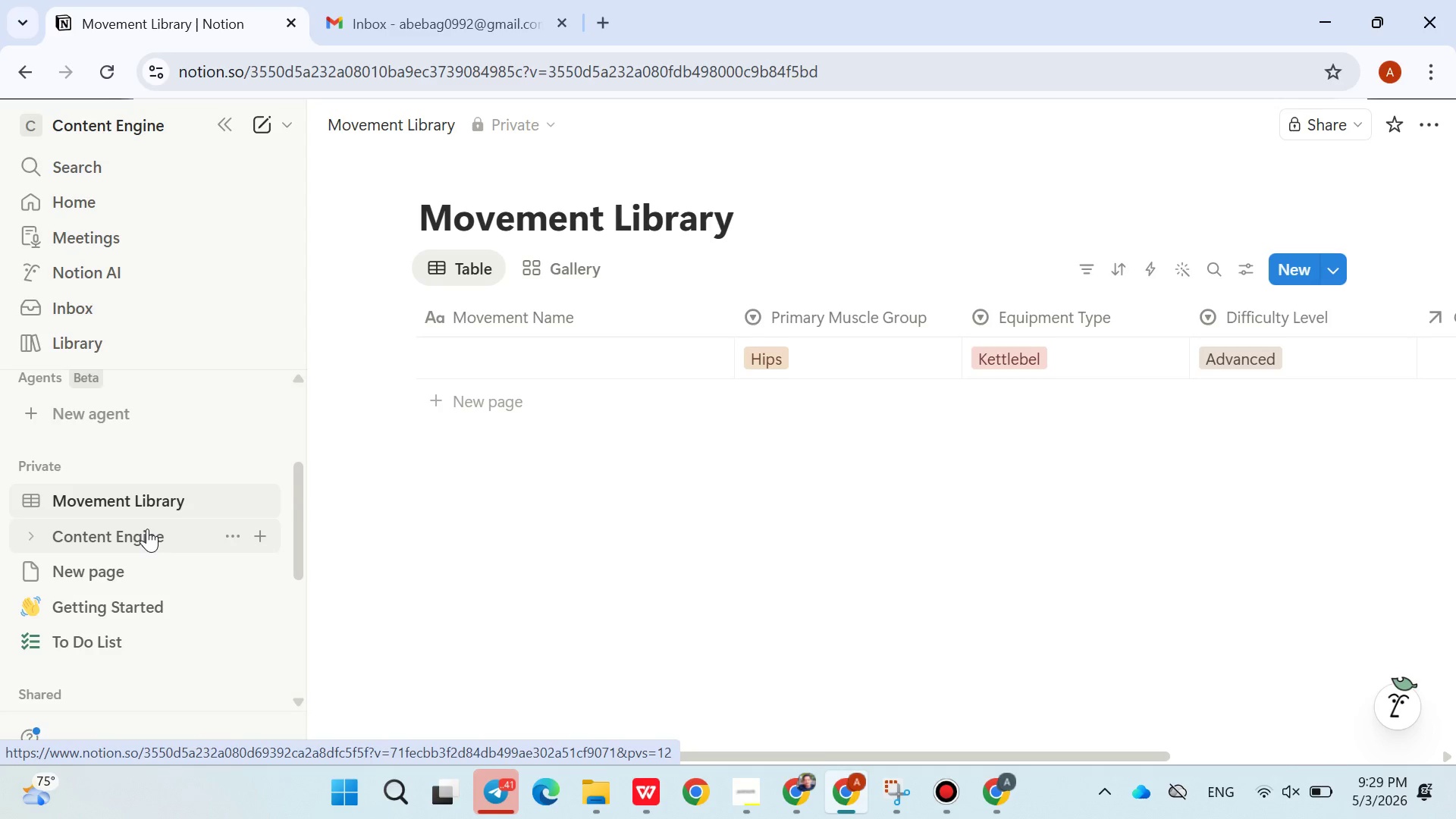 
wait(11.67)
 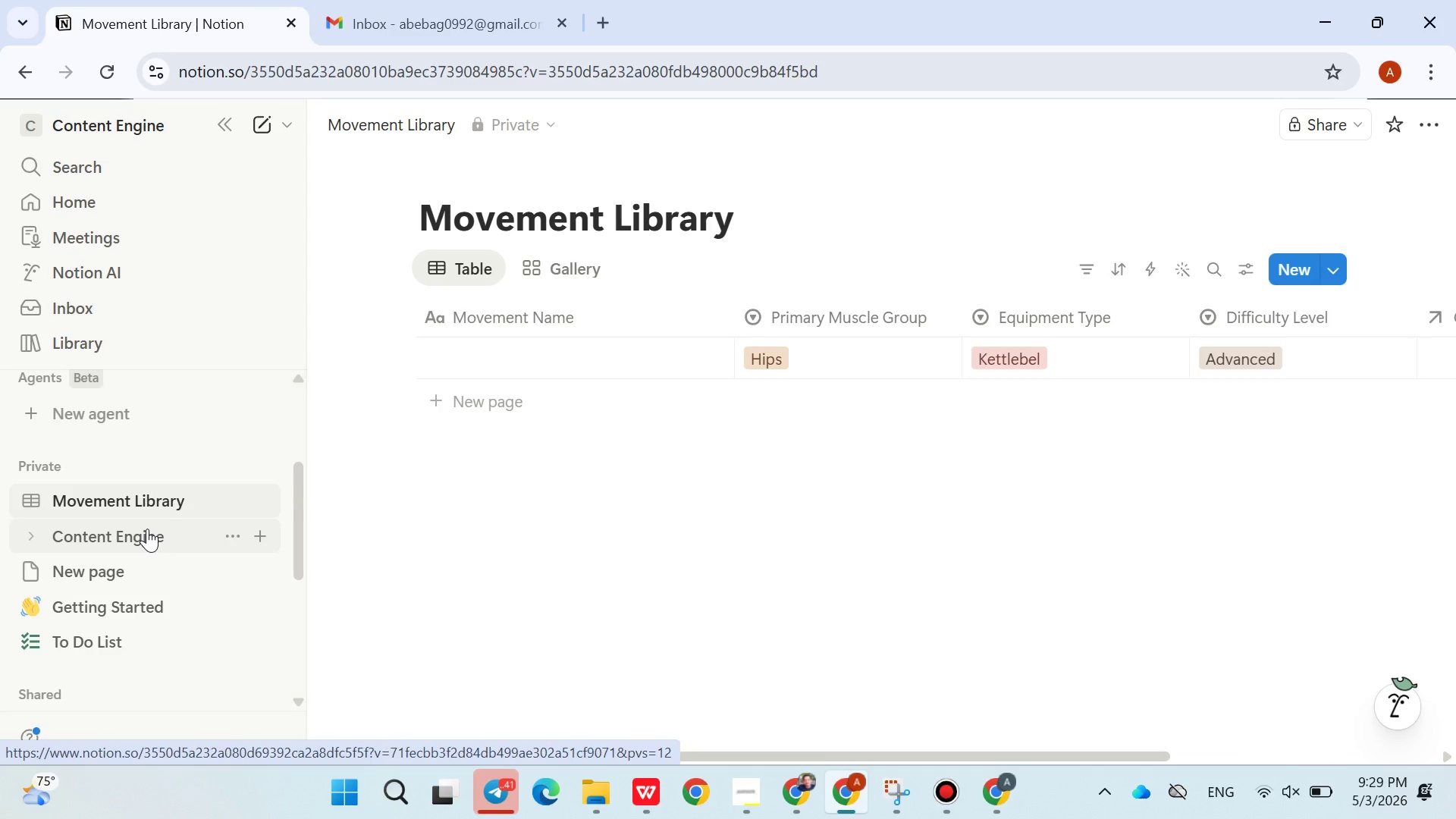 
left_click([86, 535])
 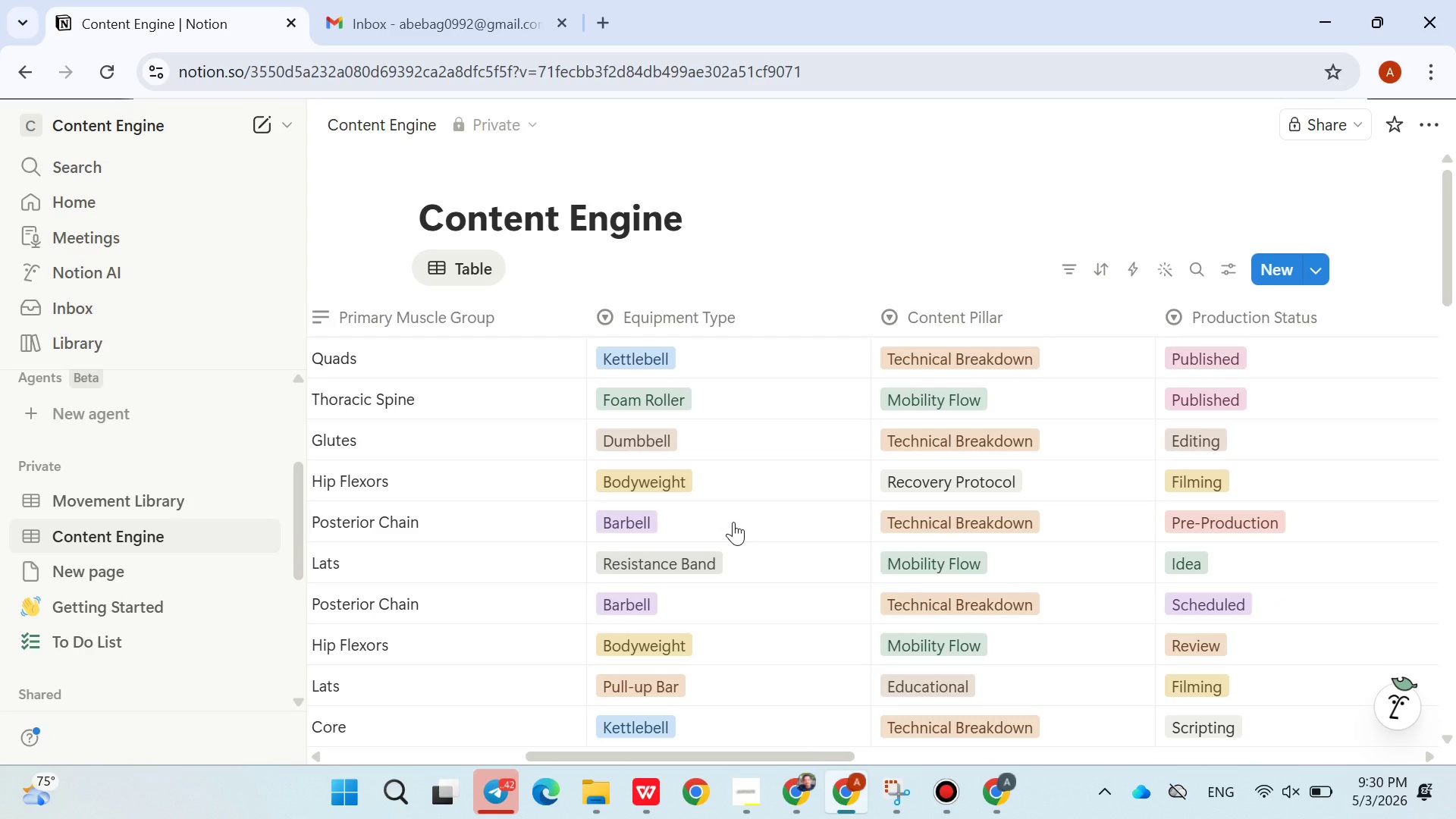 
wait(22.14)
 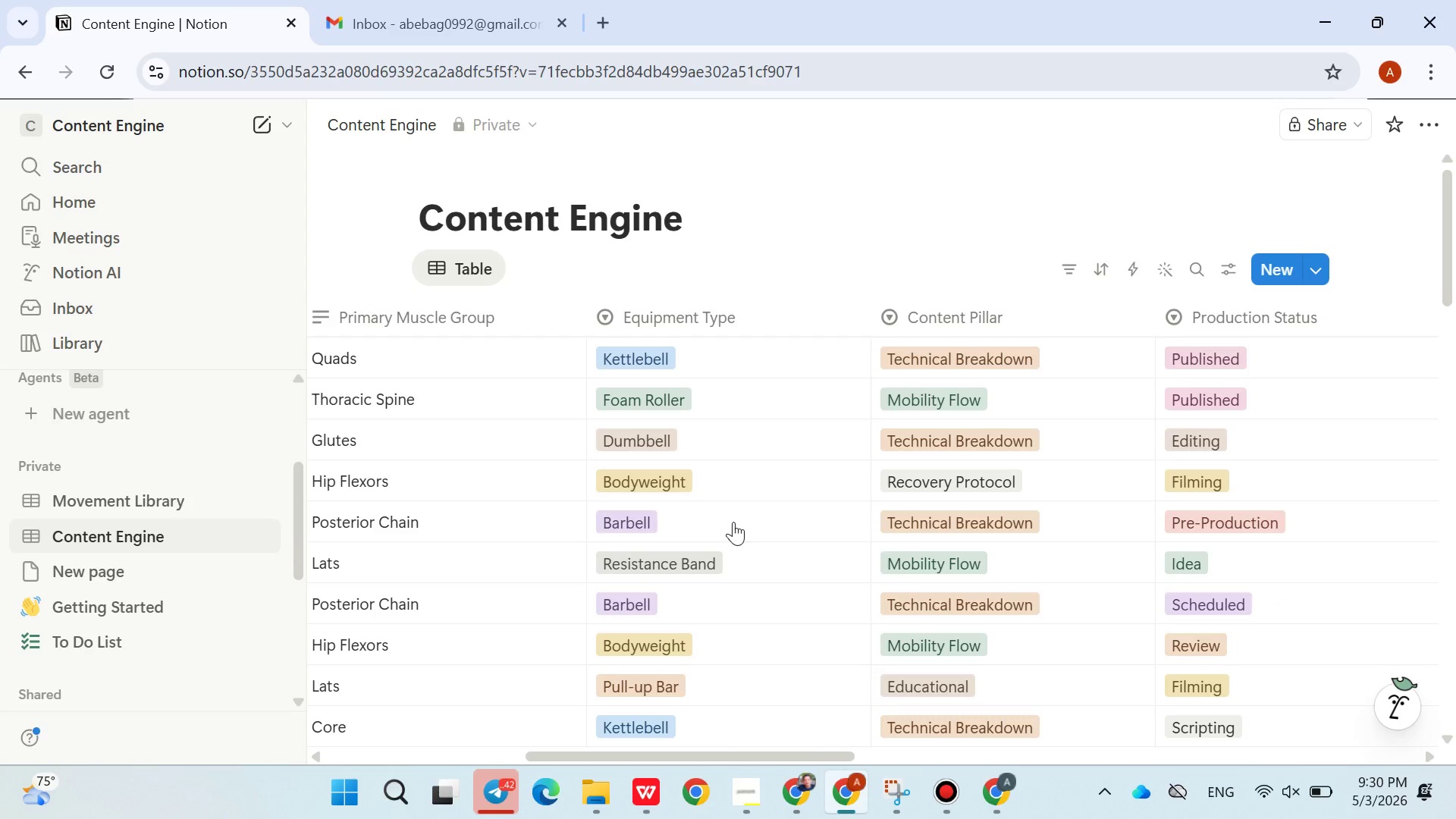 
left_click([494, 781])
 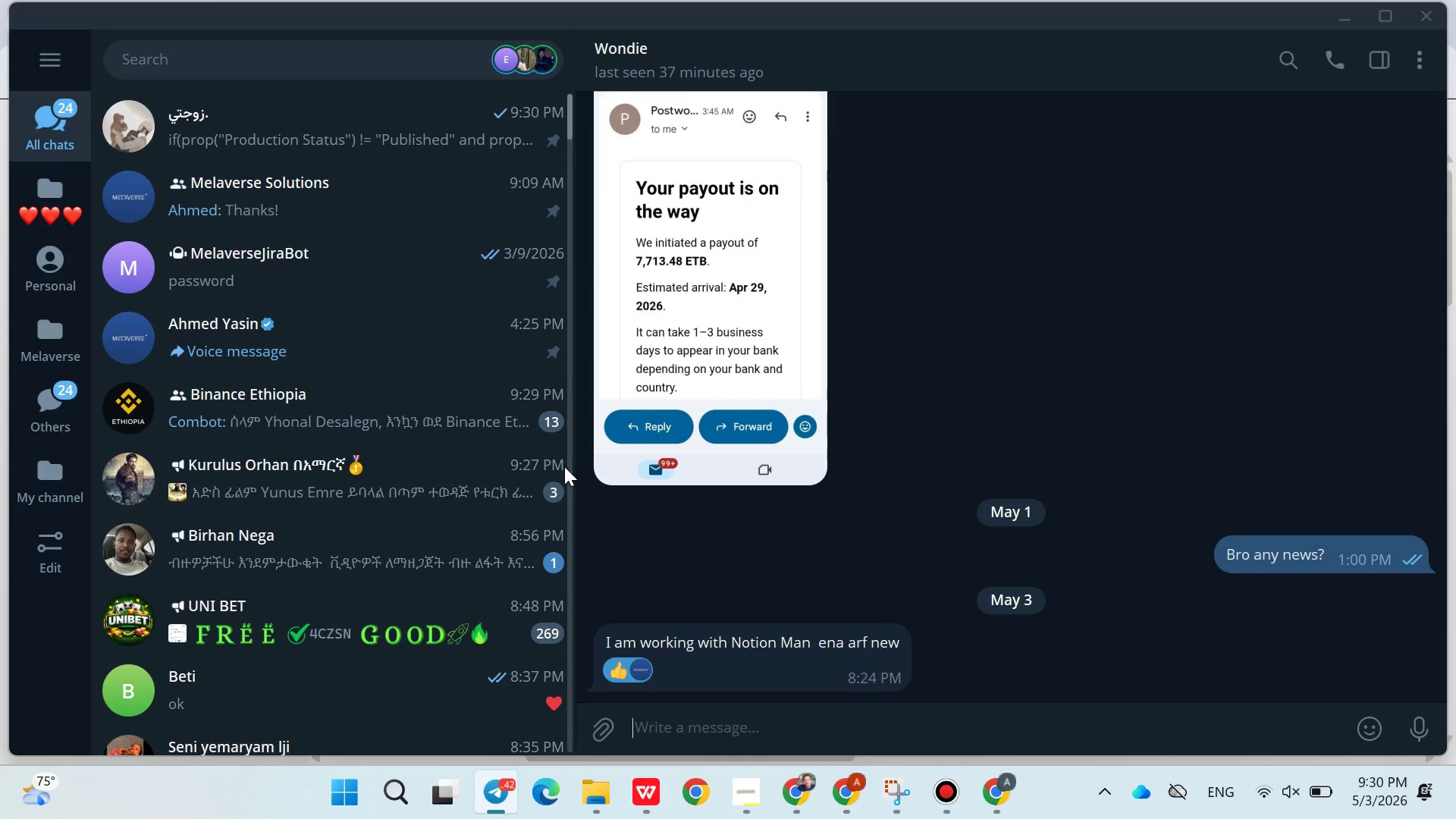 
left_click([331, 143])
 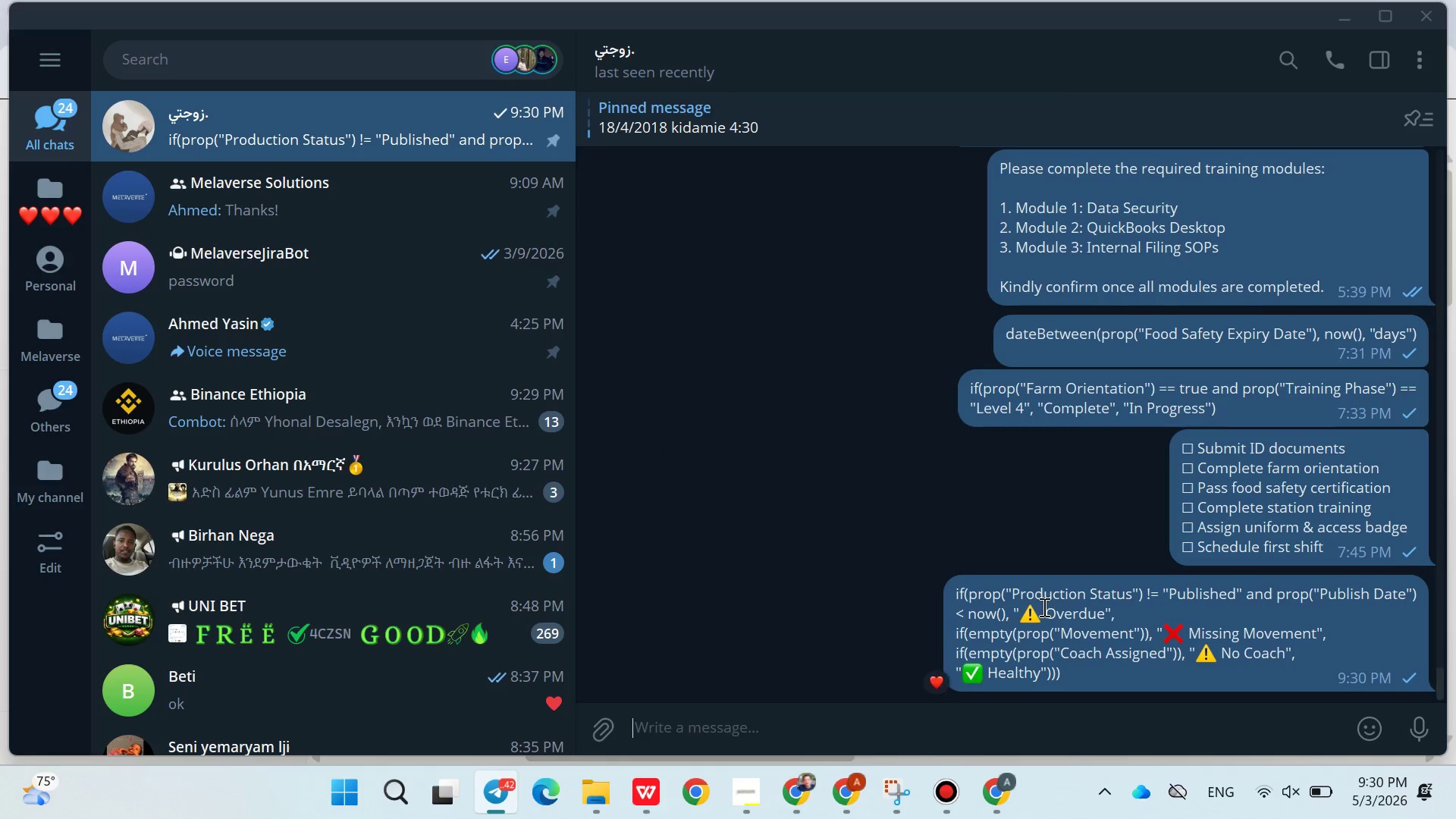 
right_click([1043, 607])
 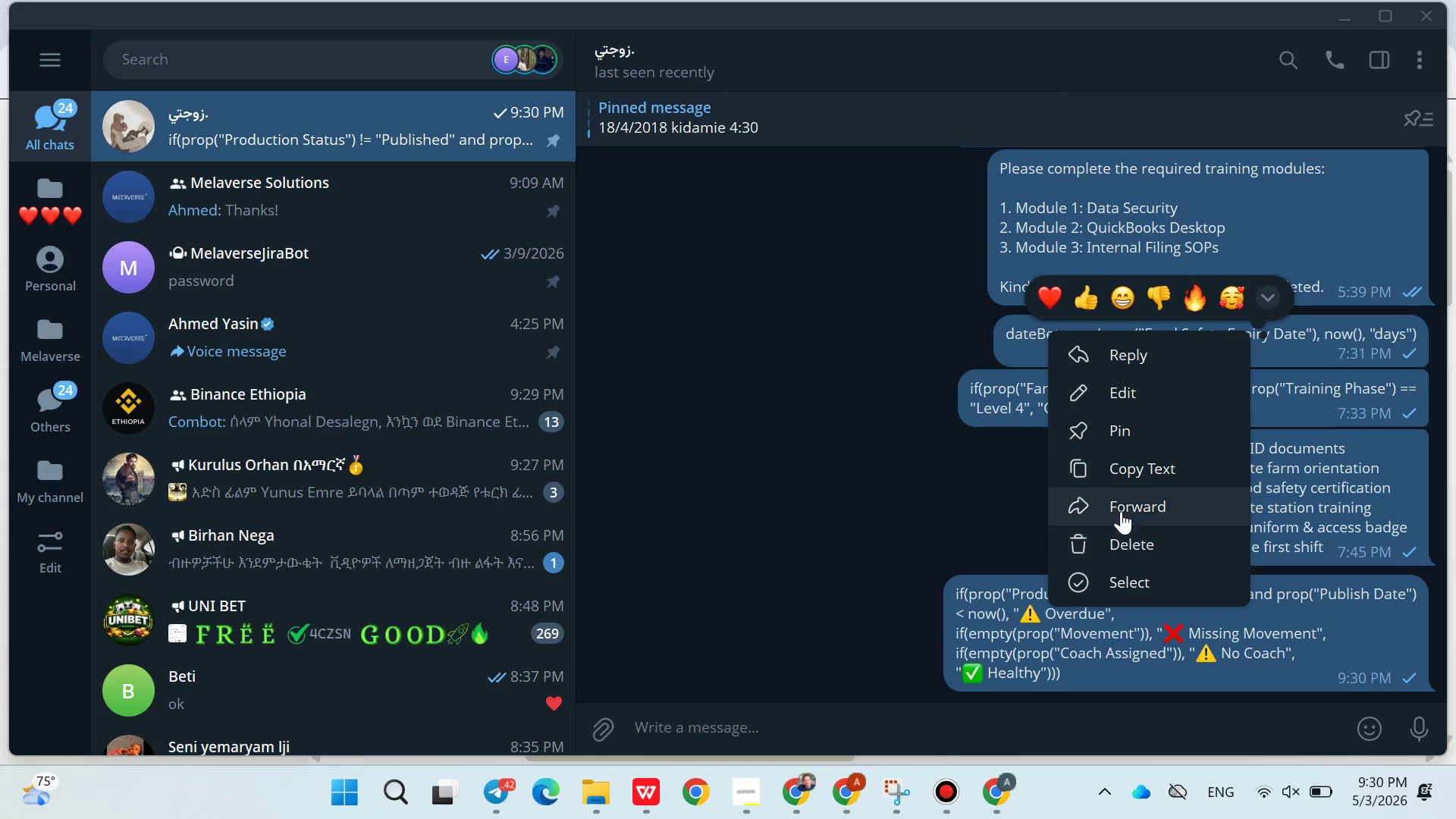 
left_click([1133, 469])
 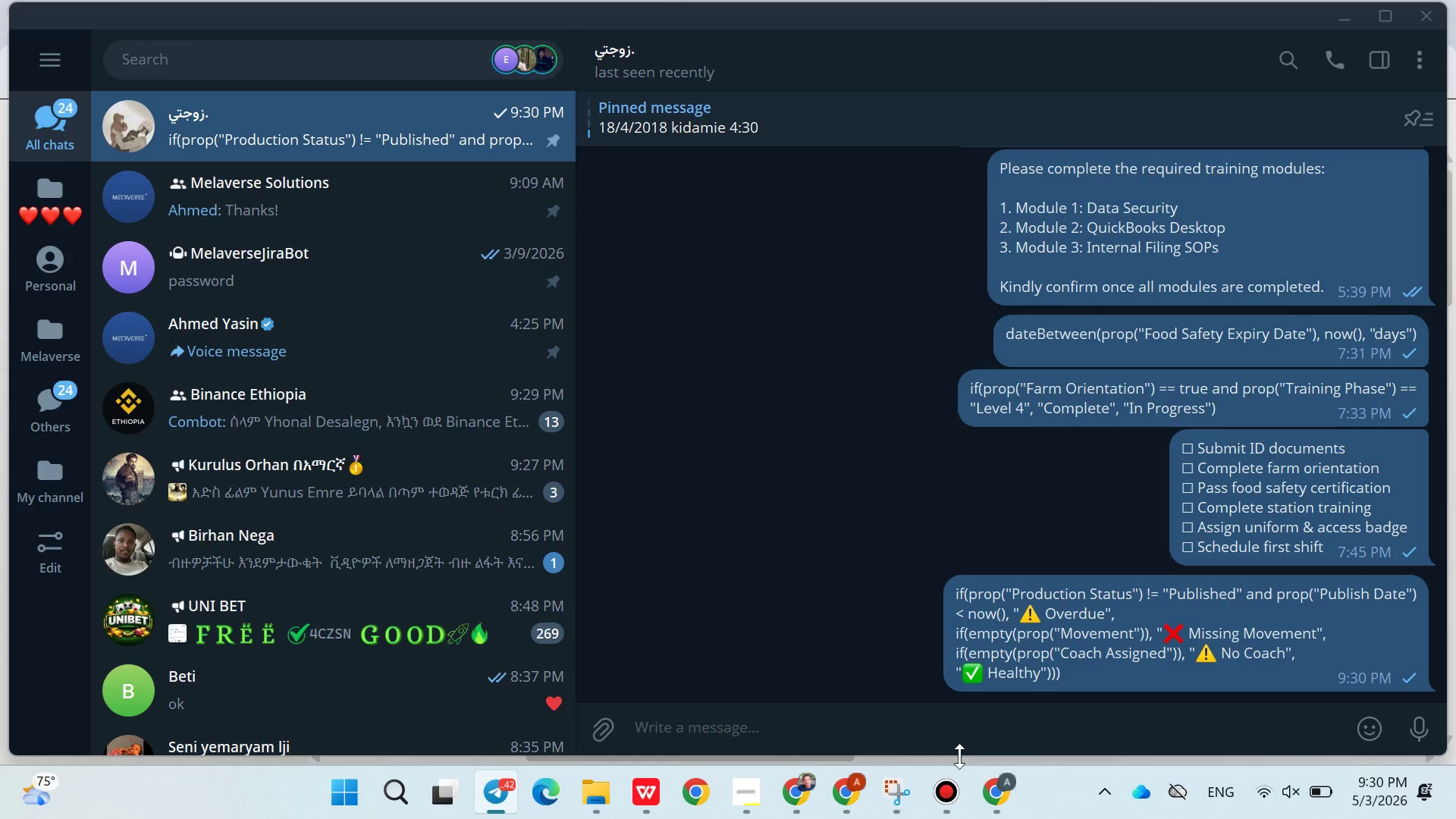 
mouse_move([968, 778])
 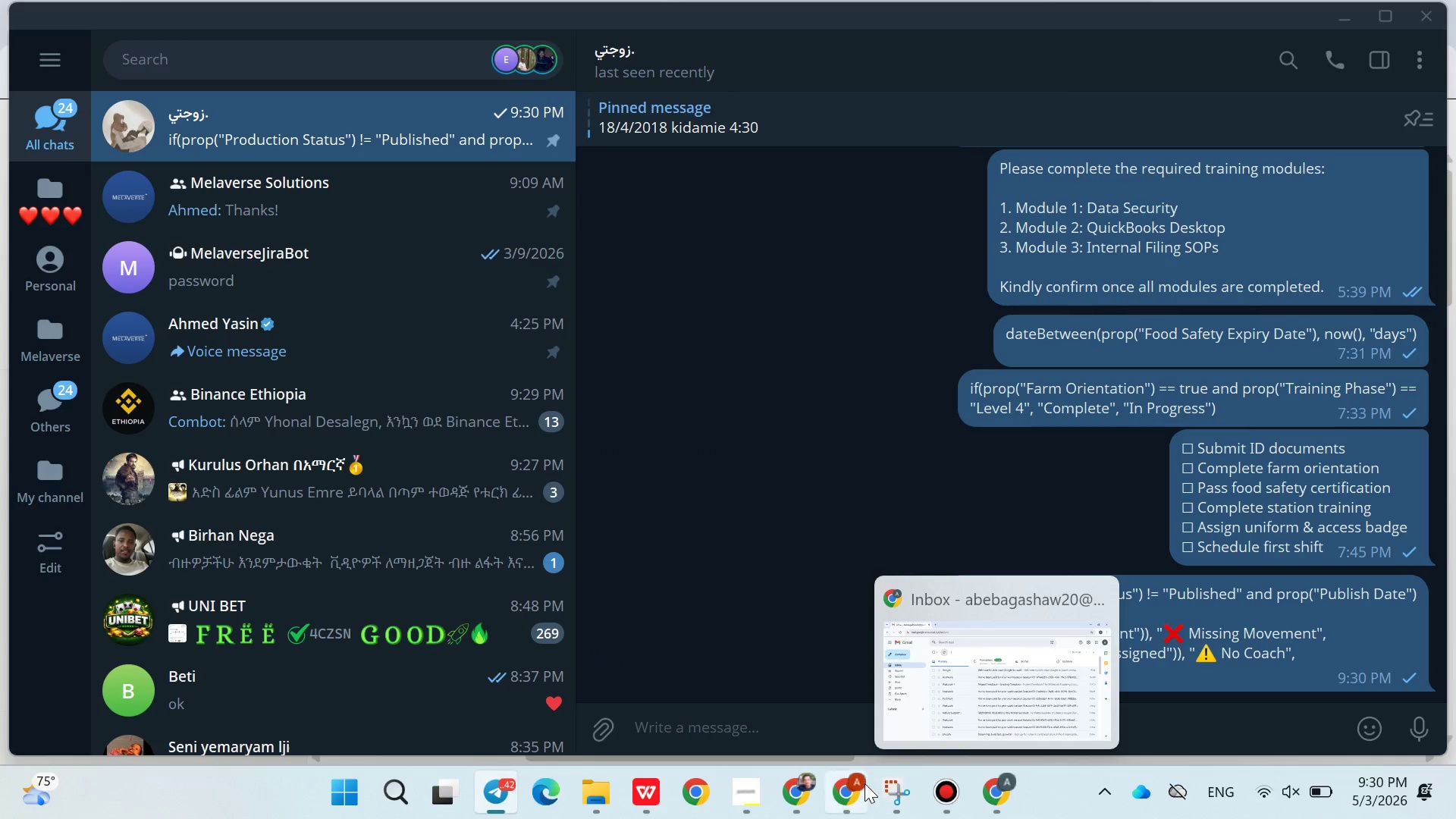 
left_click([862, 786])
 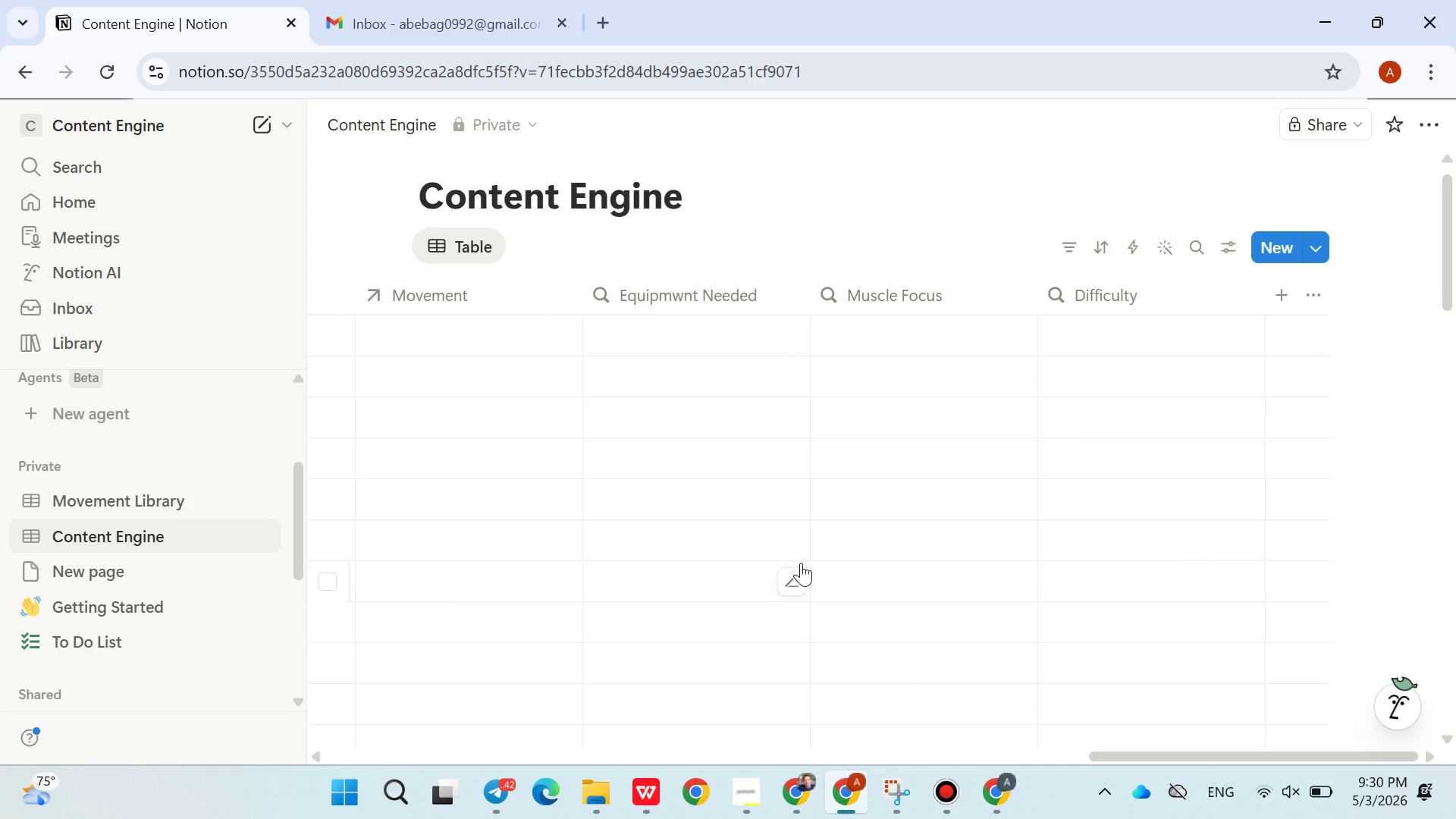 
wait(11.39)
 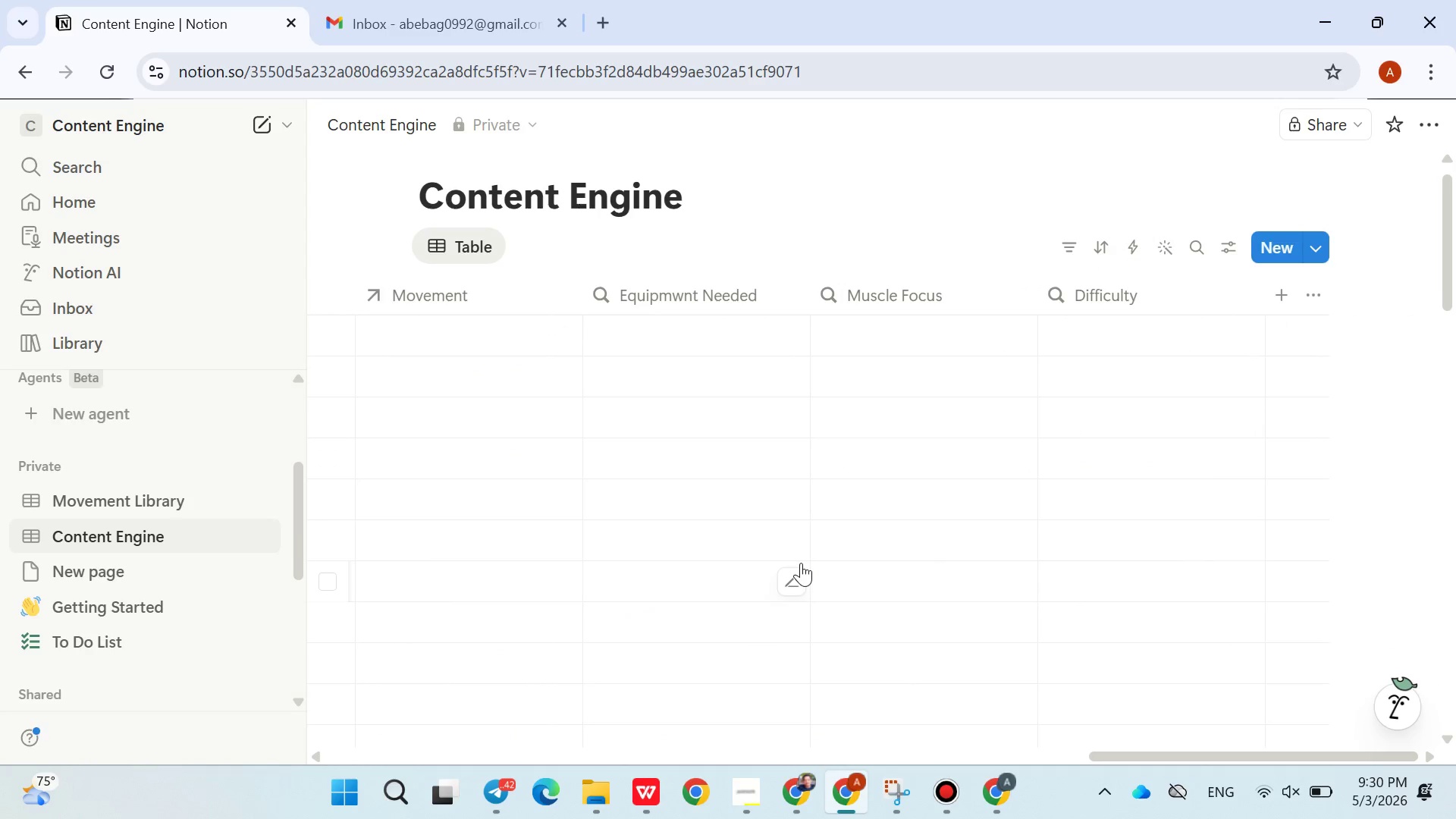 
left_click([1282, 303])
 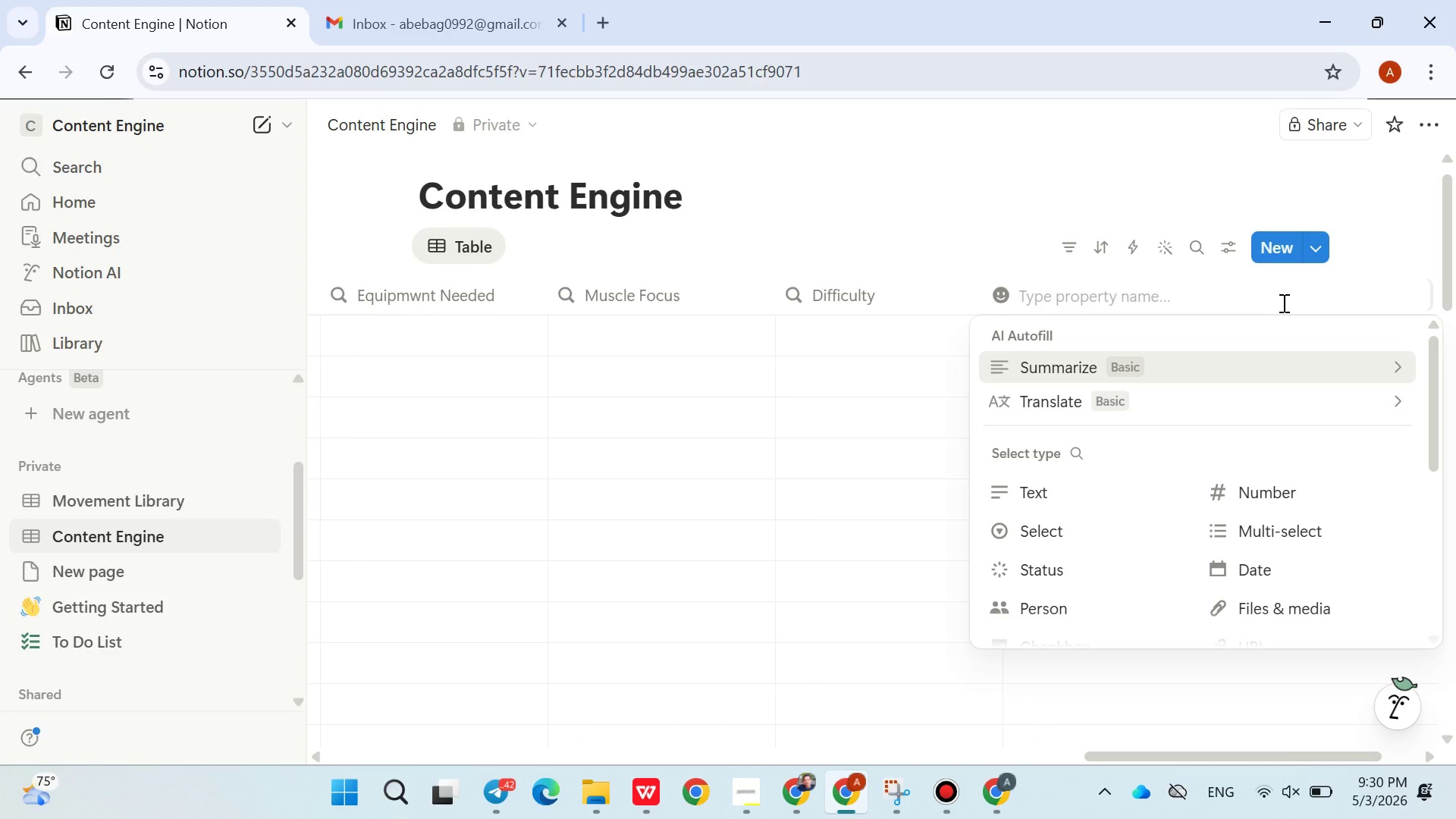 
type(Content Health)
 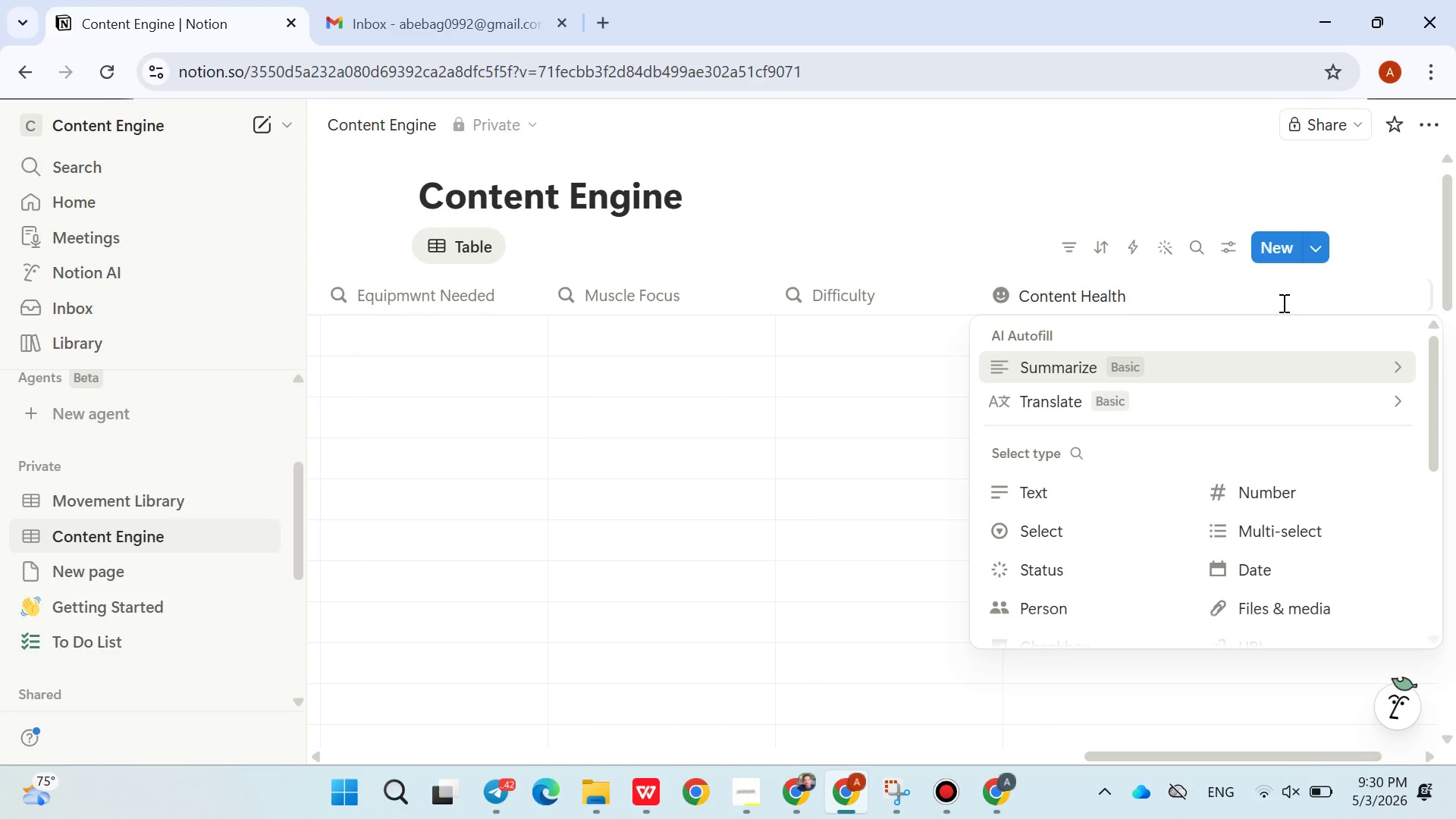 
left_click([1118, 563])
 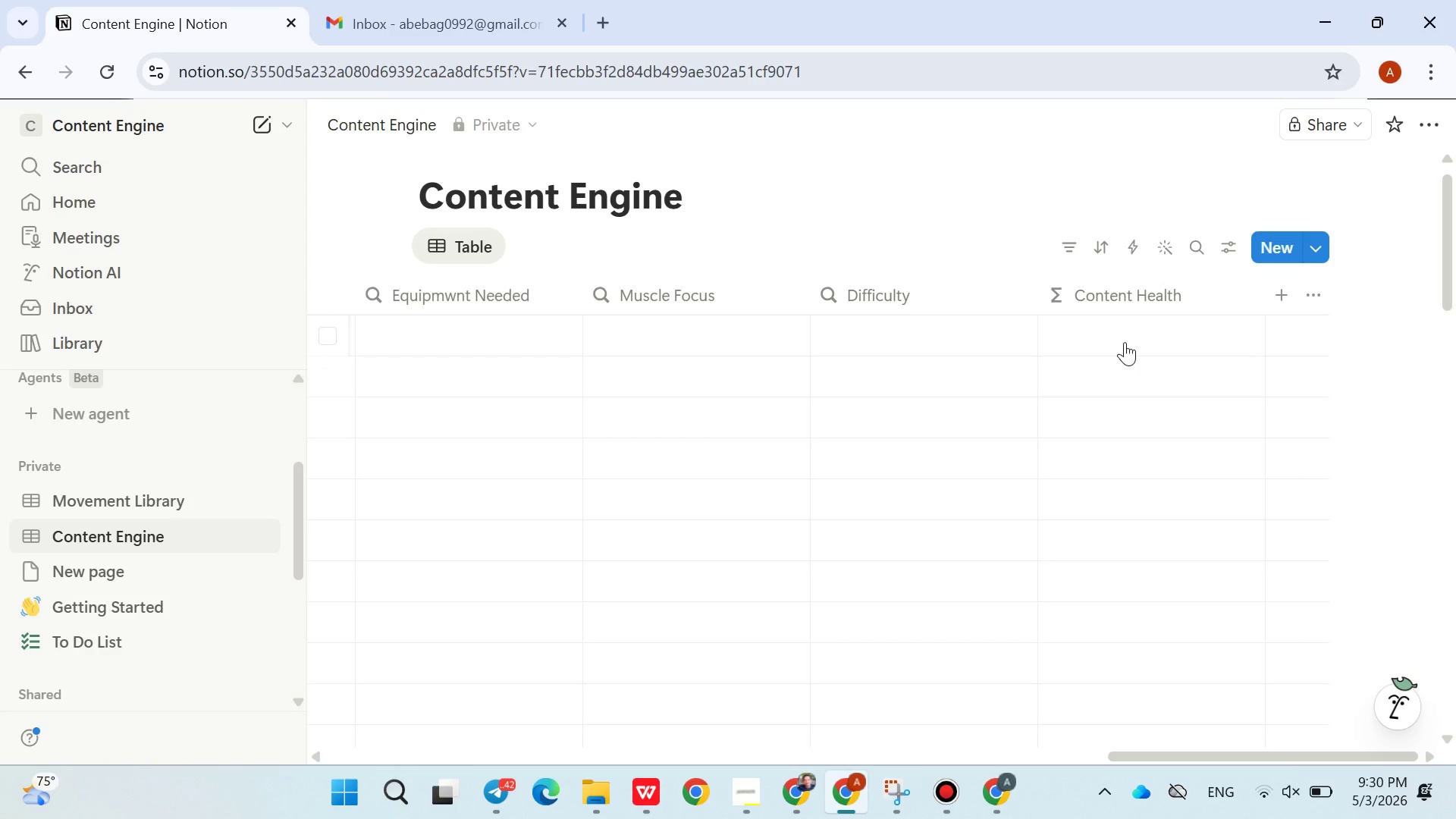 
hold_key(key=ControlLeft, duration=0.88)
 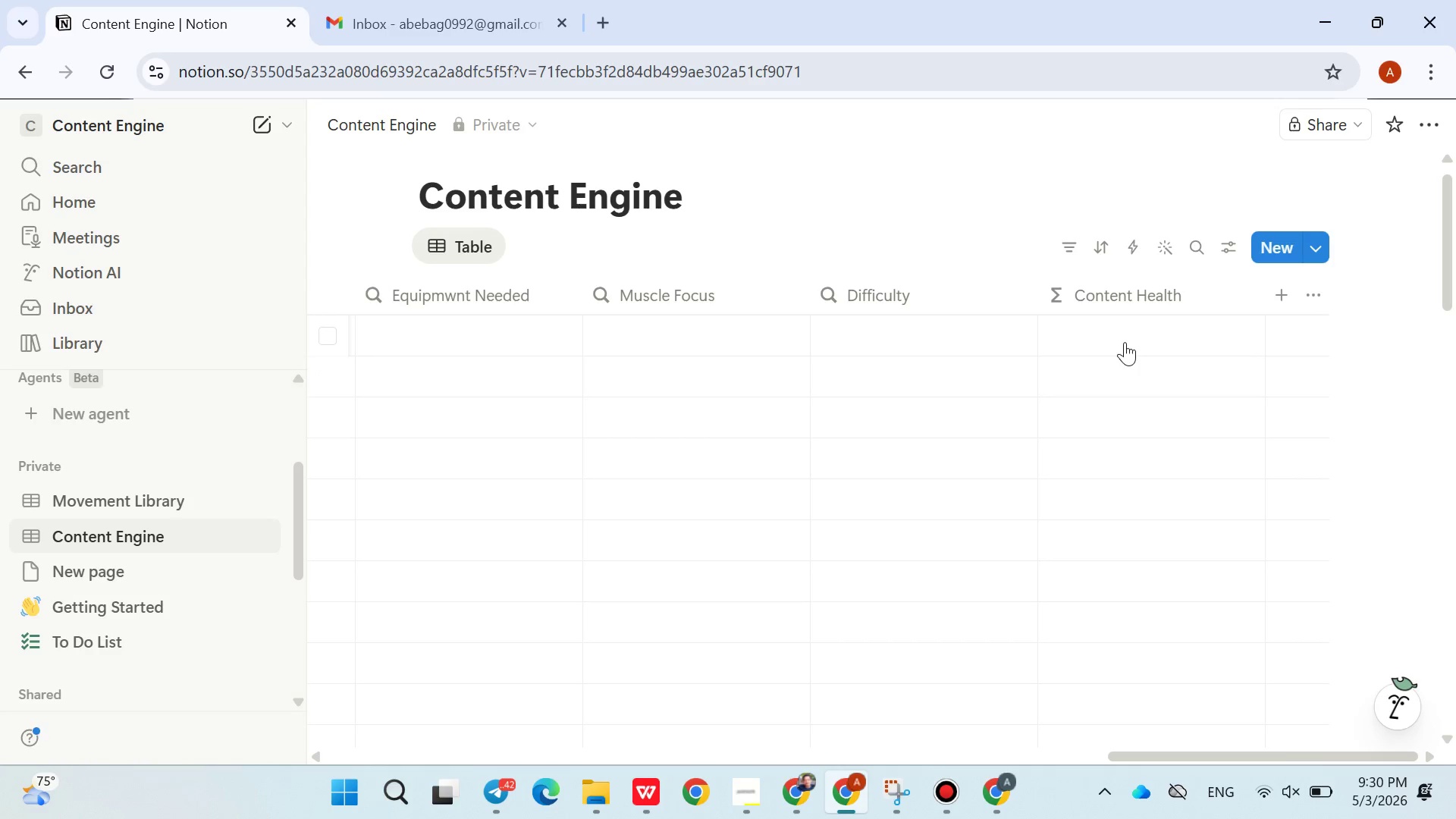 
left_click([1125, 342])
 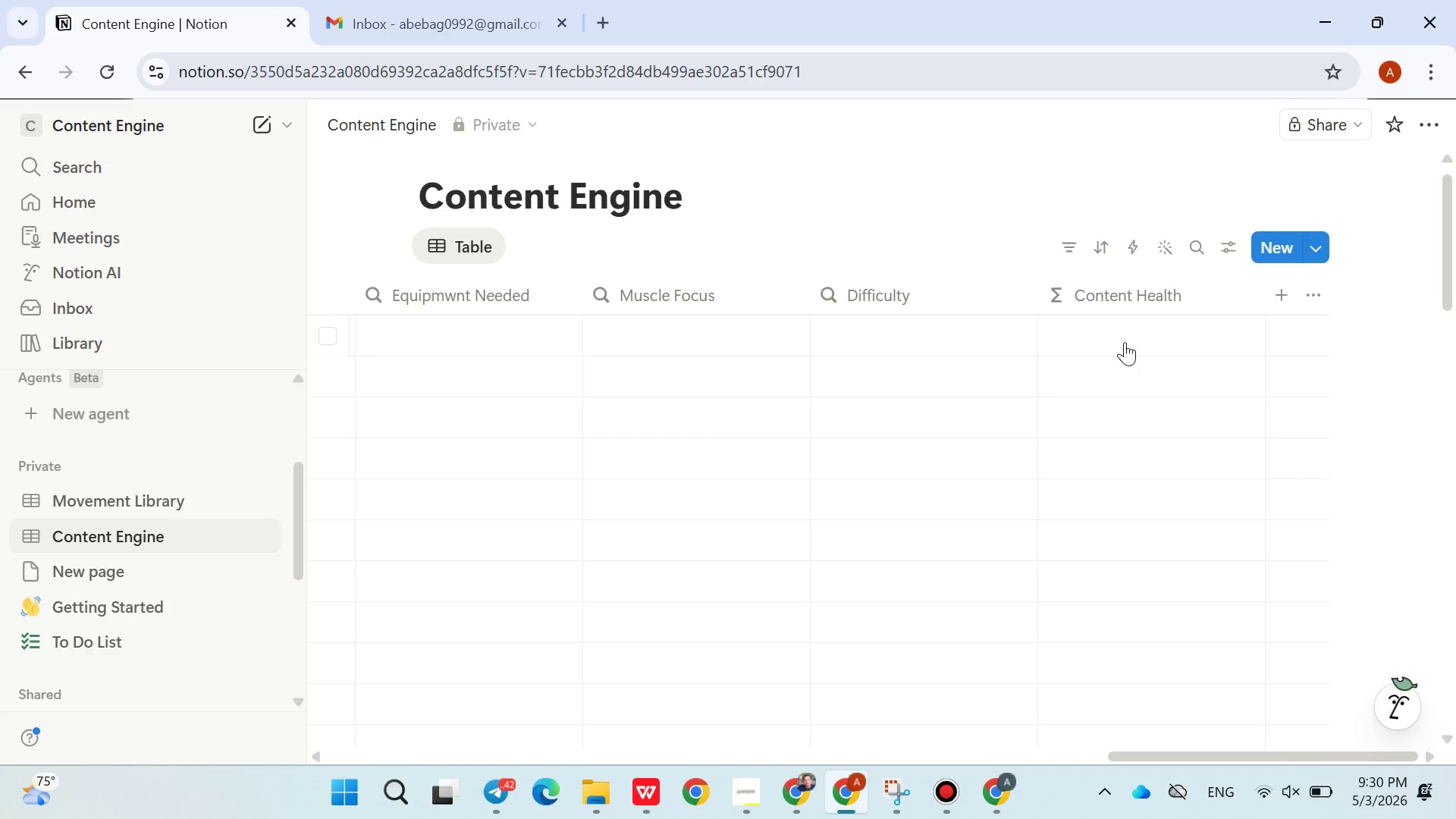 
key(Control+V)
 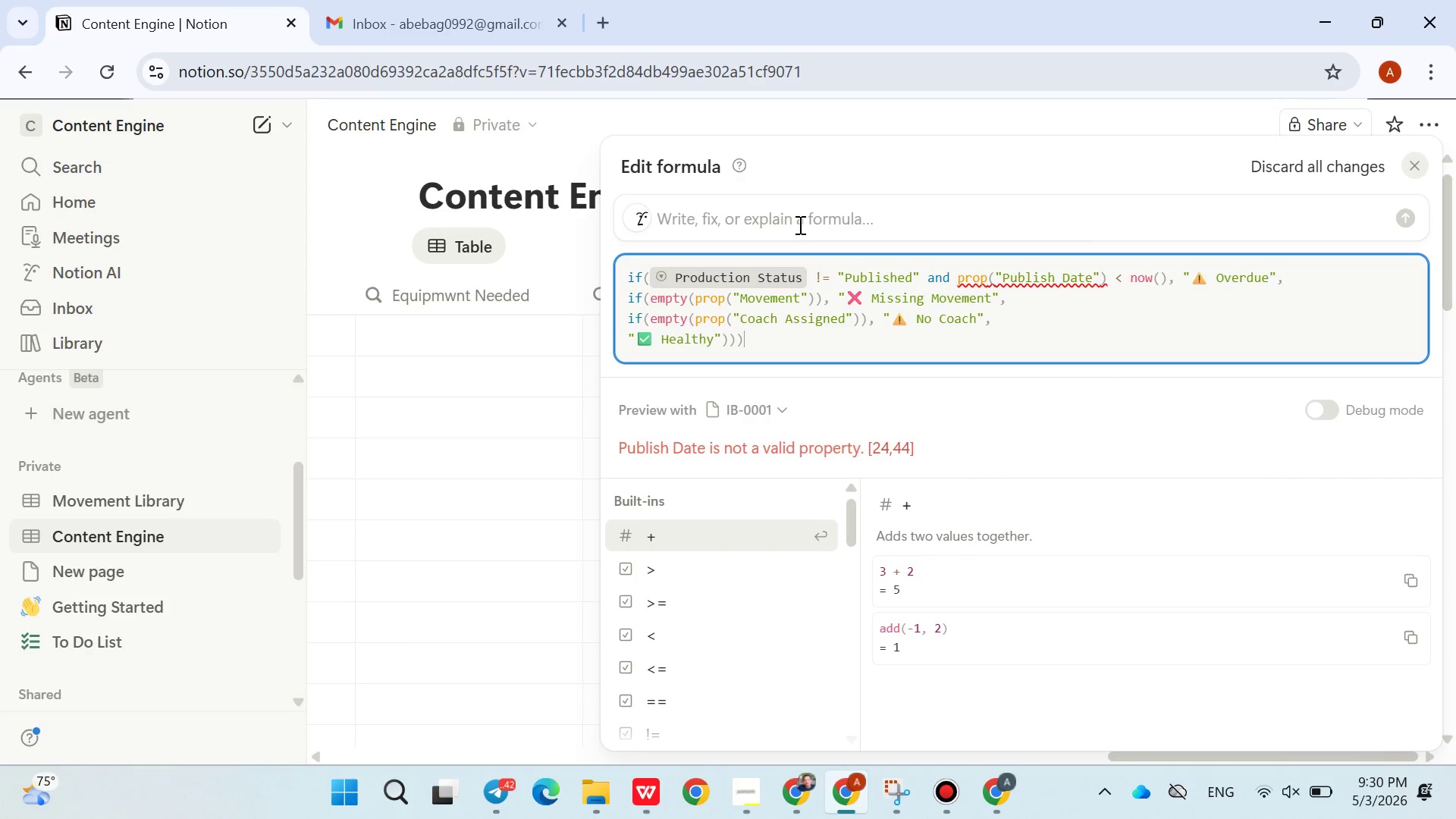 
wait(7.27)
 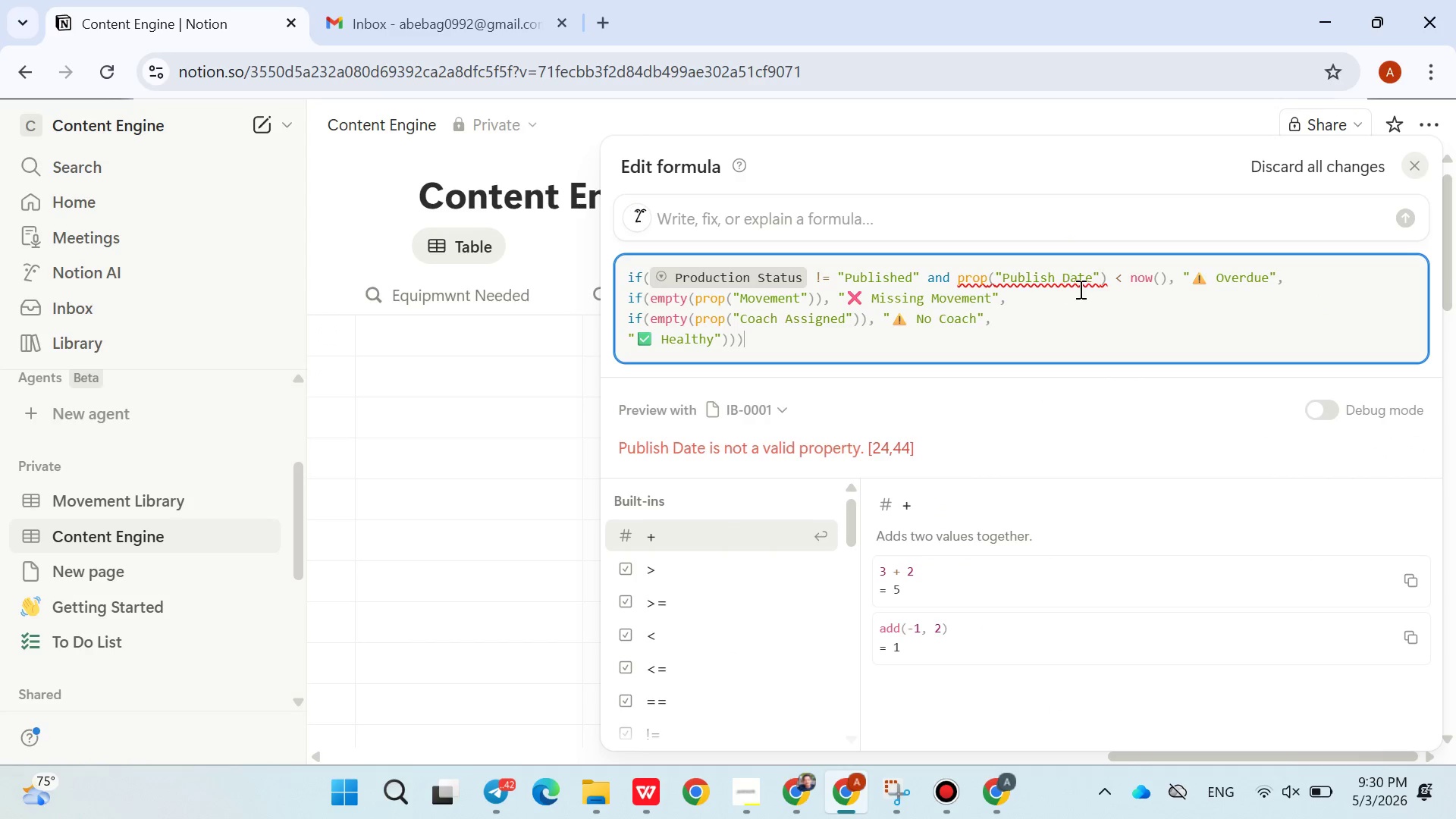 
left_click([566, 242])
 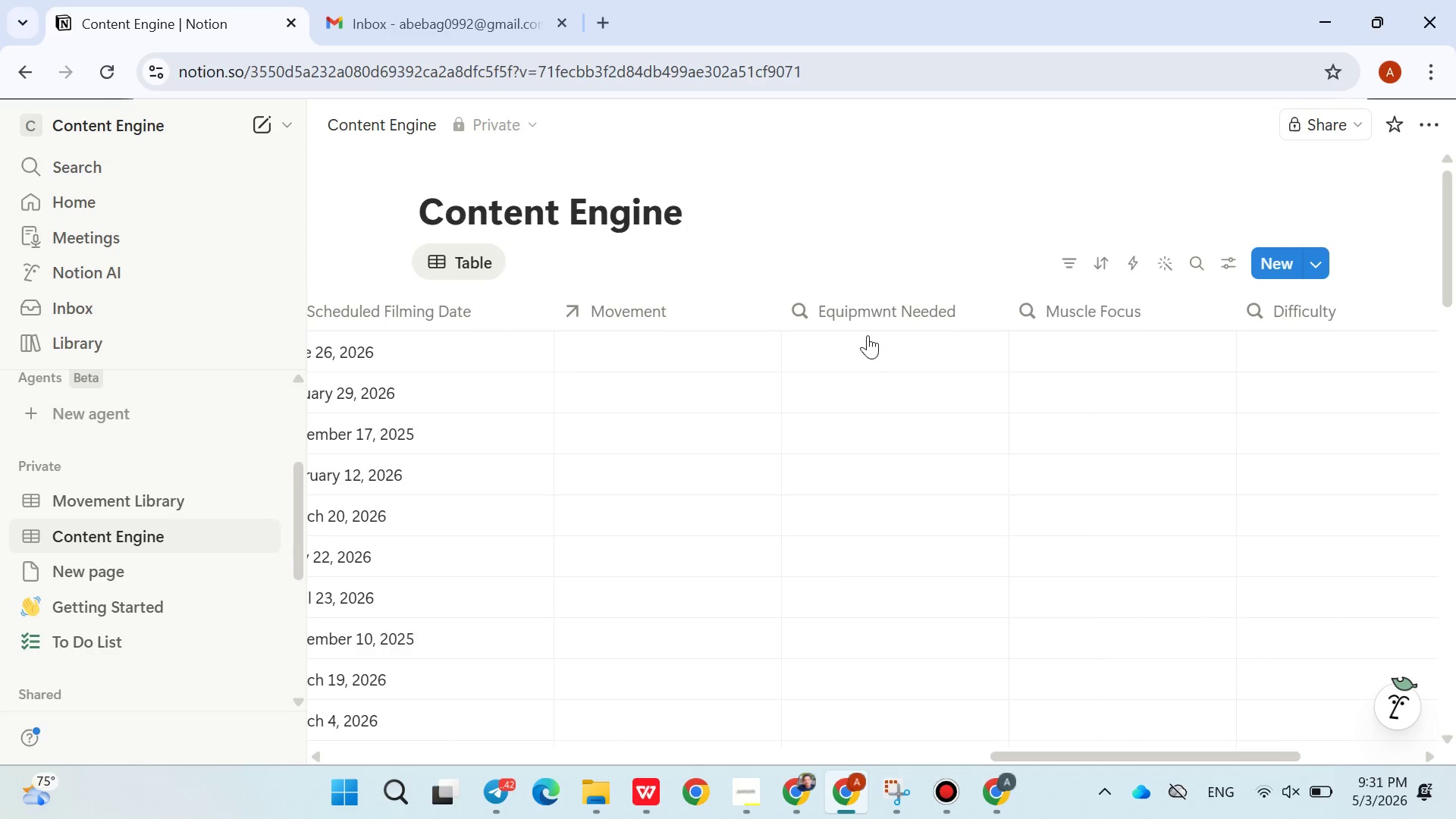 
mouse_move([908, 339])
 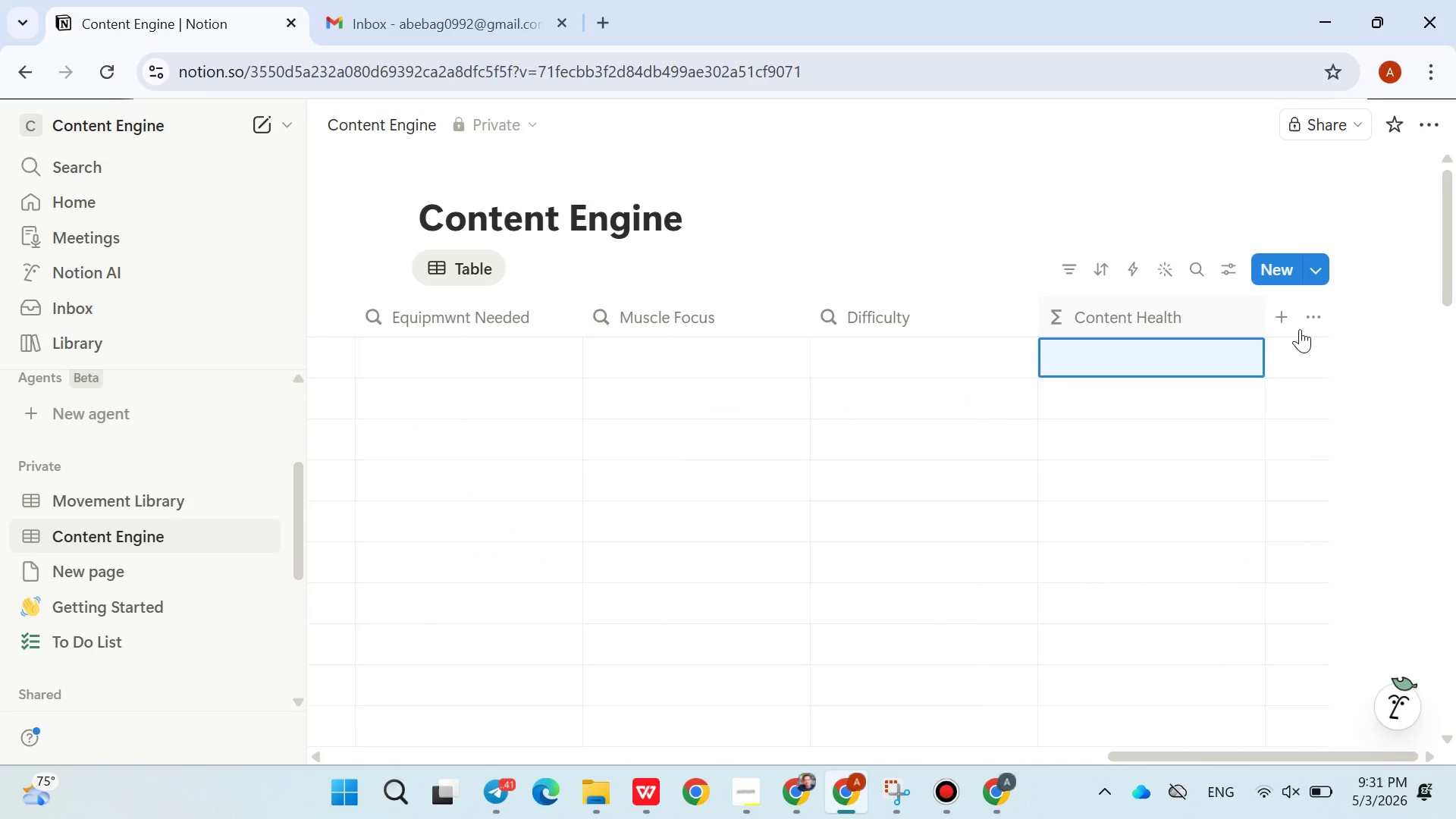 
left_click([1289, 315])
 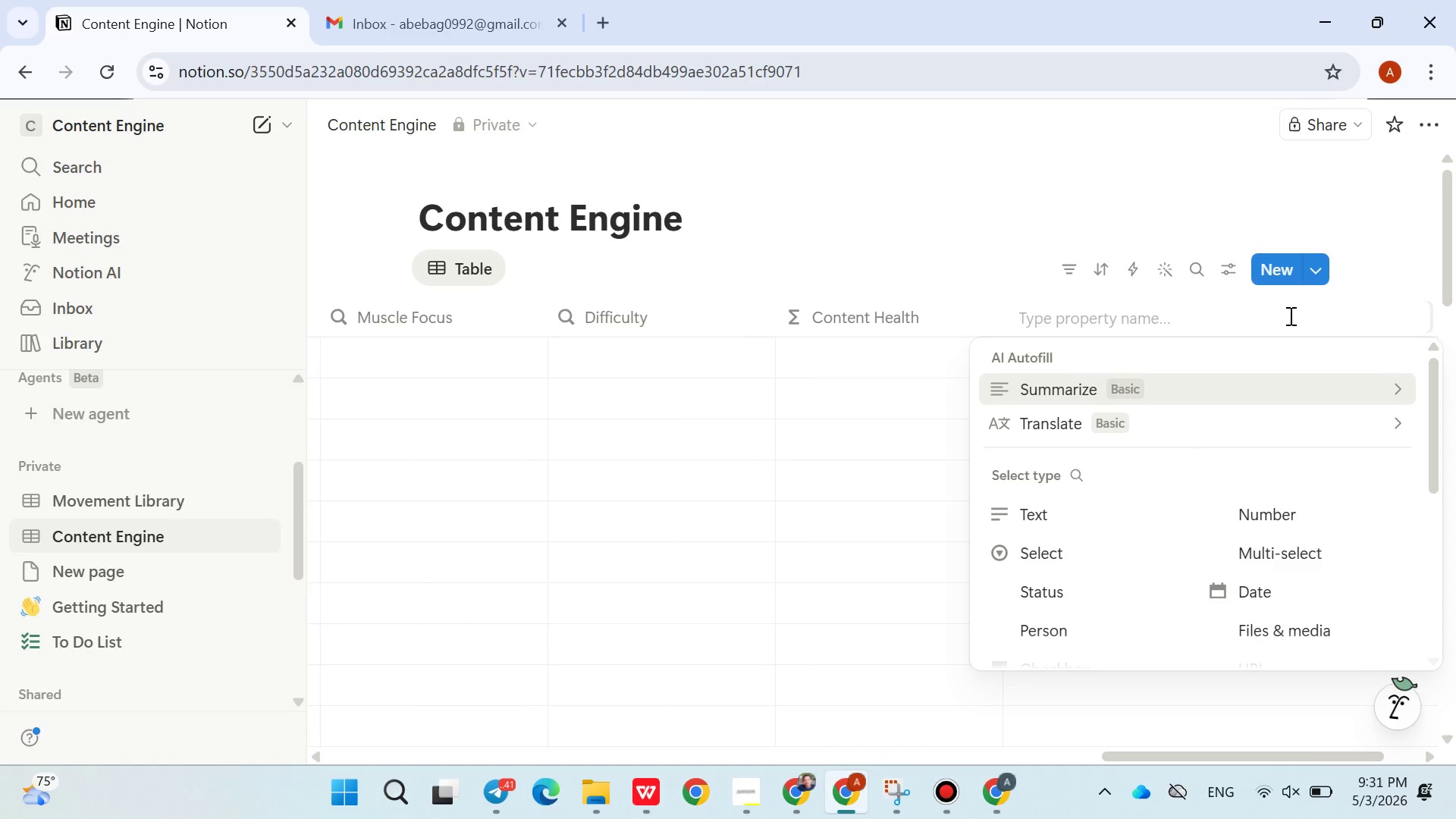 
type(Published Date)
 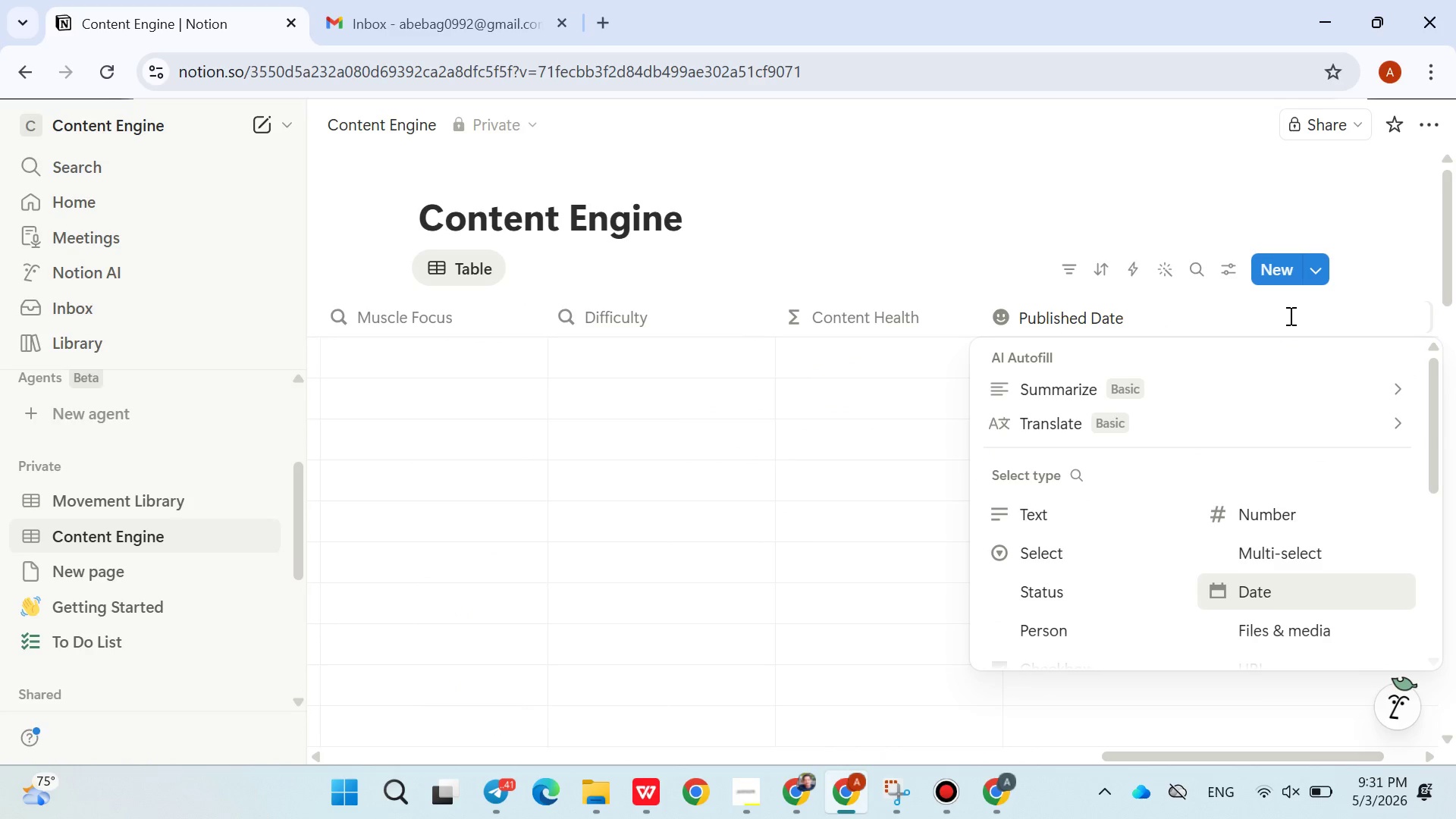 
left_click([1254, 578])
 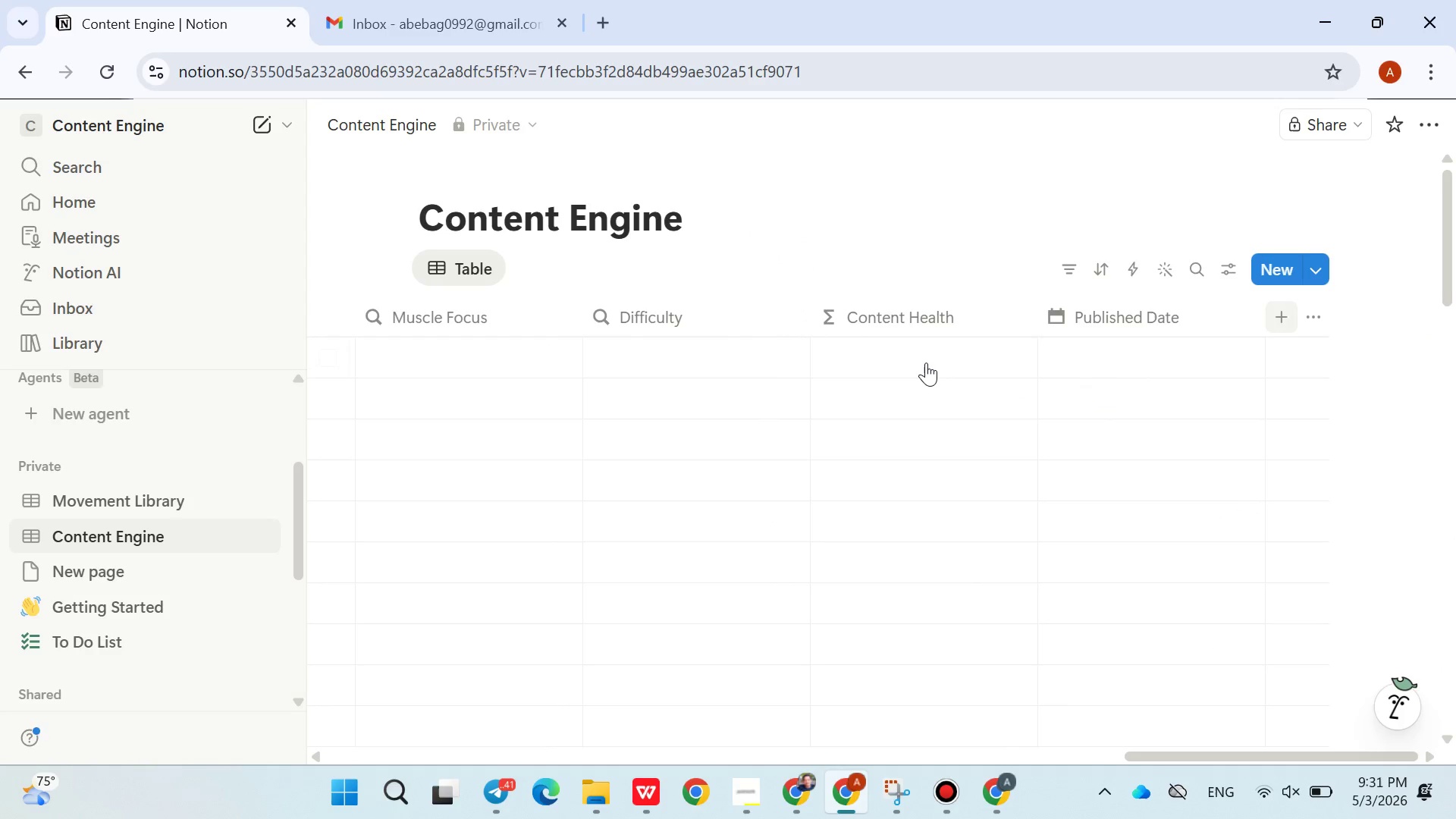 
left_click([919, 365])
 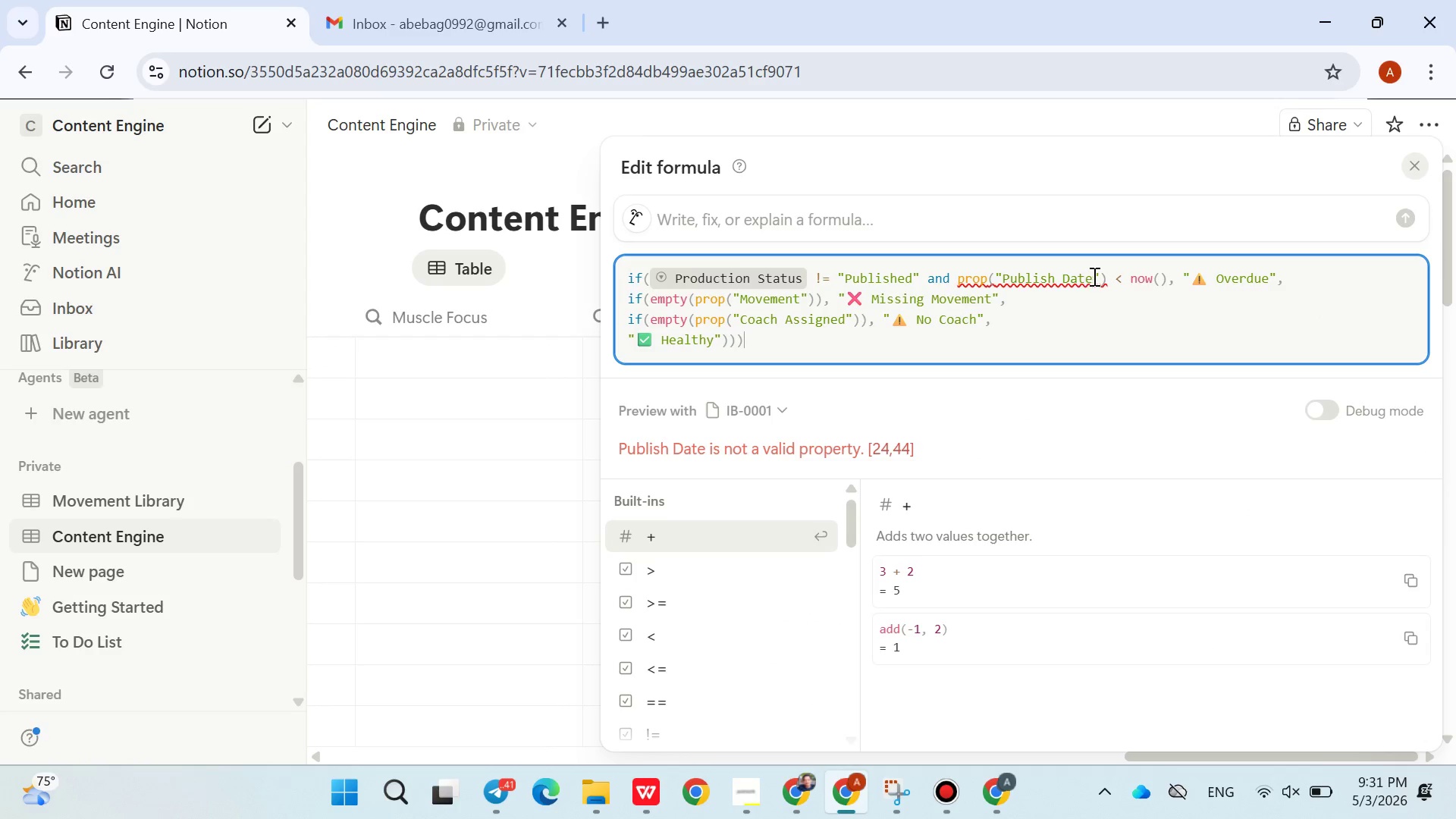 
left_click([1094, 276])
 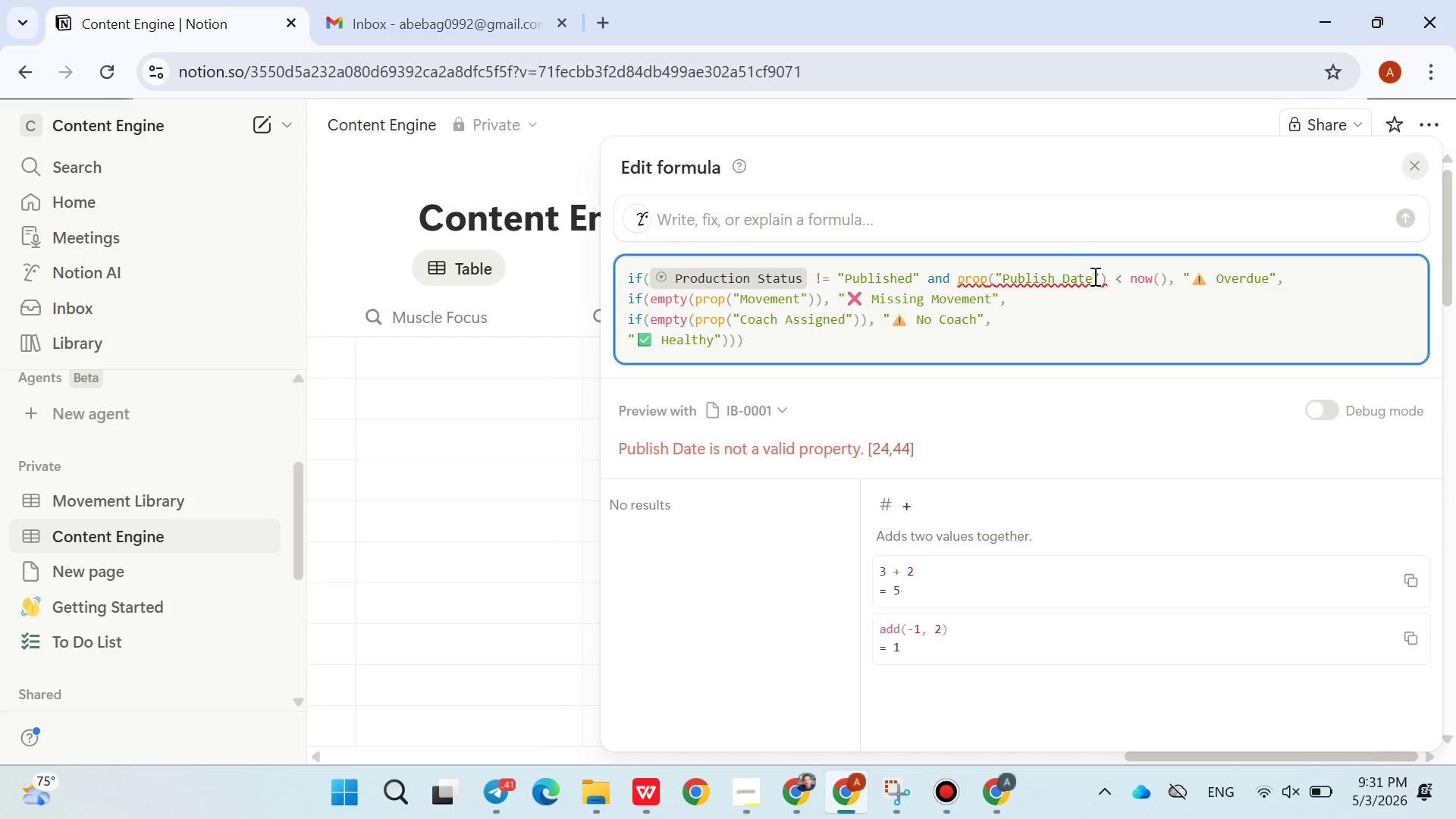 
key(Space)
 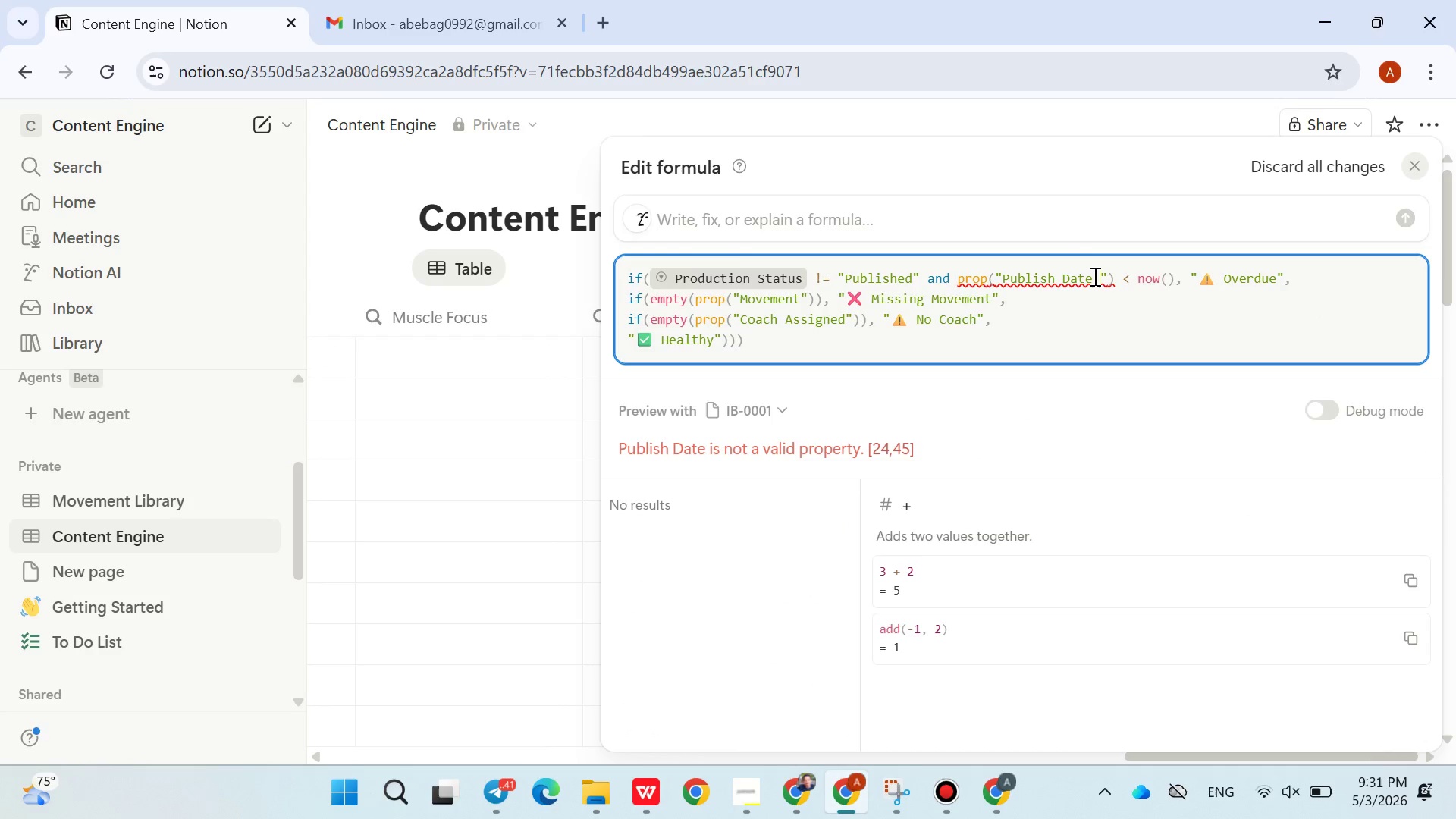 
key(Backspace)
 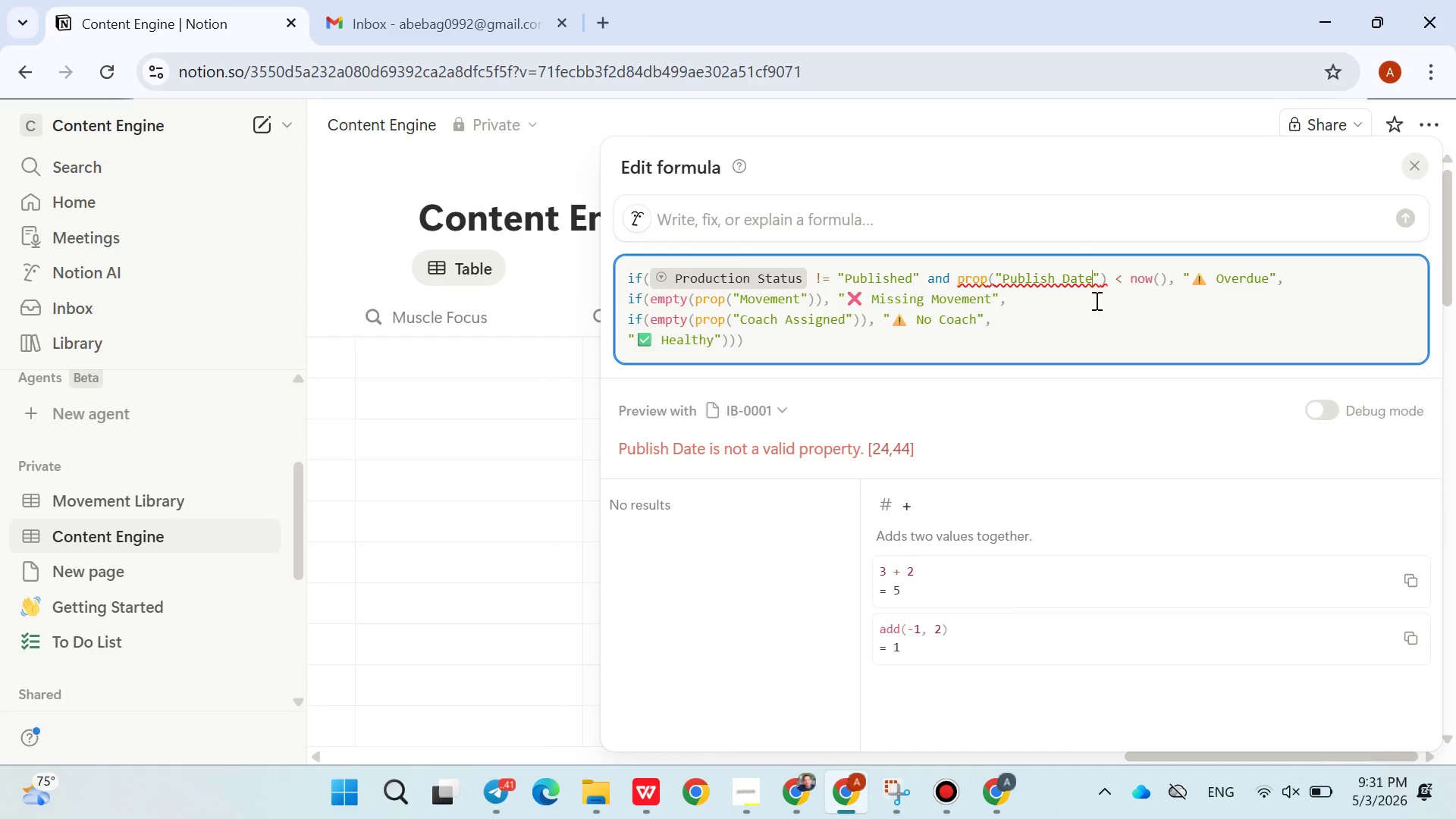 
left_click([556, 328])
 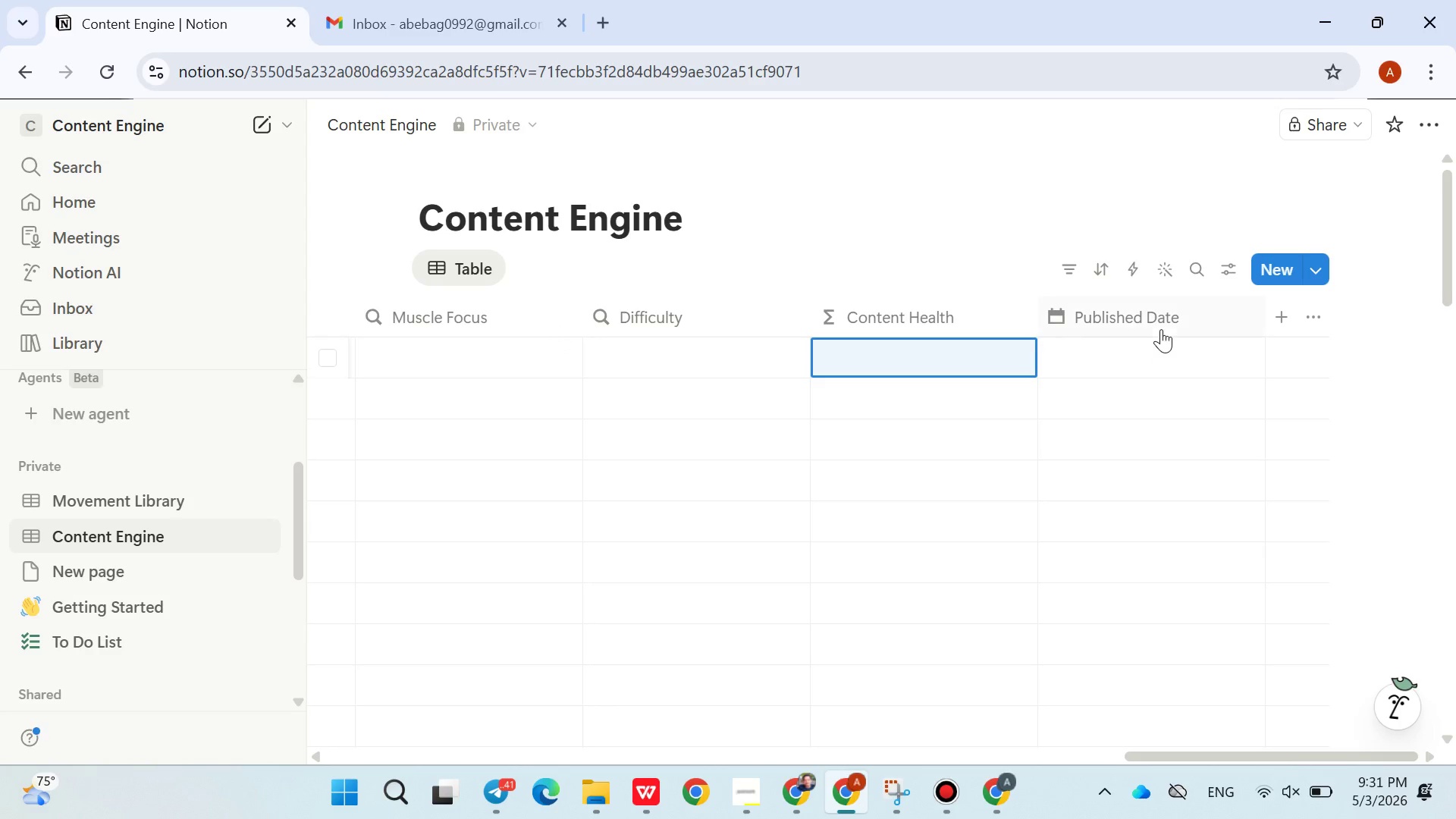 
left_click([1153, 327])
 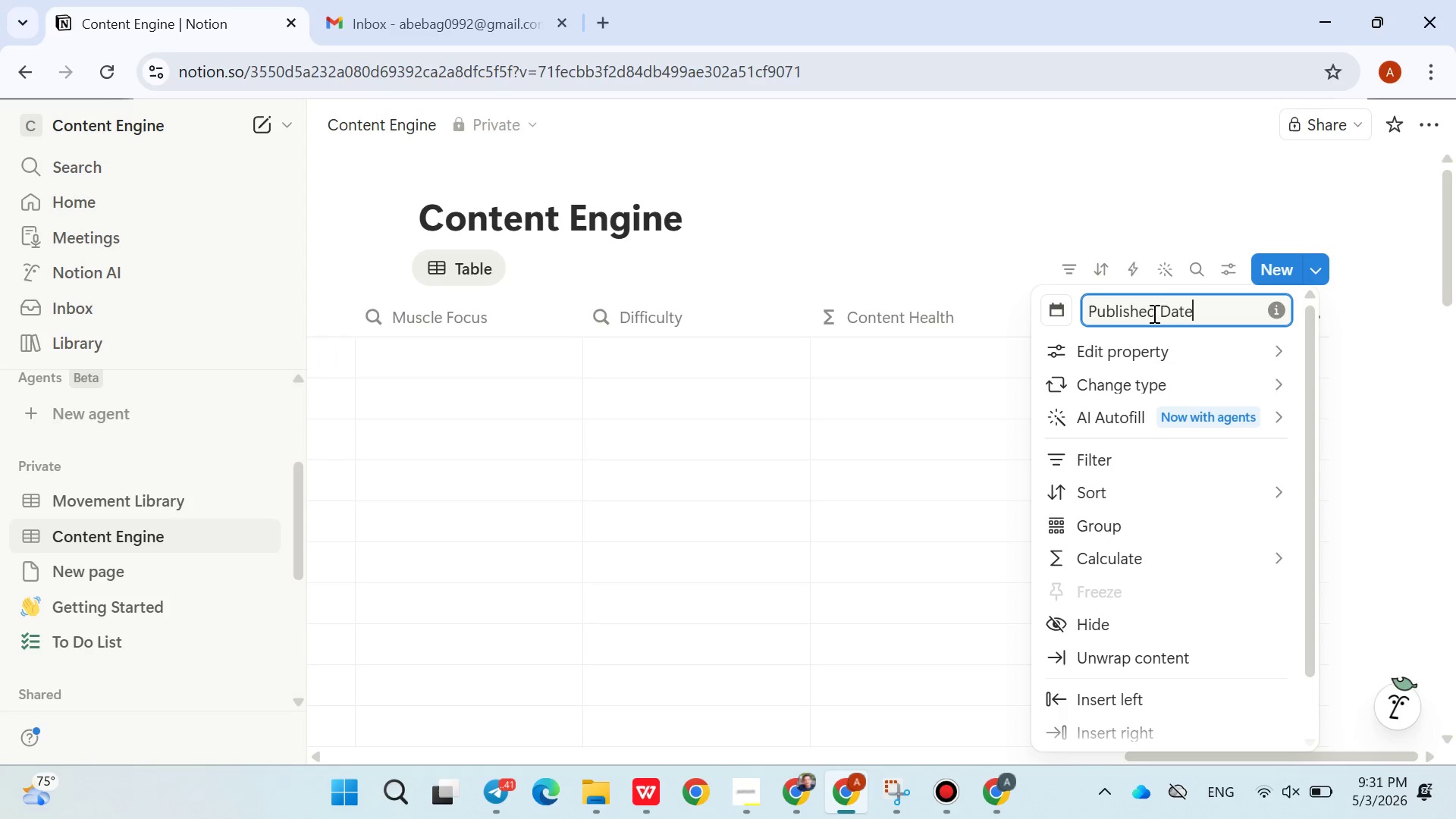 
left_click([1159, 311])
 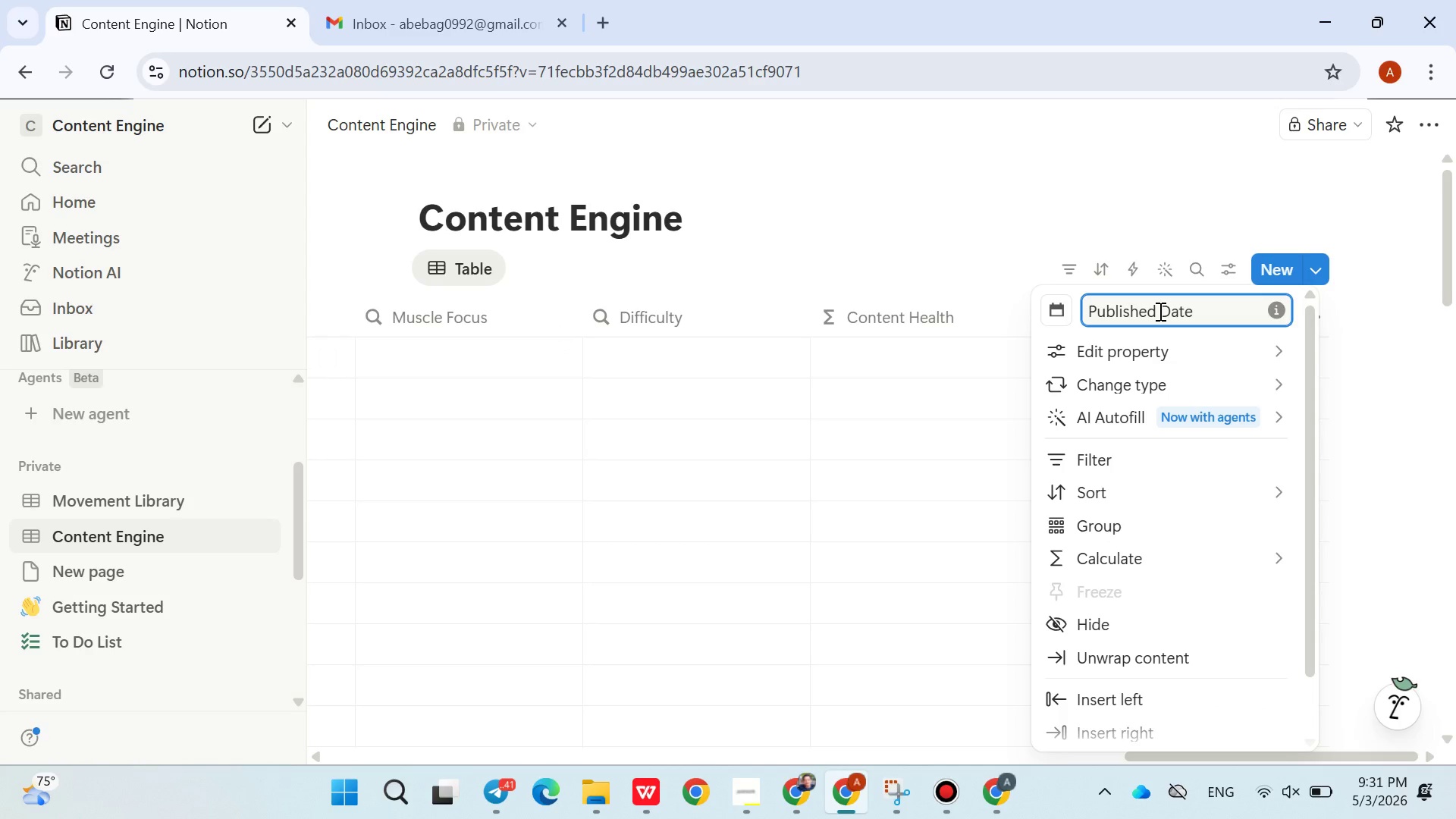 
key(ArrowLeft)
 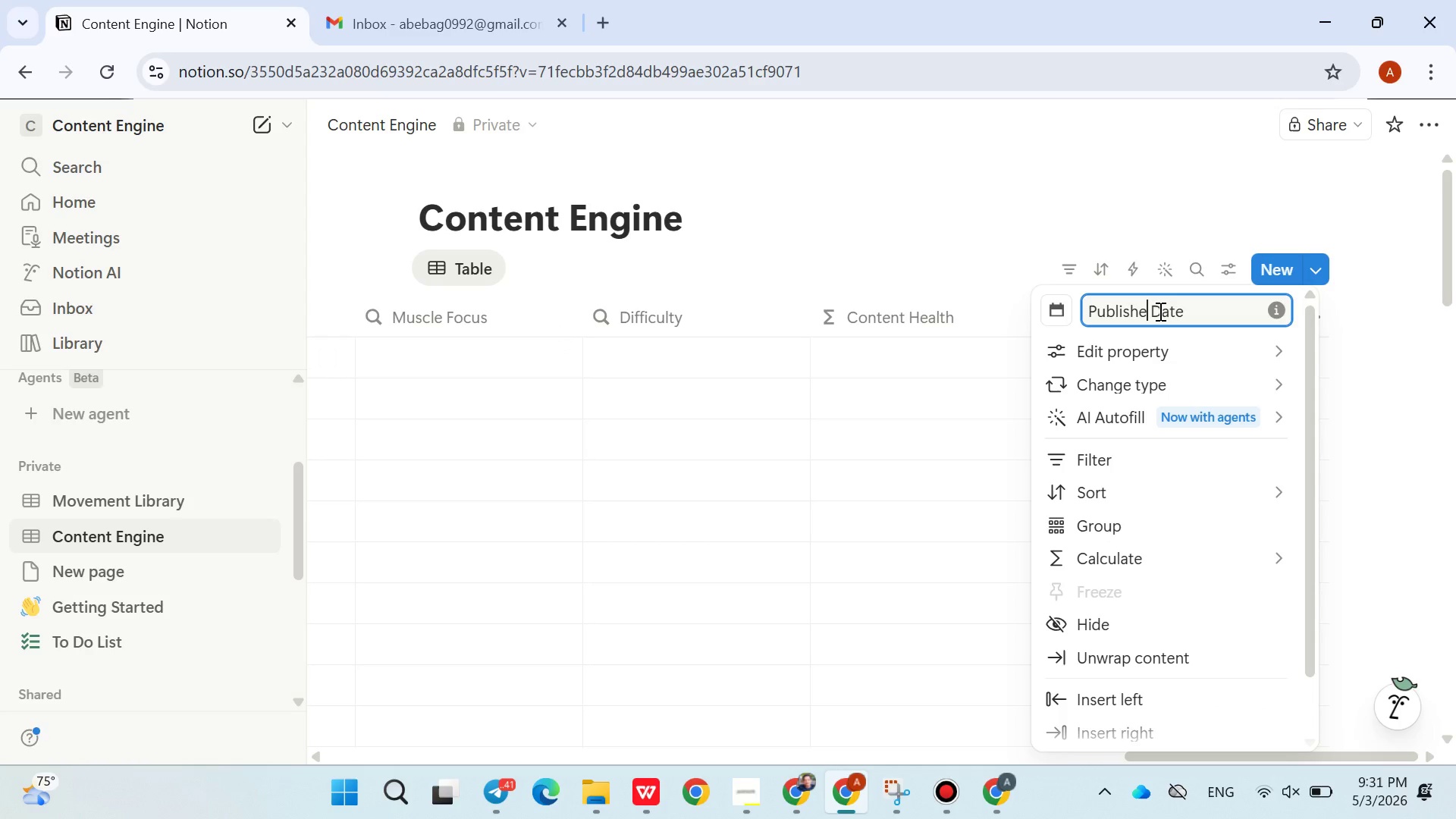 
key(Backspace)
 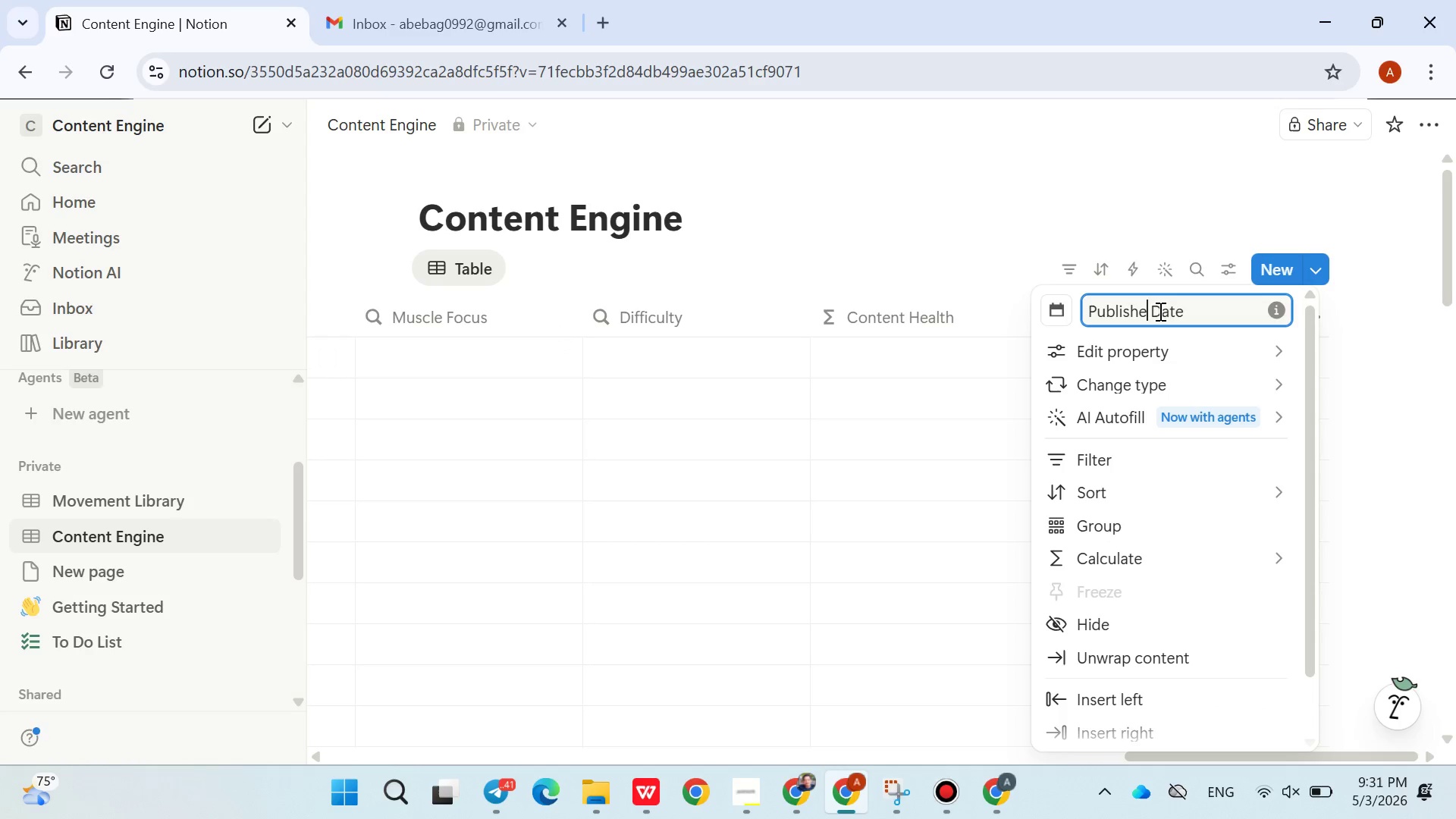 
key(Backspace)
 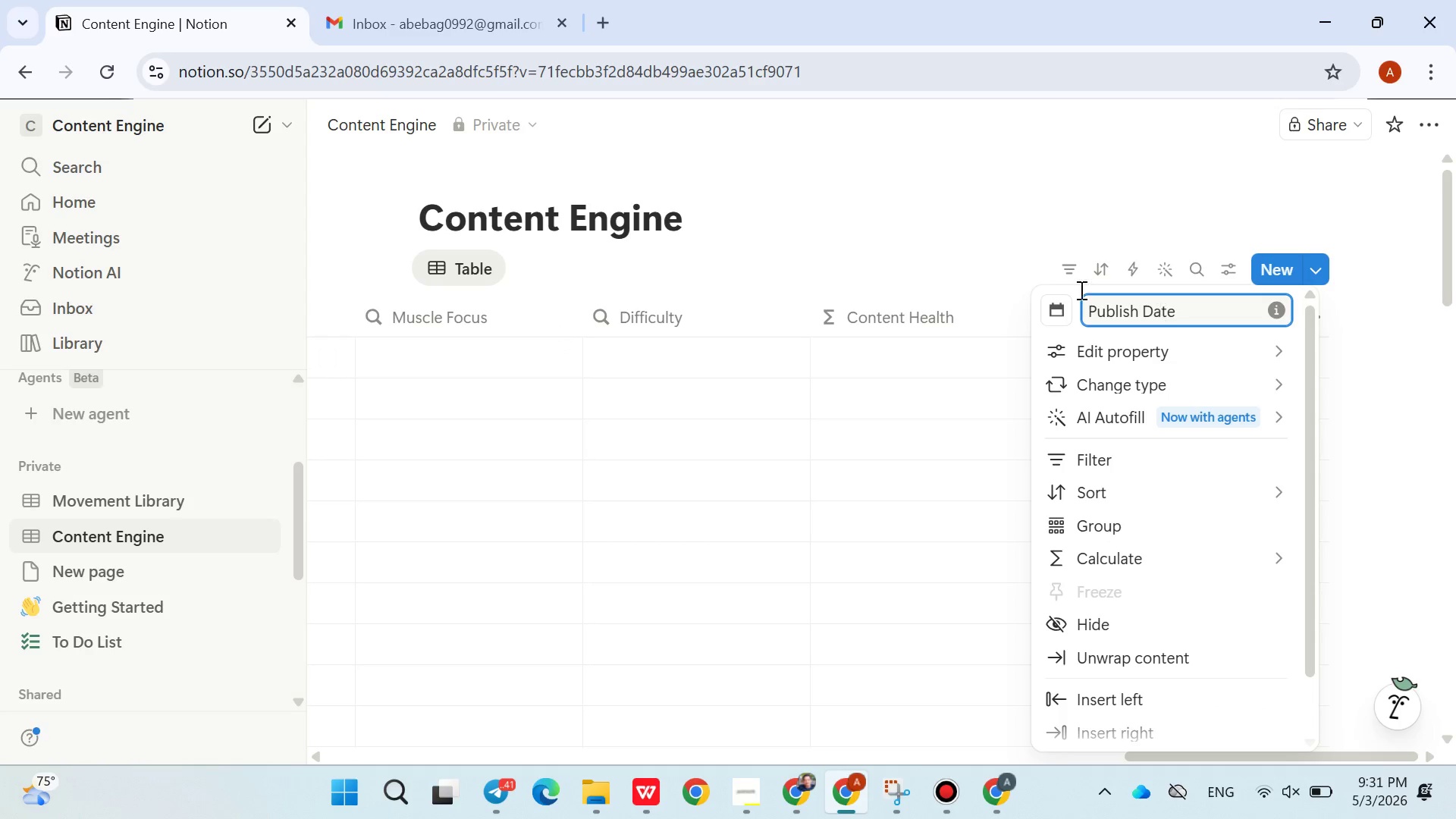 
left_click([1019, 228])
 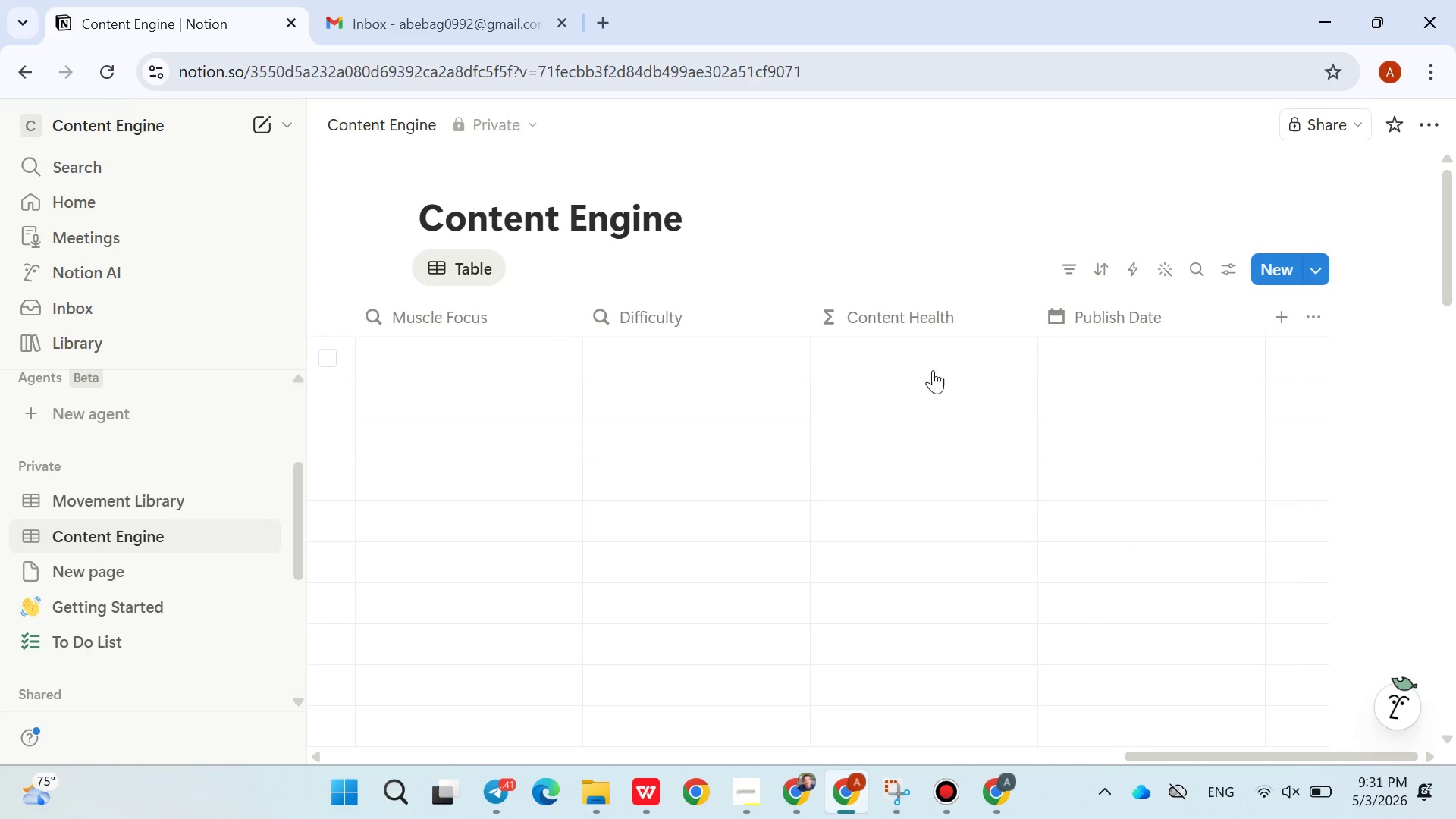 
left_click([921, 369])
 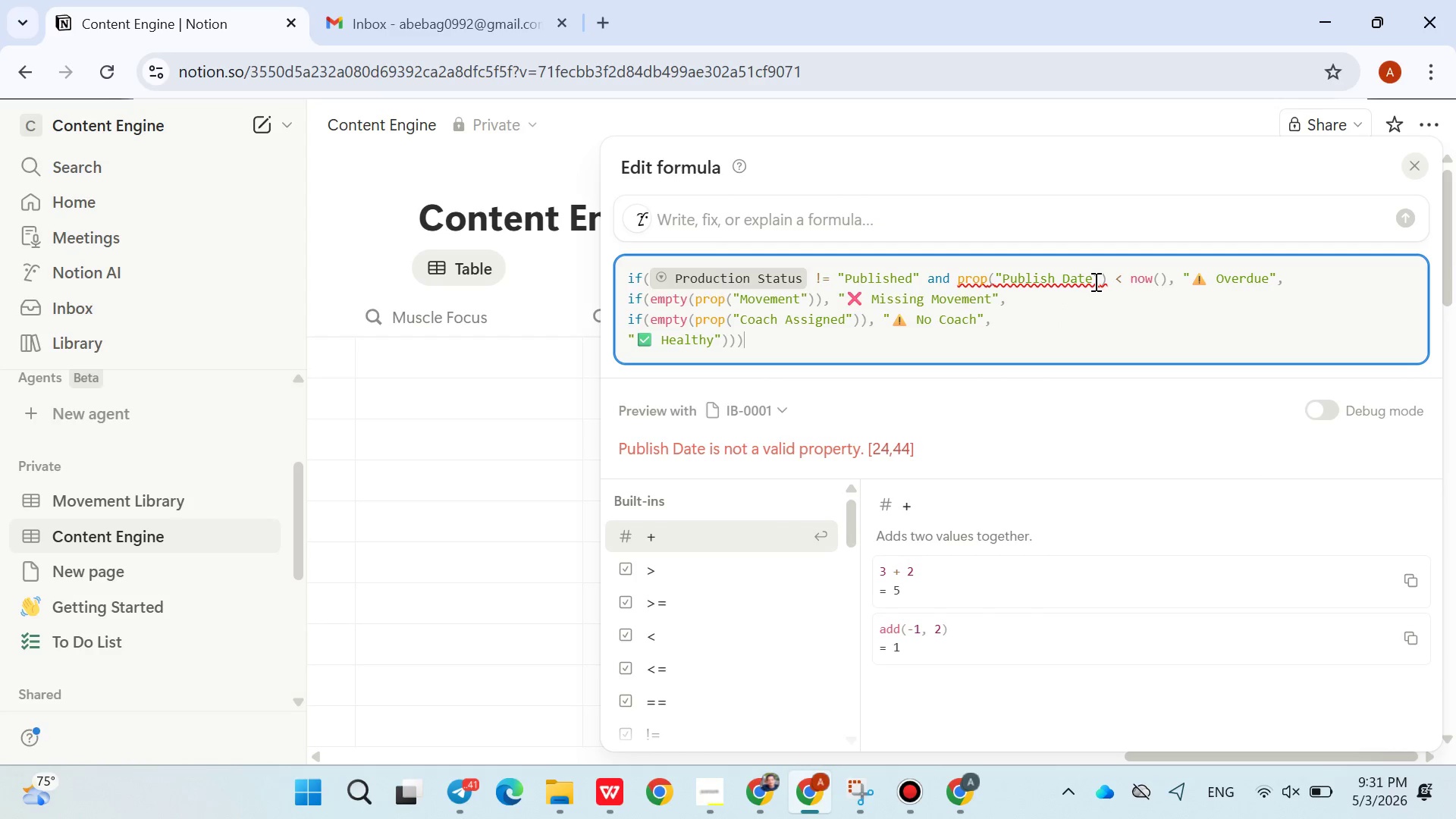 
wait(7.16)
 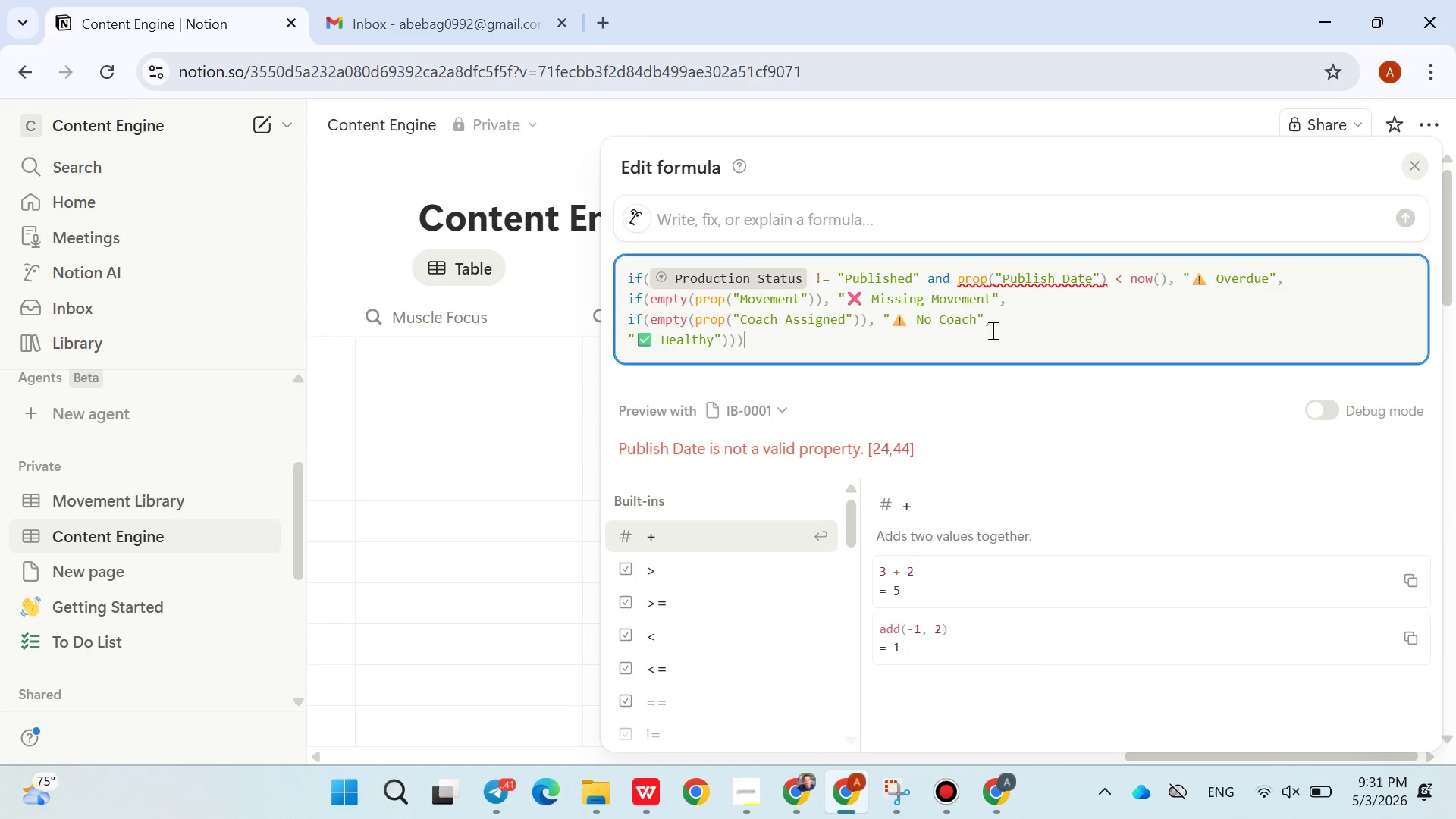 
left_click_drag(start_coordinate=[1094, 281], to_coordinate=[1002, 284])
 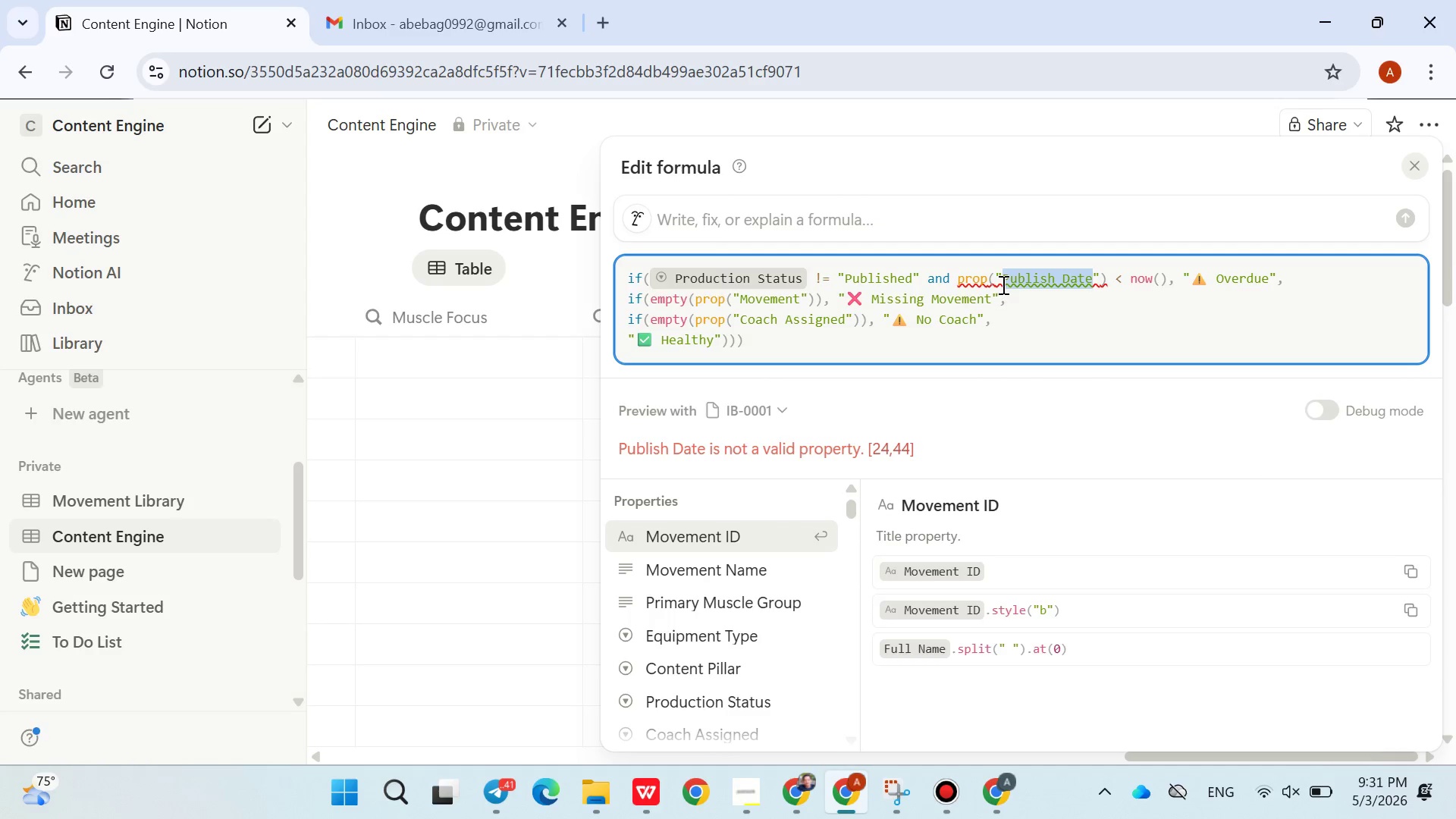 
key(ArrowRight)
 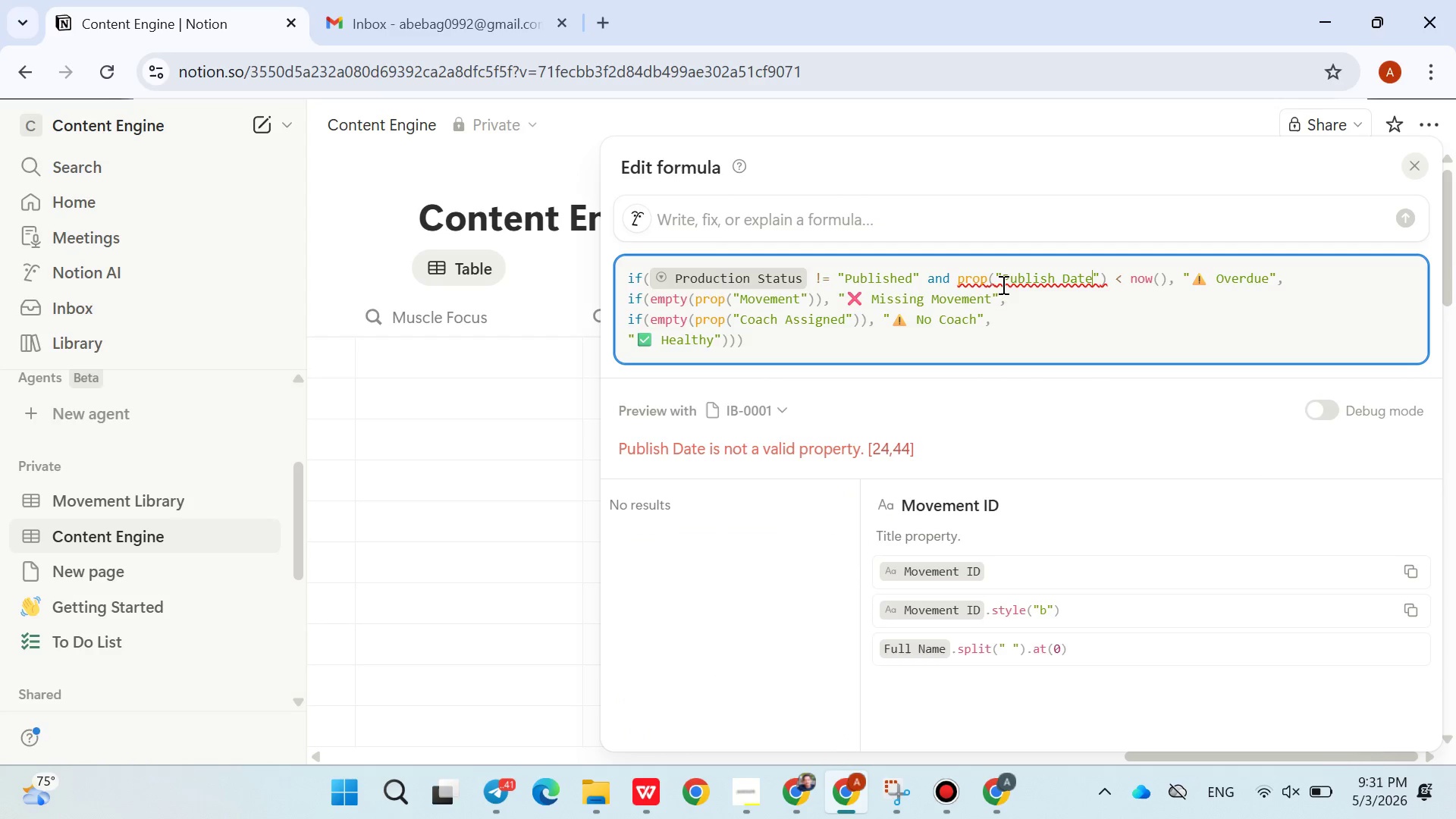 
key(Space)
 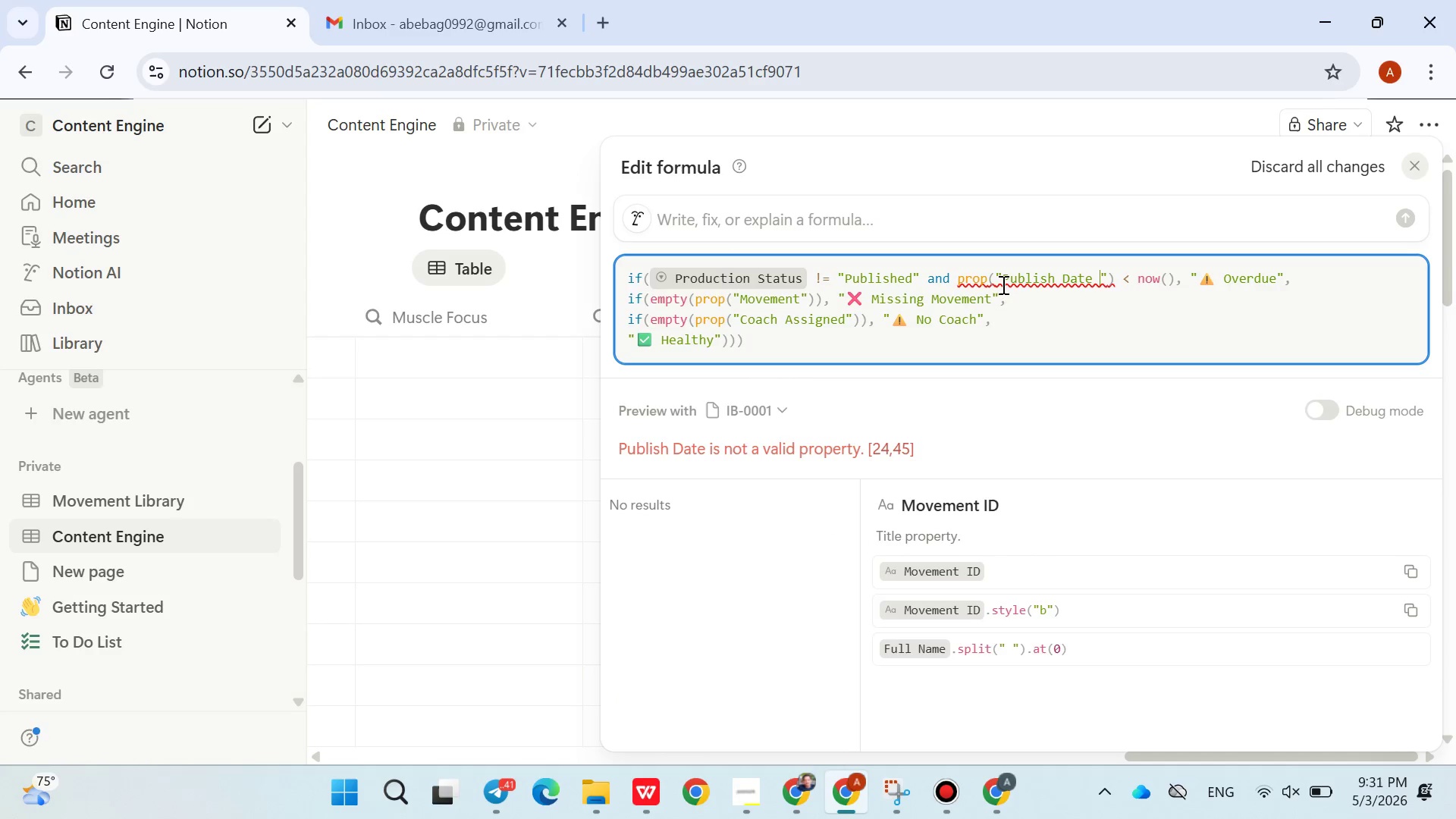 
key(Backspace)
 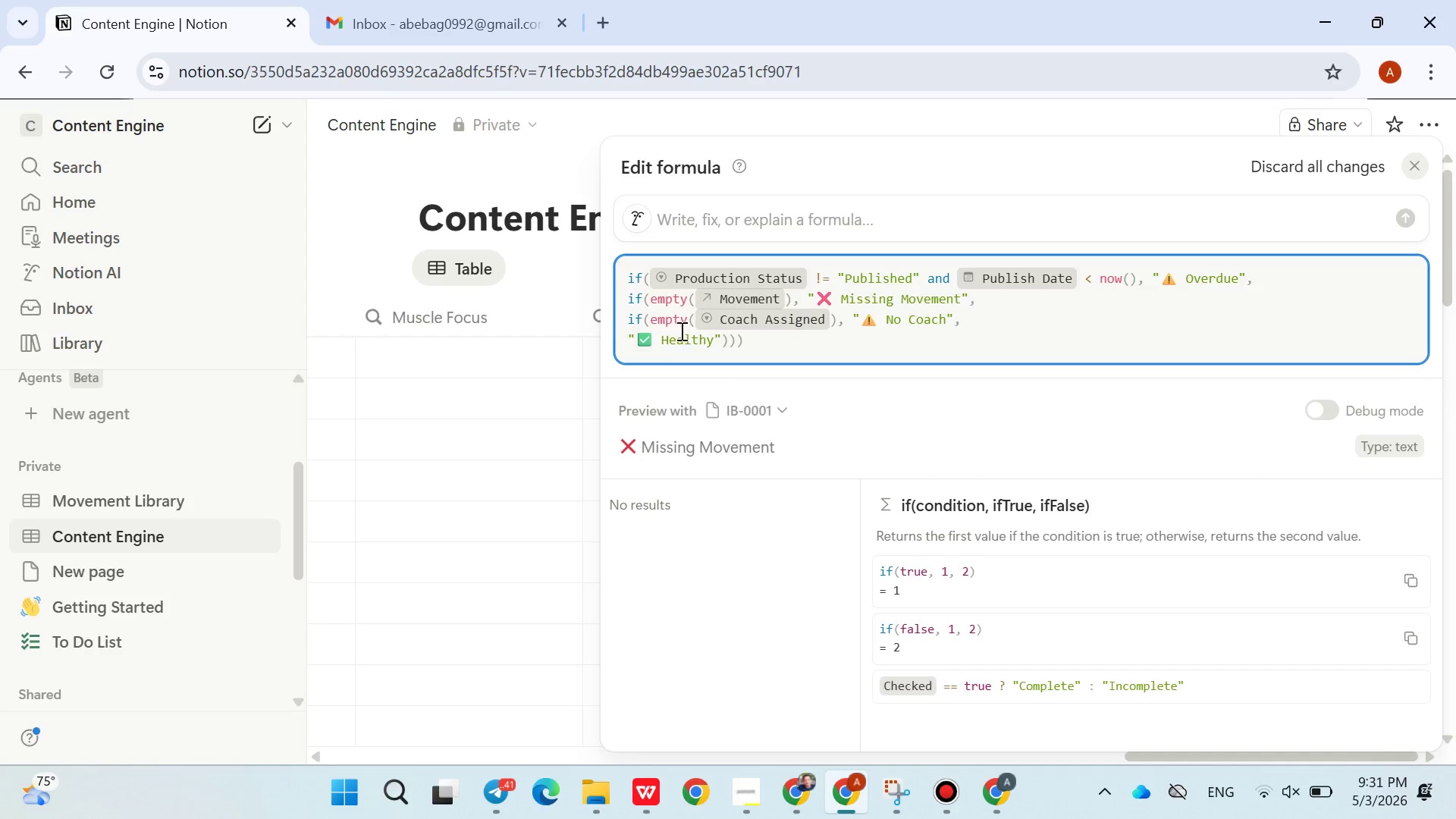 
left_click([567, 311])
 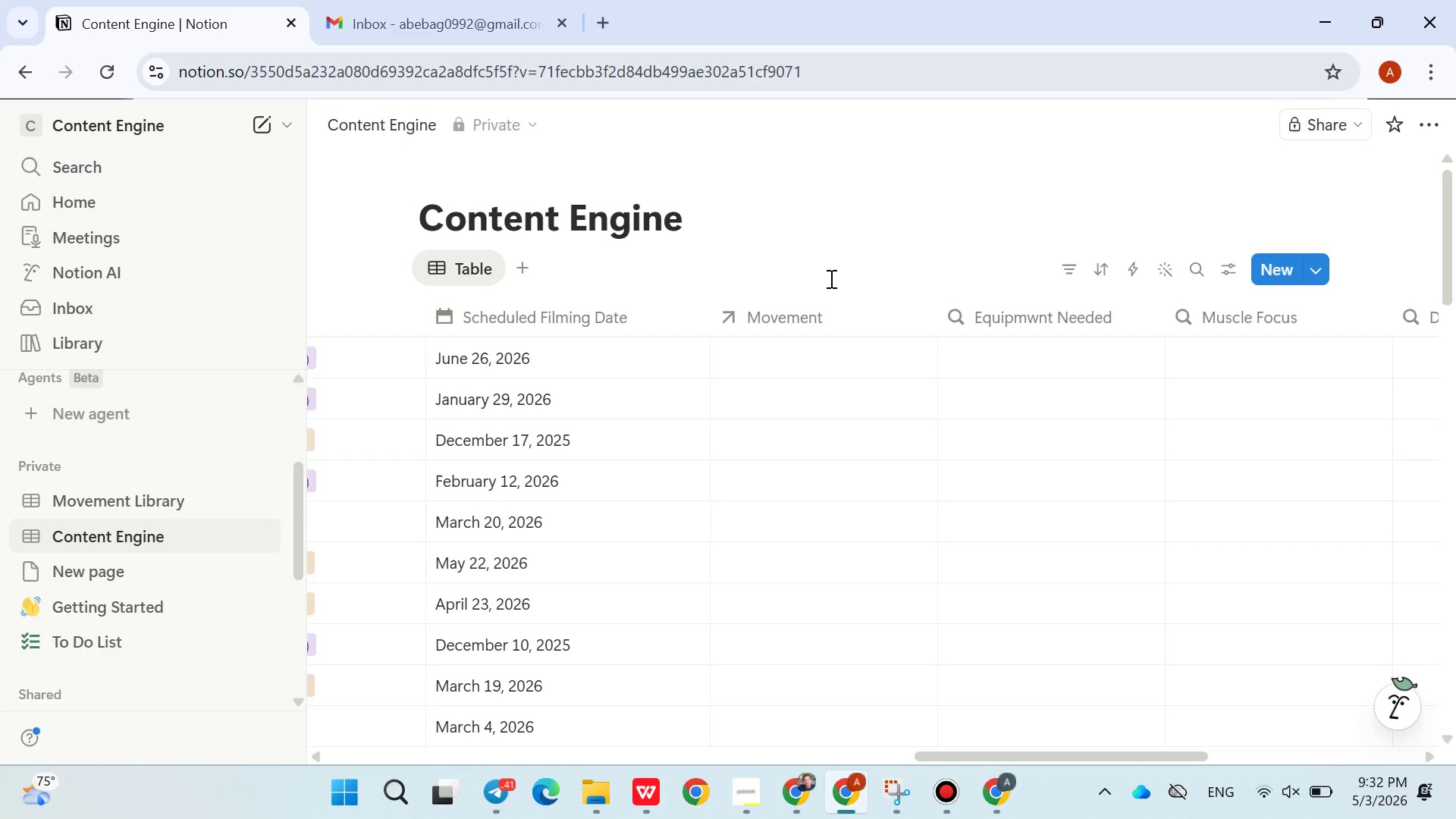 
wait(33.66)
 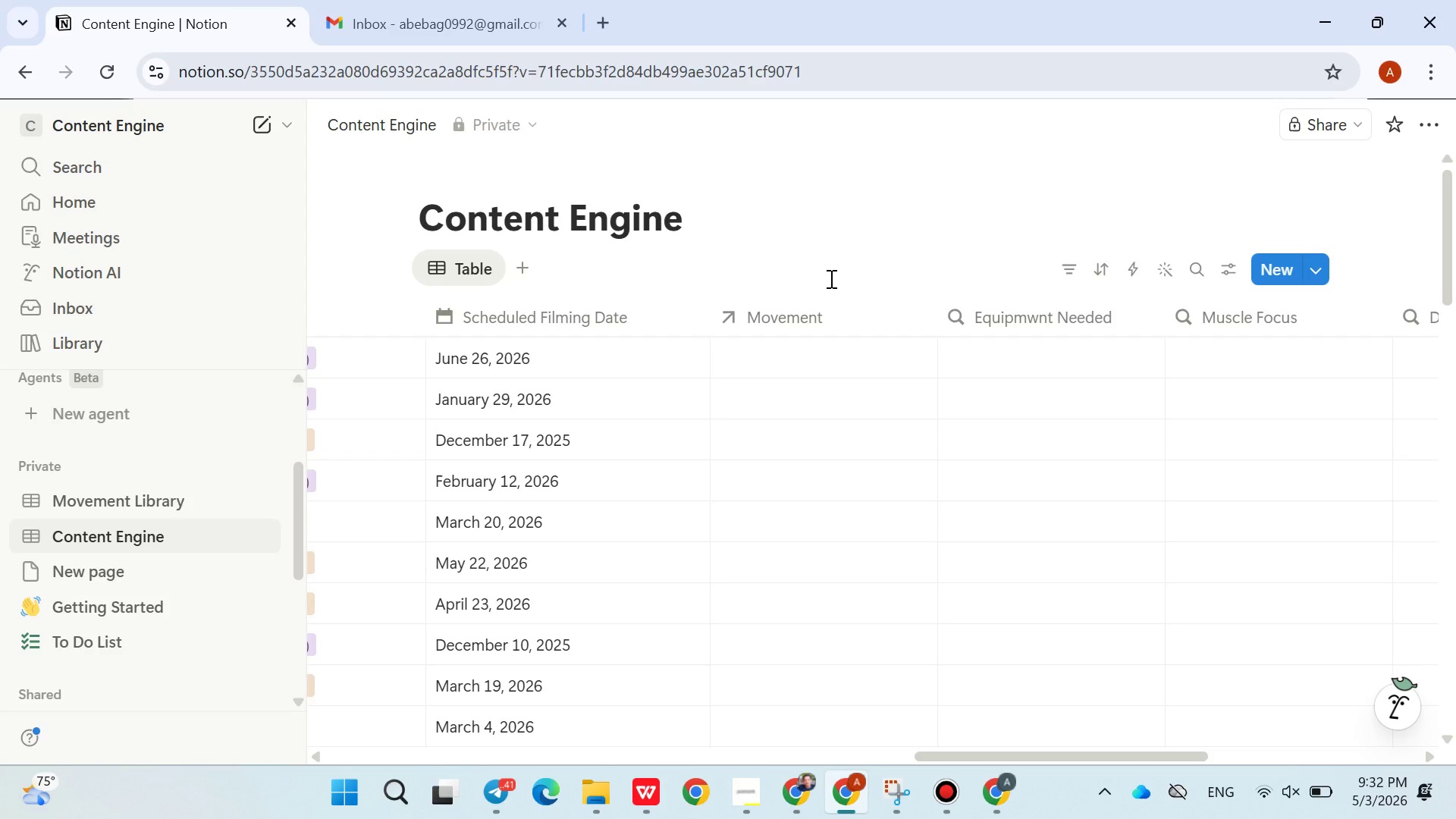 
left_click([1321, 276])
 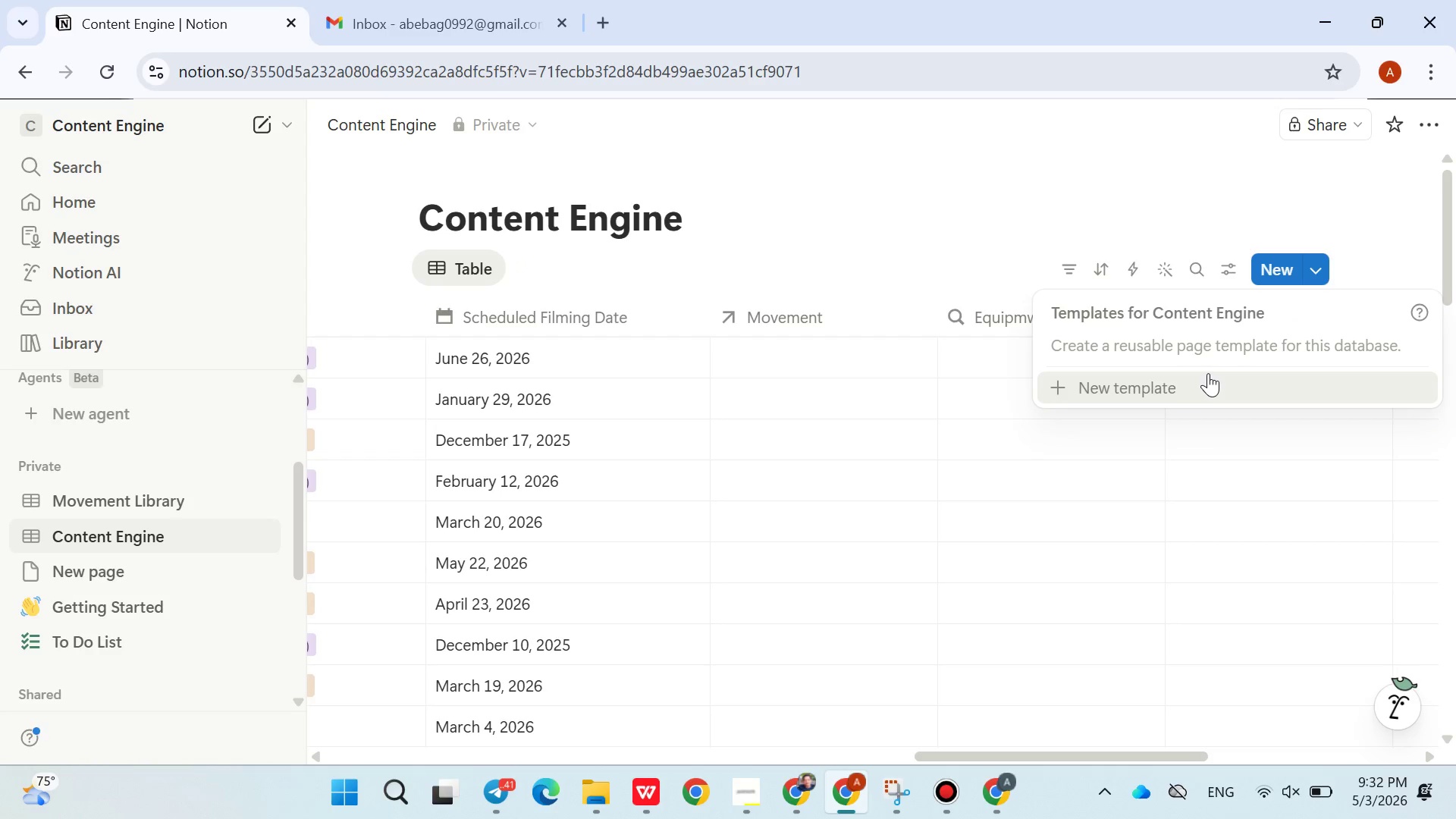 
left_click([1207, 375])
 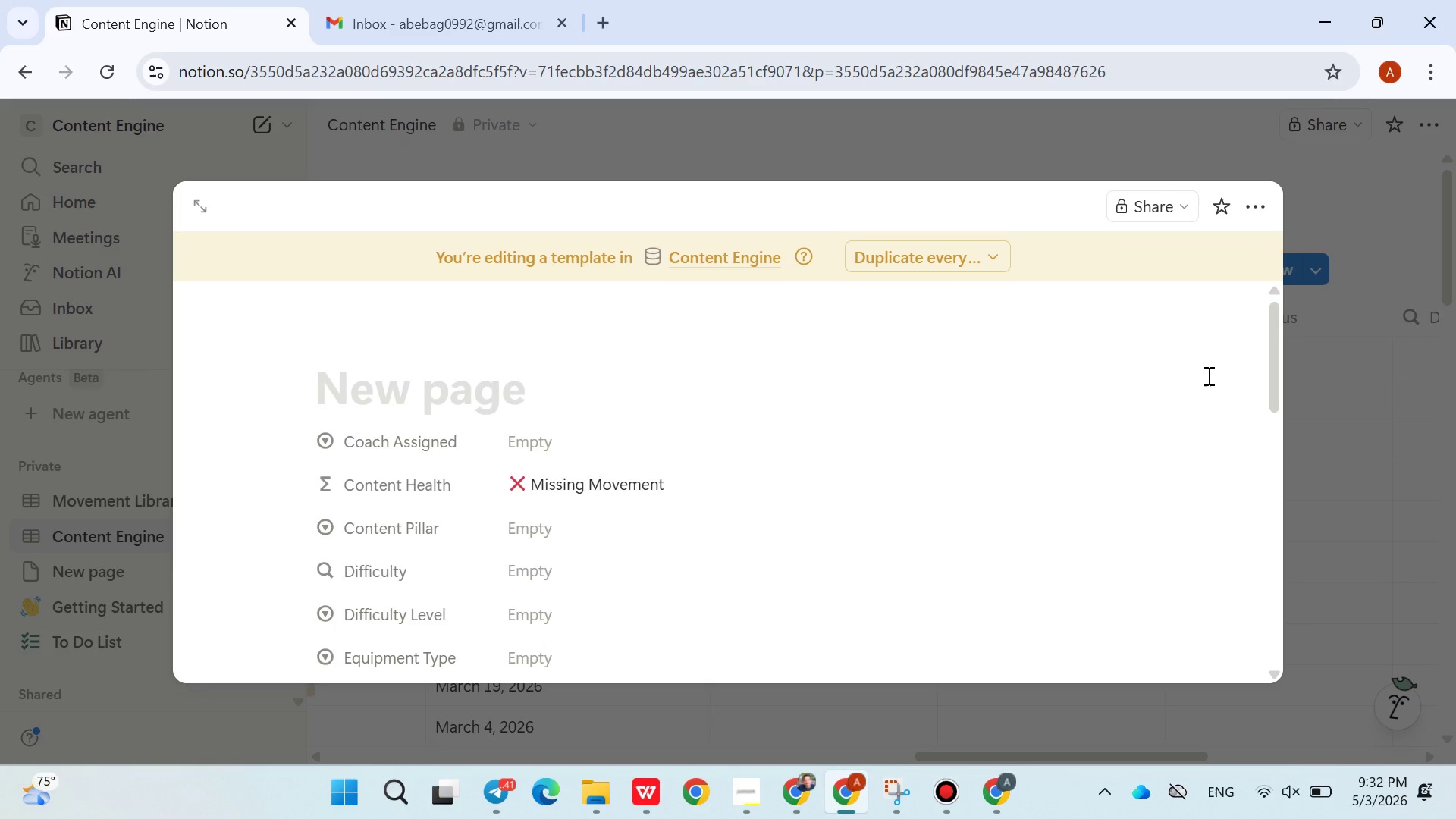 
type(Instagra)
 